 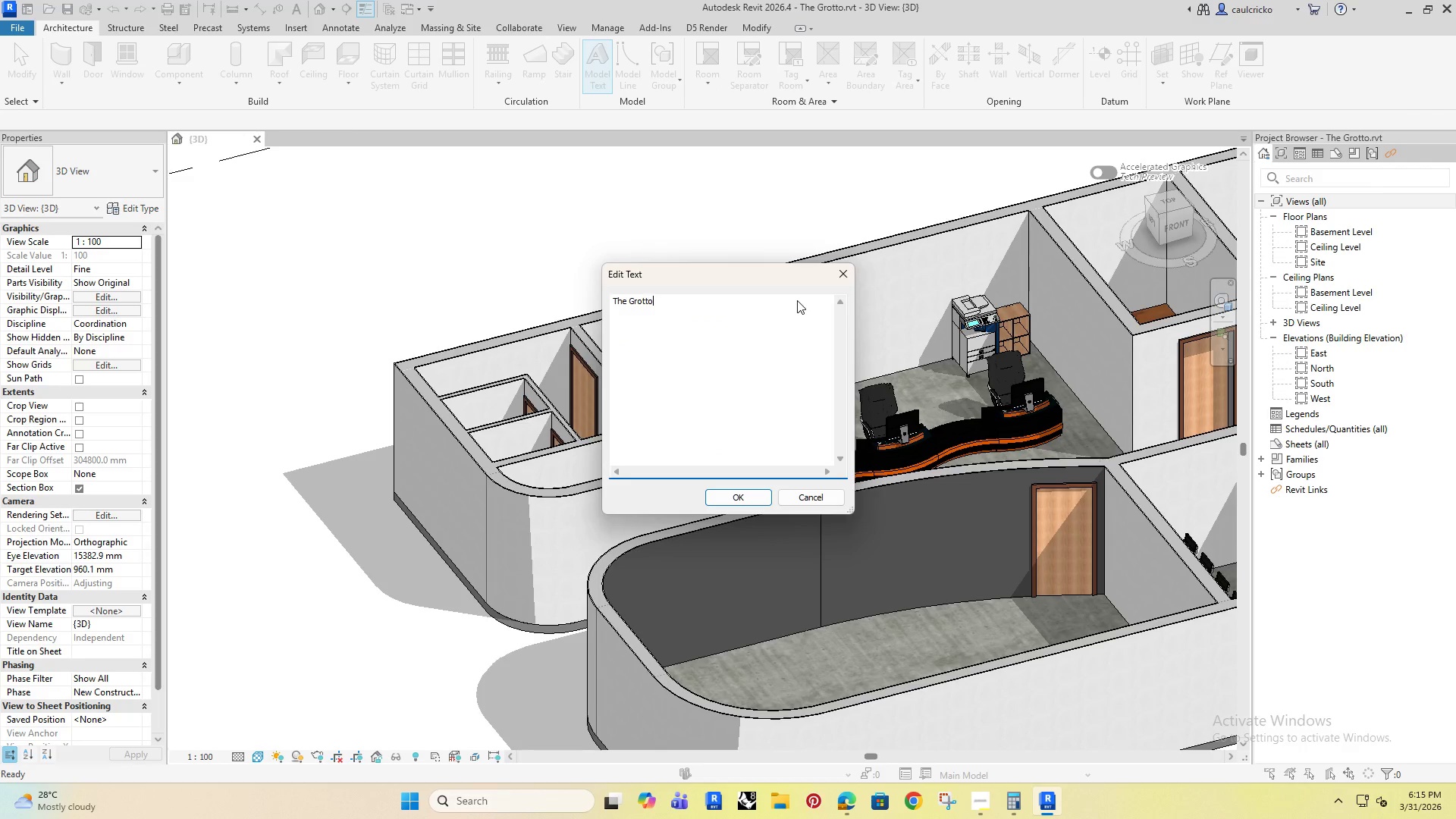 
left_click([733, 497])
 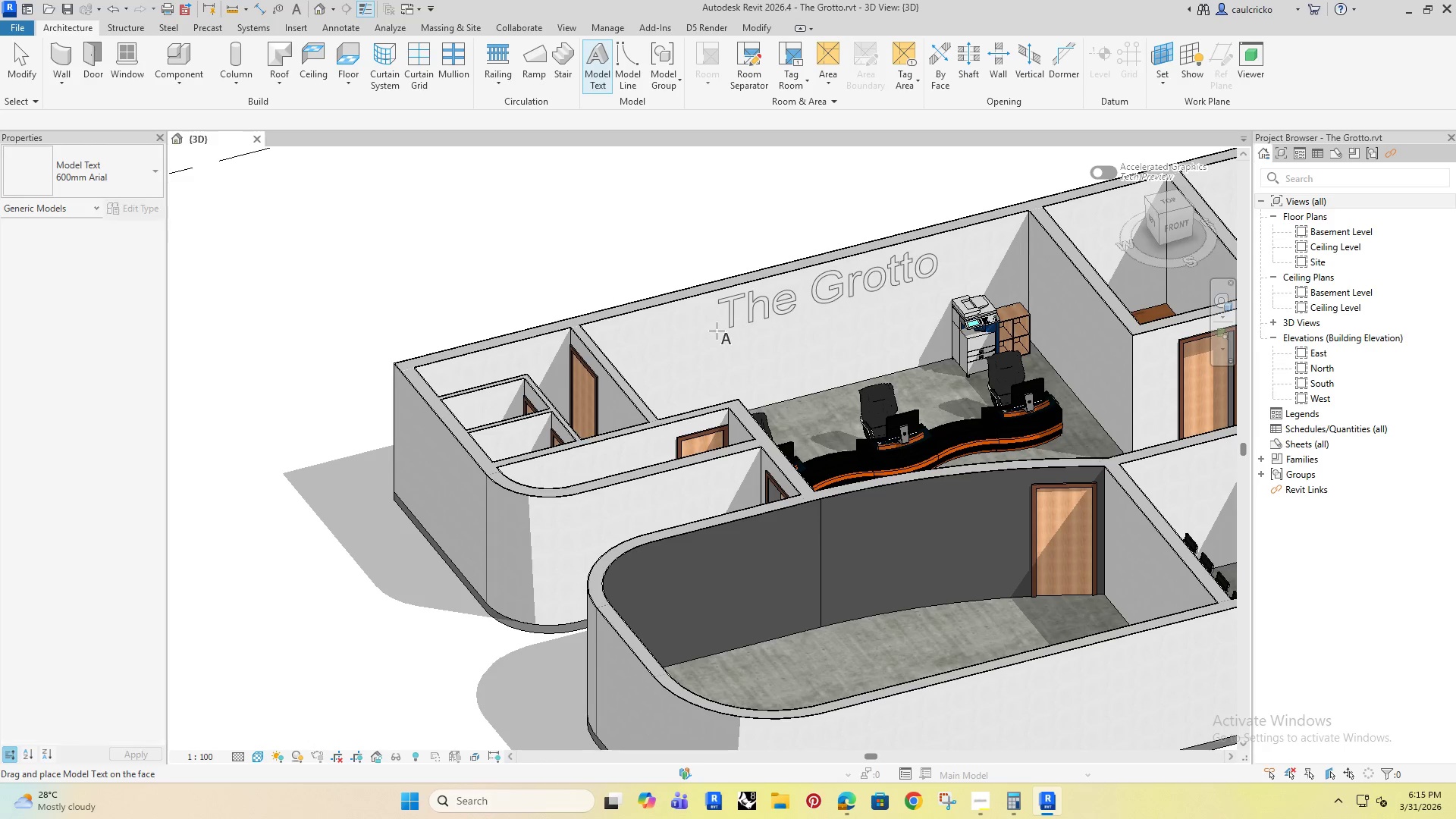 
left_click([698, 332])
 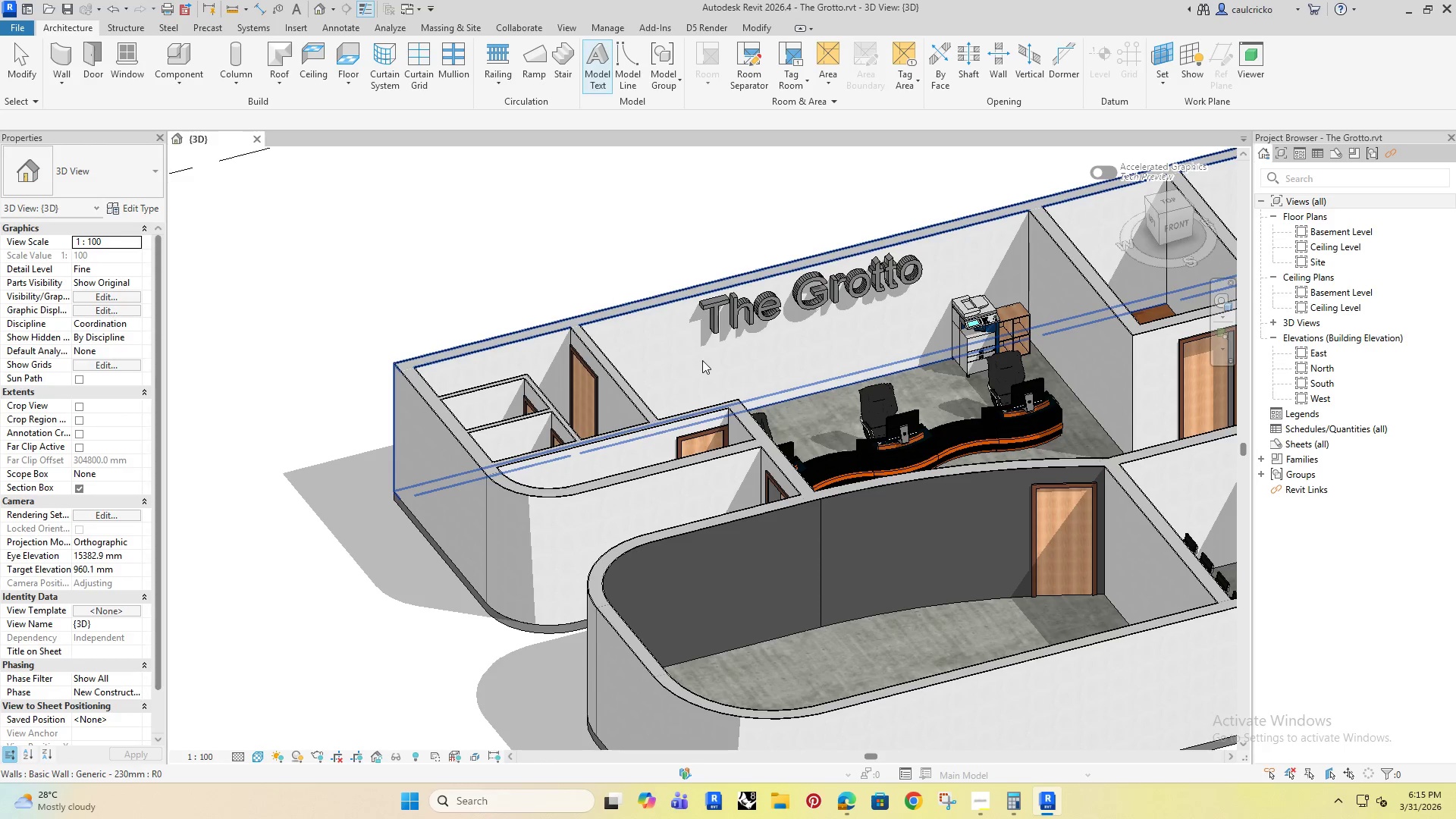 
key(Escape)
 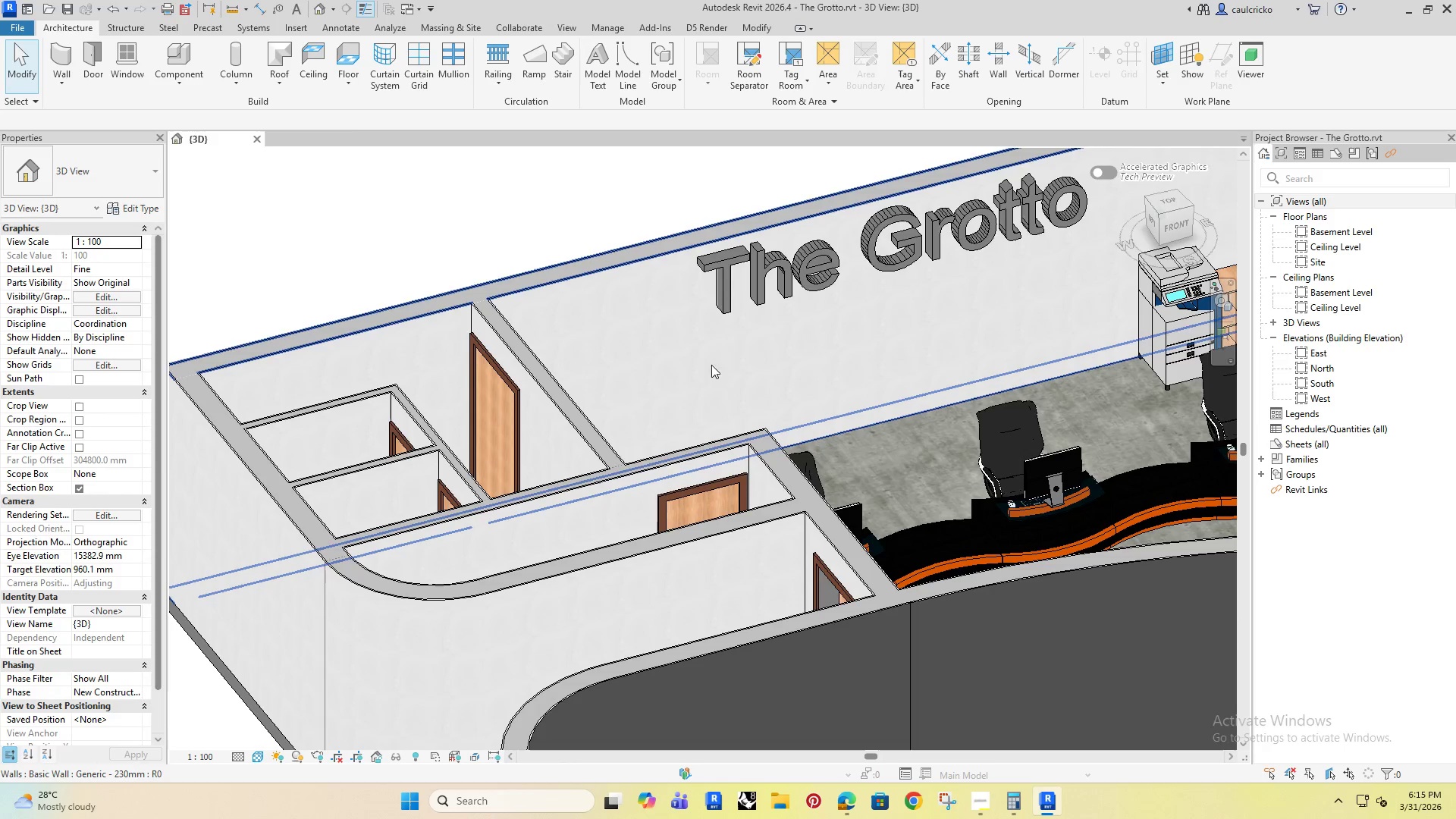 
scroll: coordinate [702, 360], scroll_direction: up, amount: 4.0
 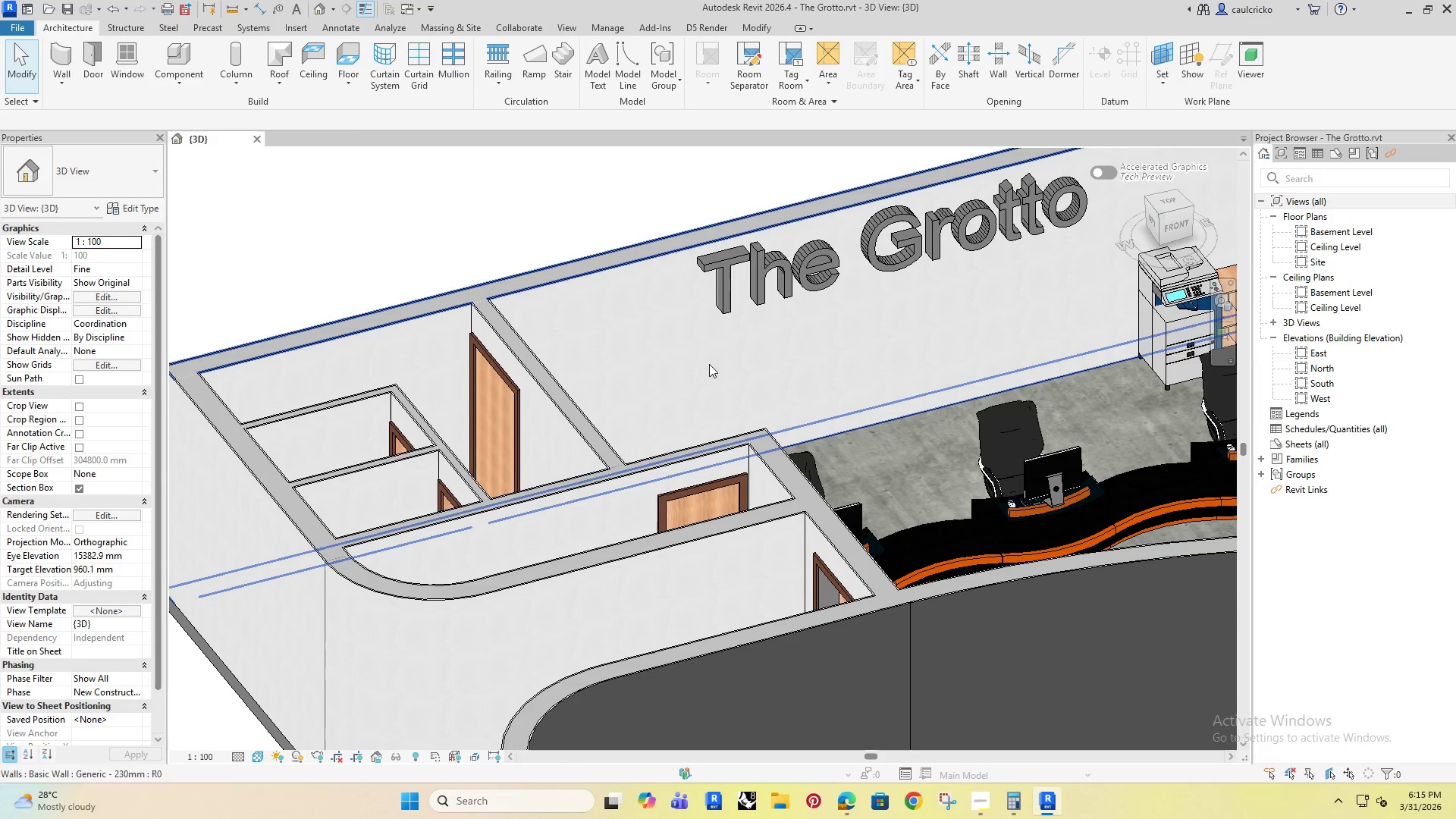 
key(Escape)
 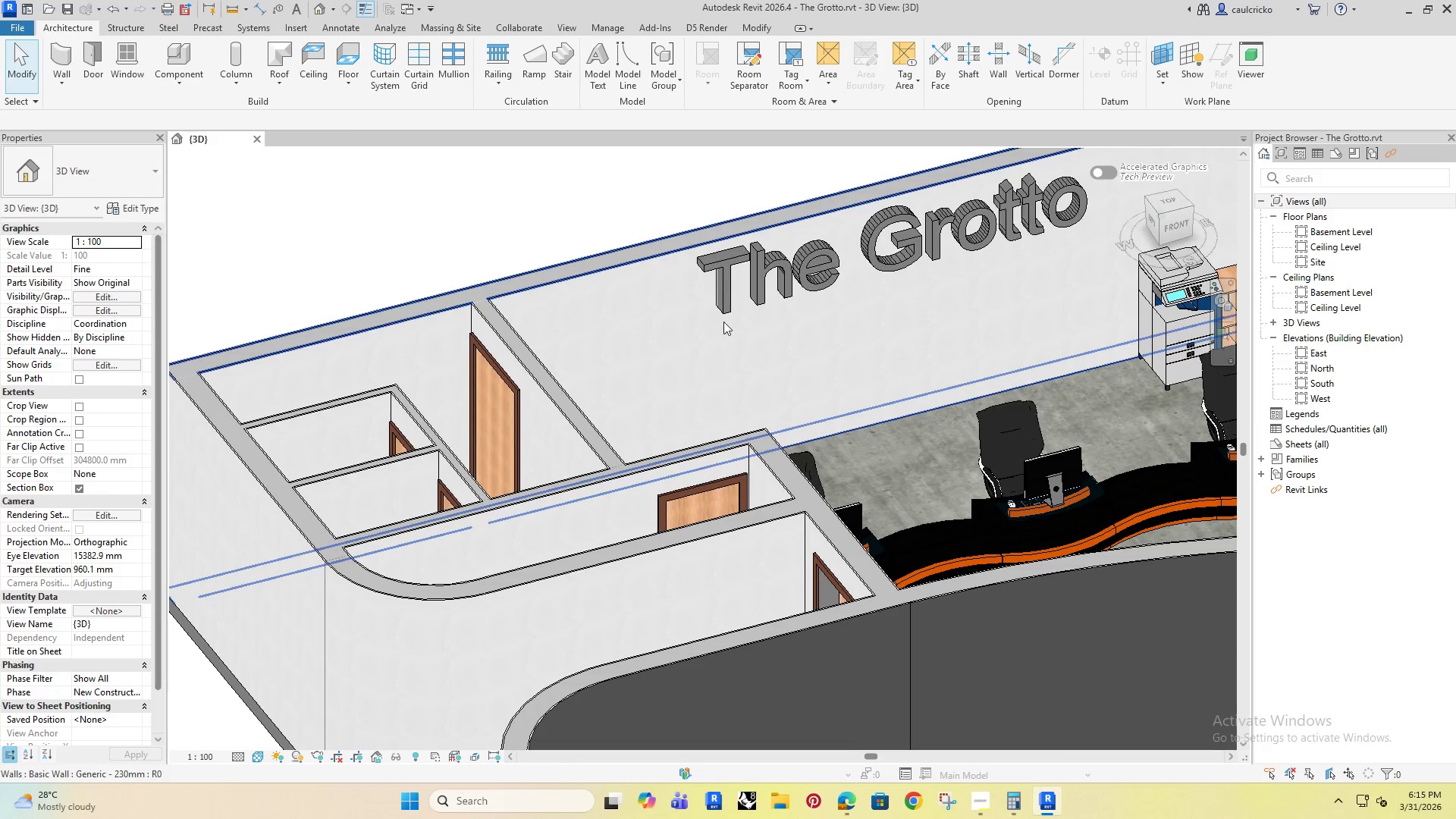 
key(Escape)
 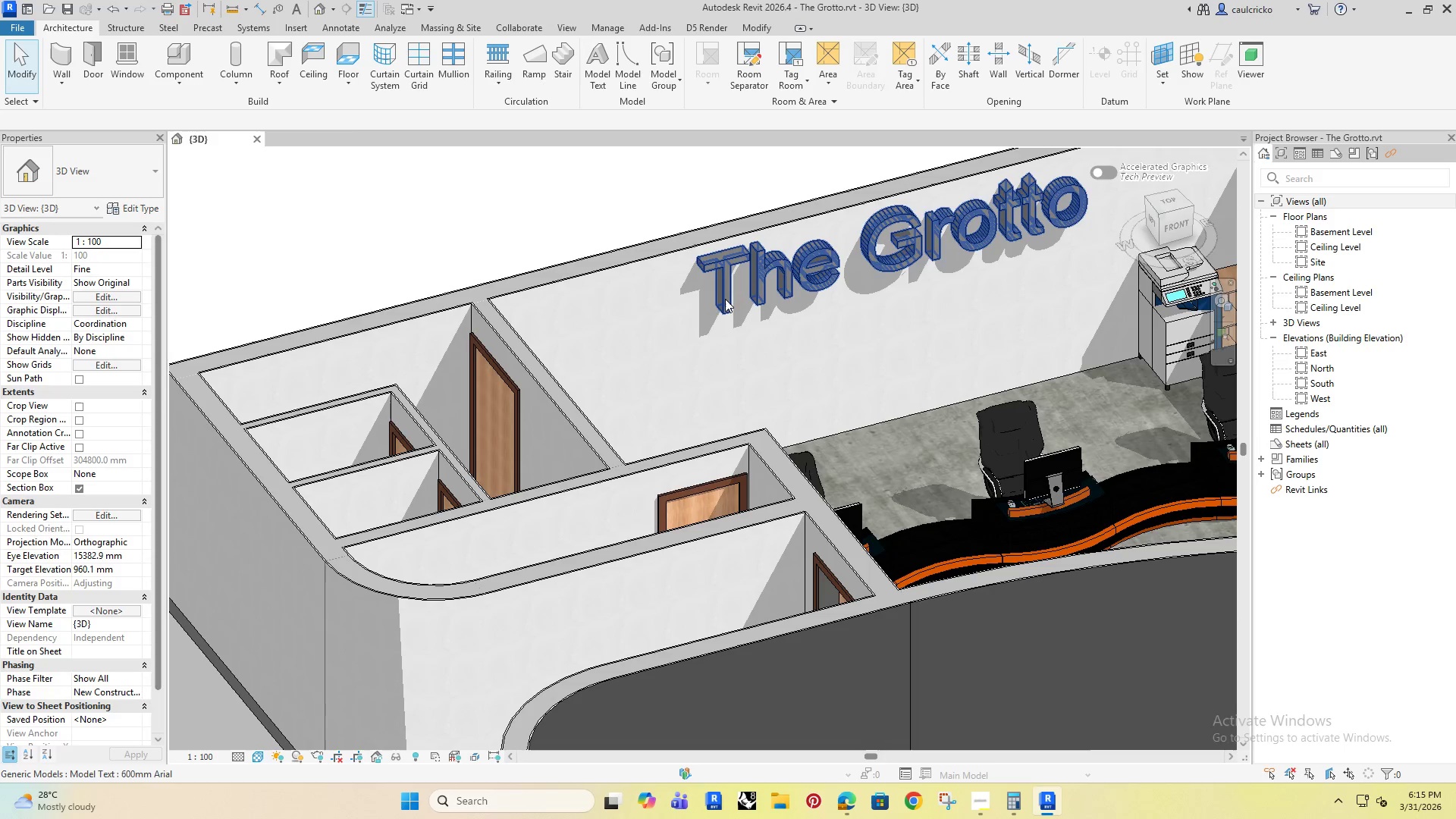 
left_click([725, 299])
 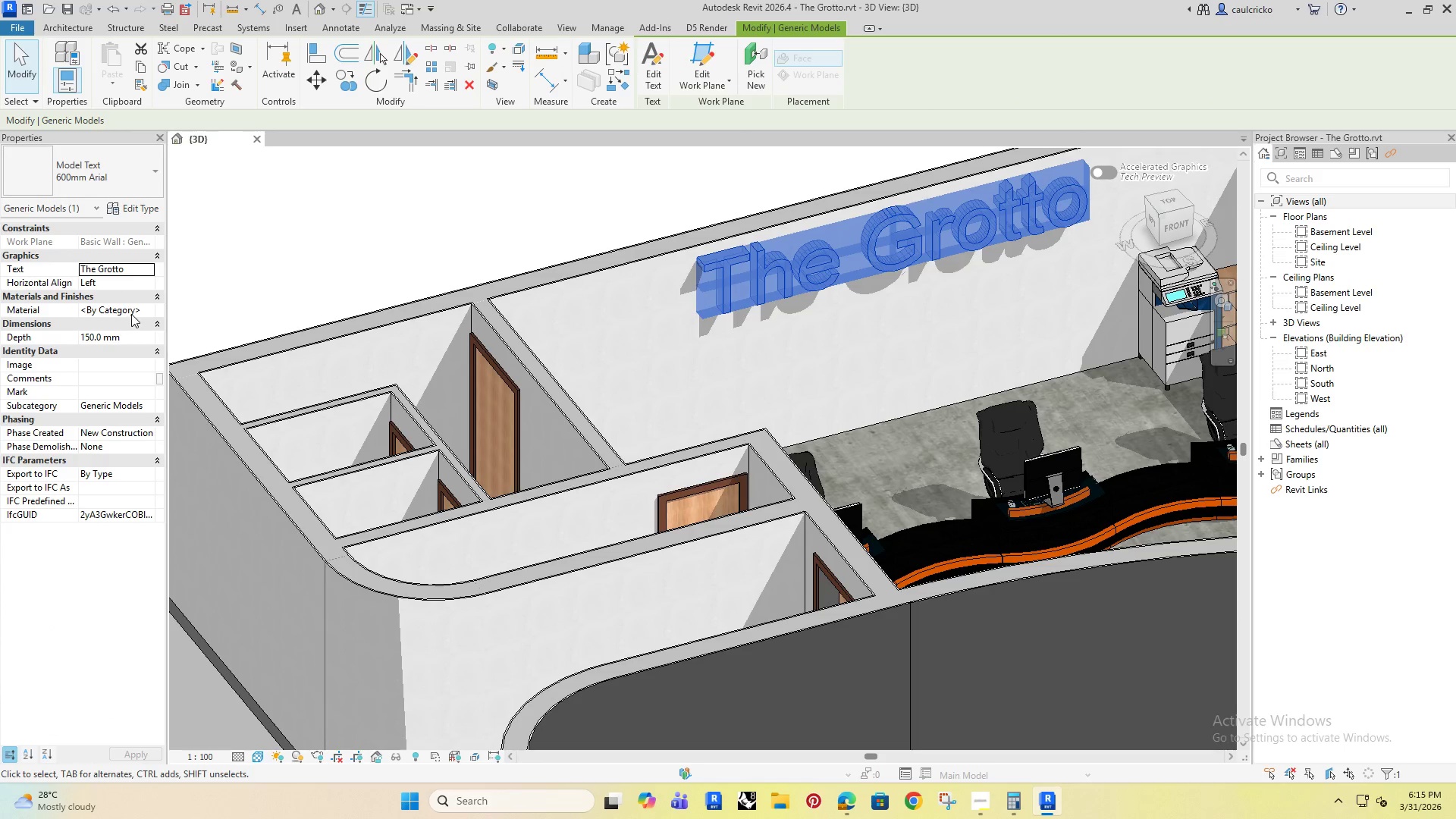 
left_click([129, 339])
 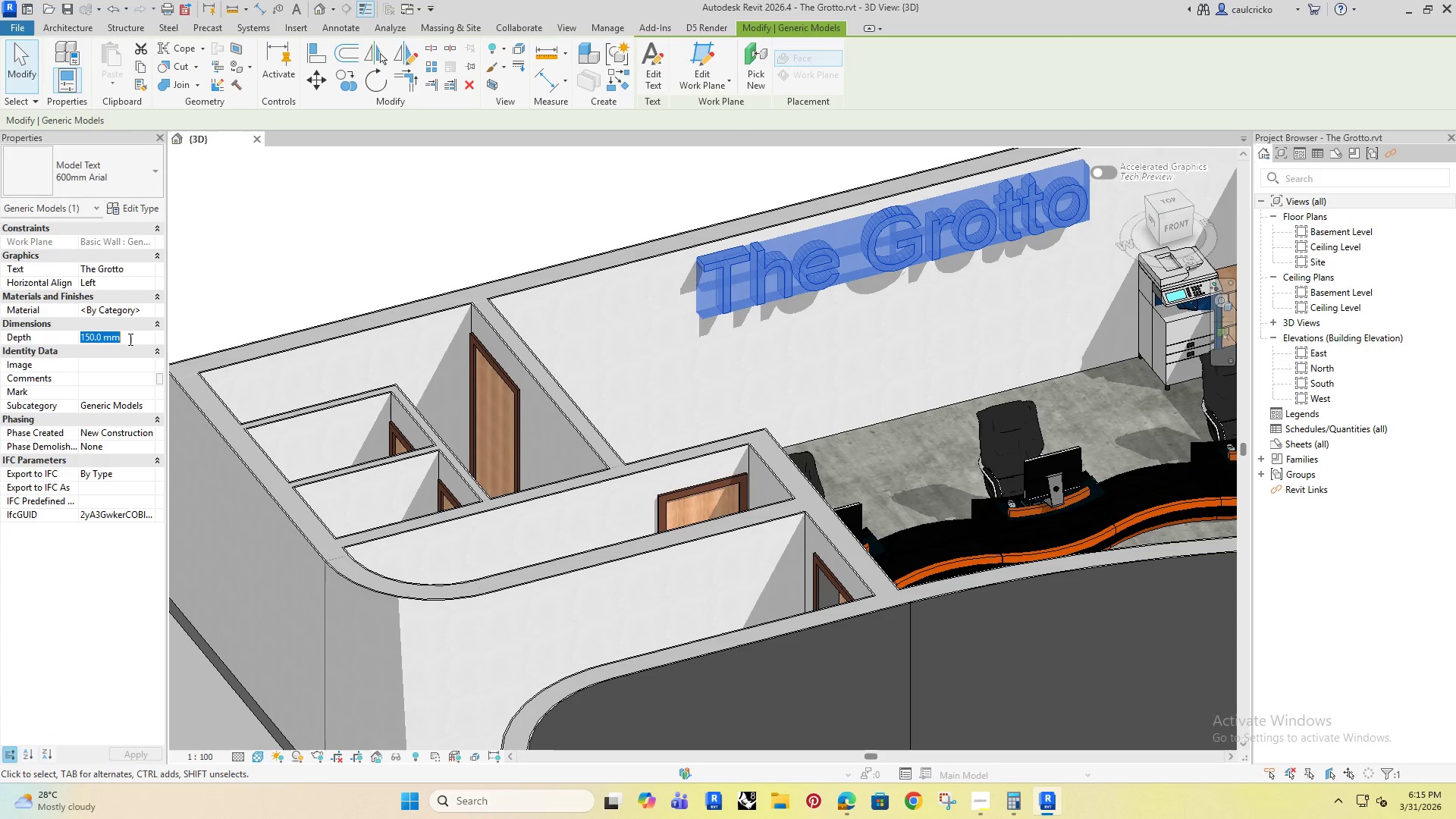 
type(20)
 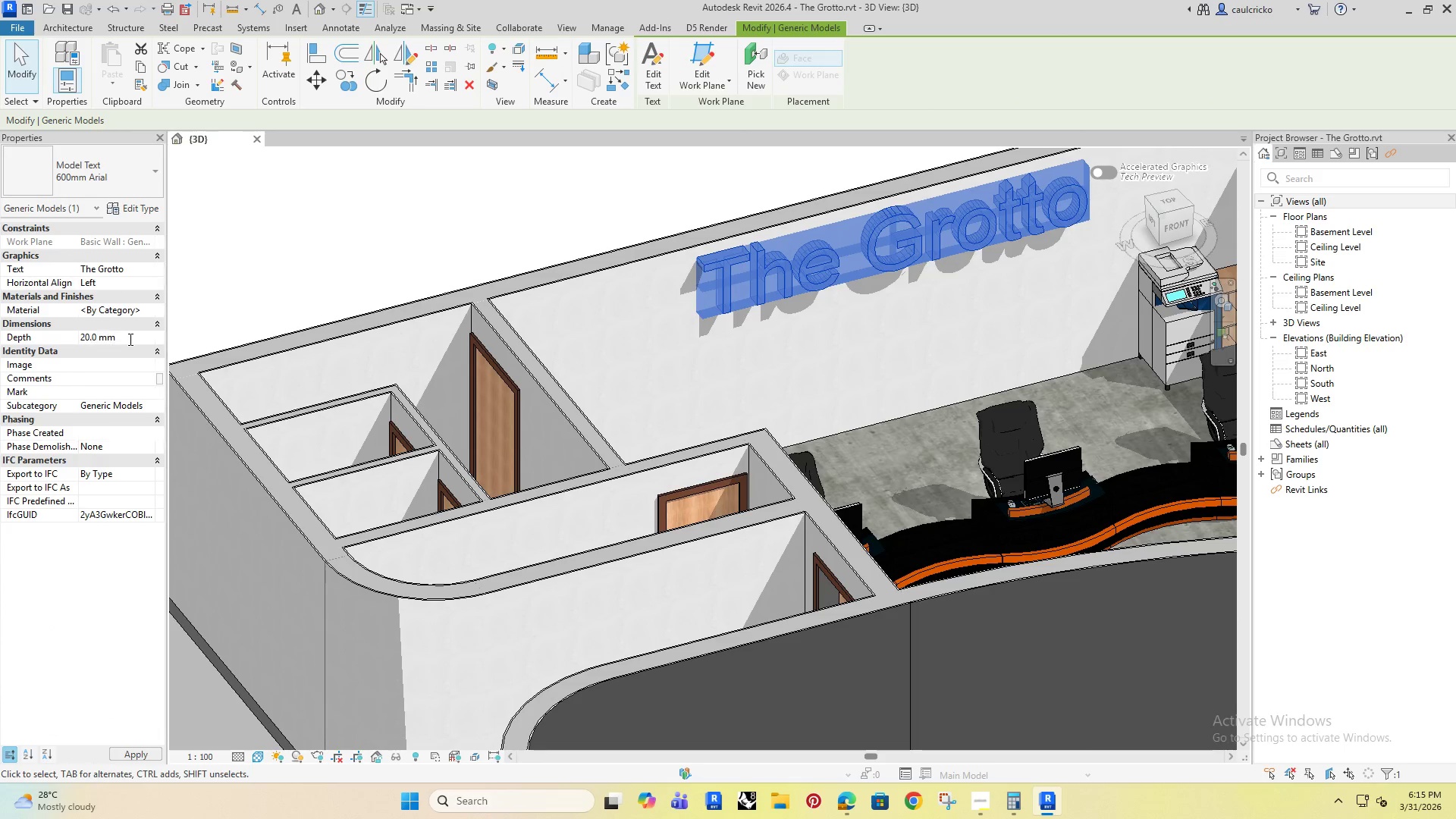 
key(Enter)
 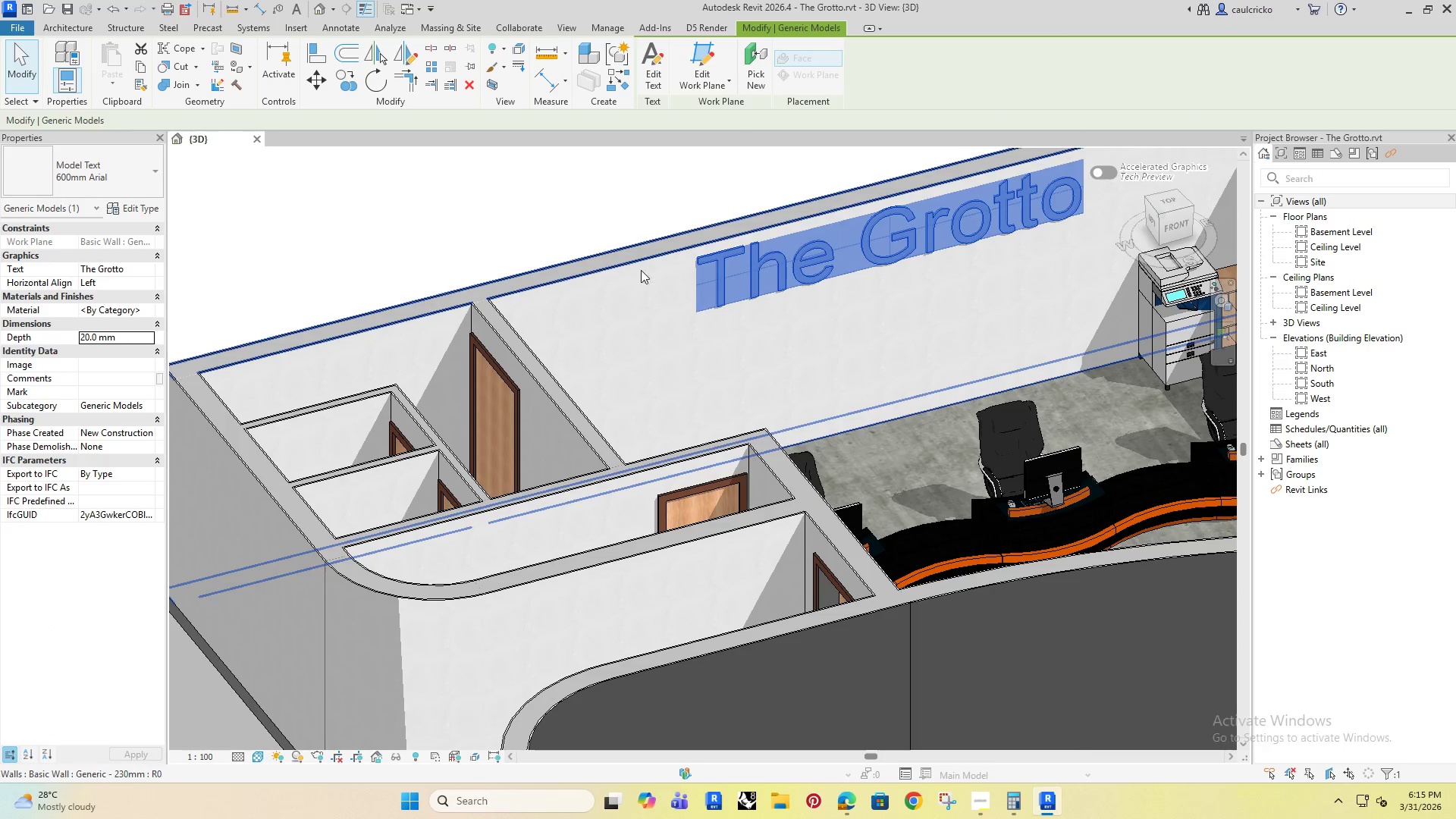 
scroll: coordinate [648, 268], scroll_direction: up, amount: 1.0
 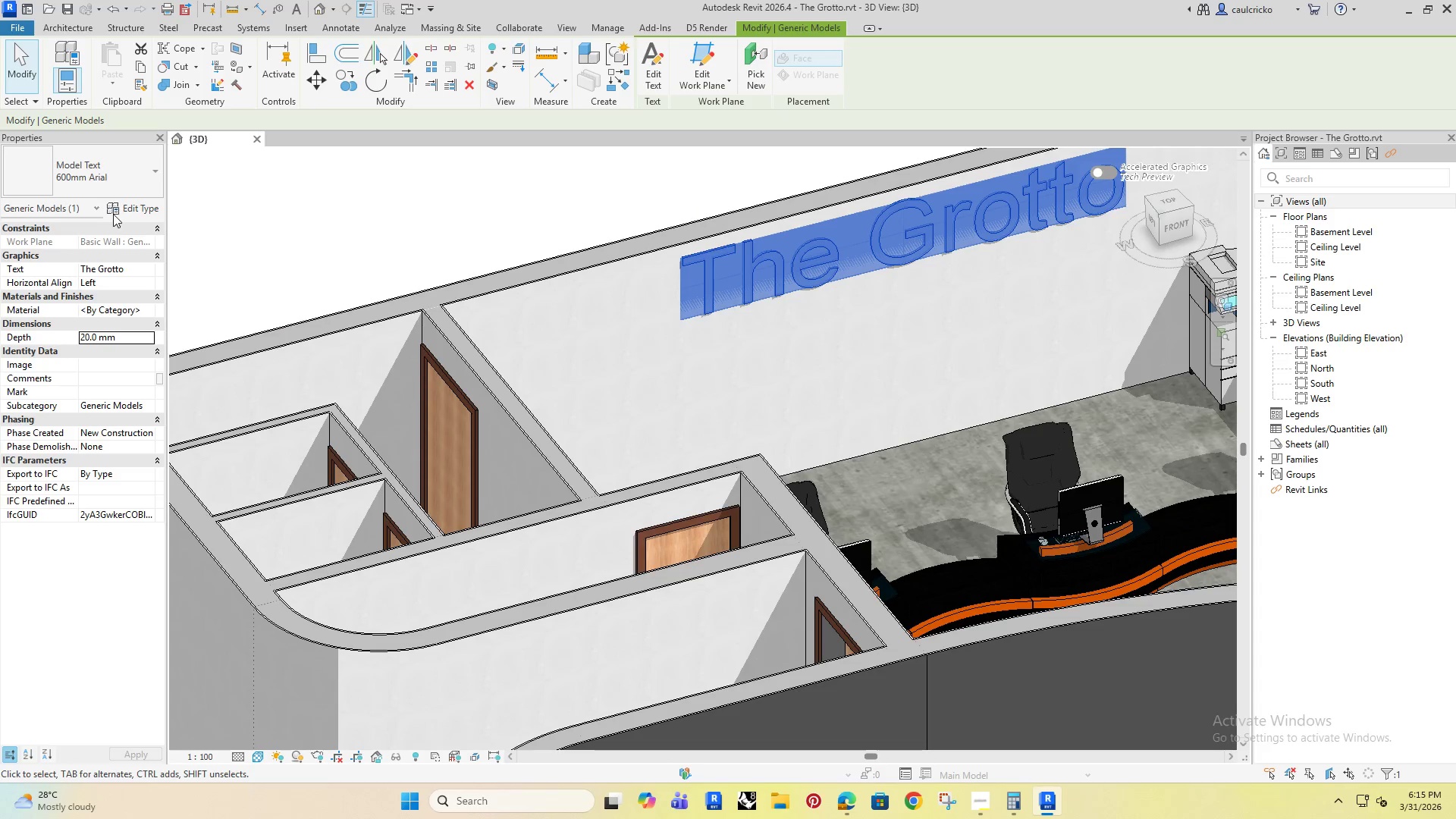 
left_click([131, 207])
 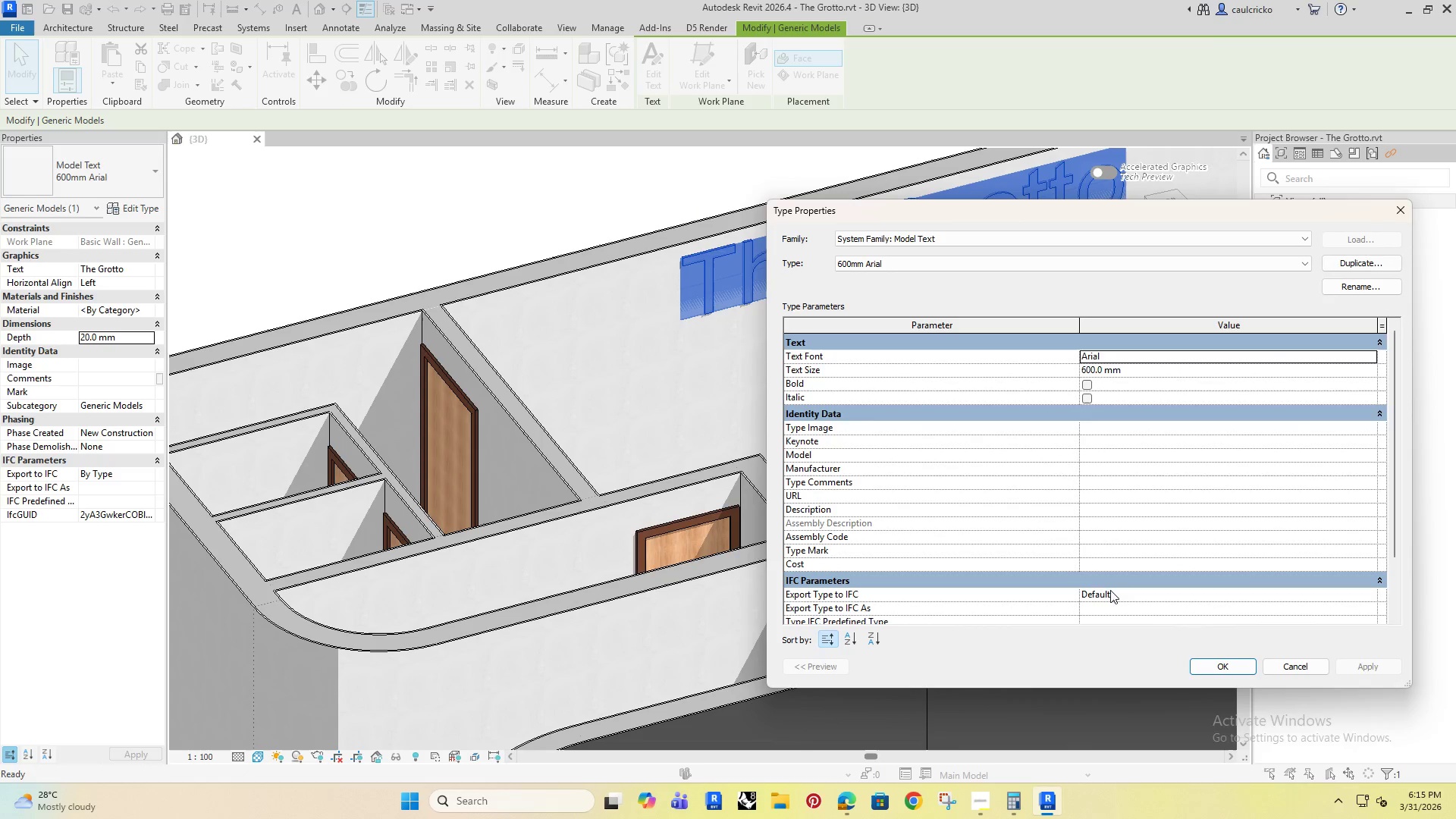 
scroll: coordinate [1087, 571], scroll_direction: down, amount: 6.0
 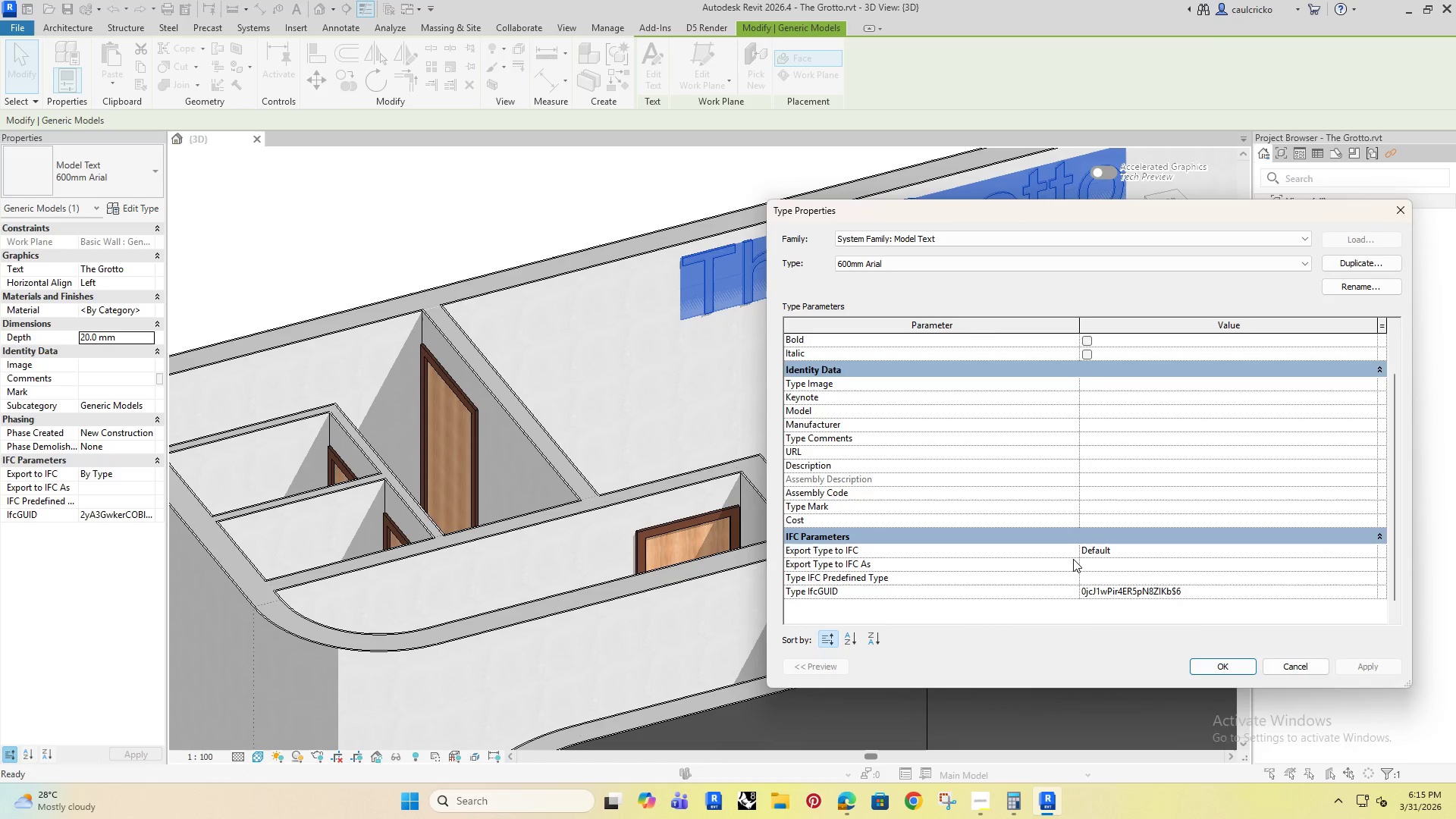 
scroll: coordinate [1073, 559], scroll_direction: up, amount: 3.0
 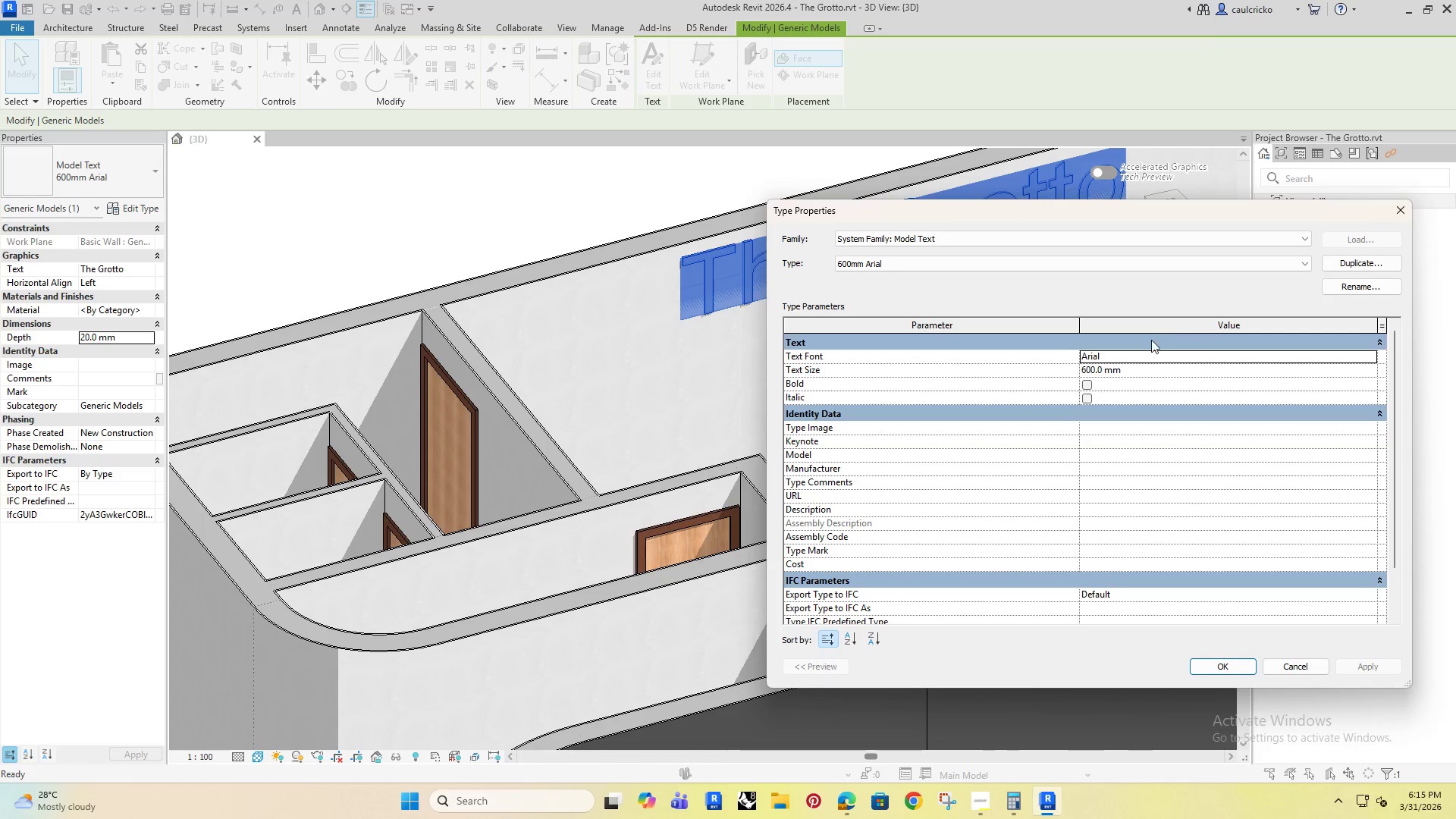 
left_click([1139, 354])
 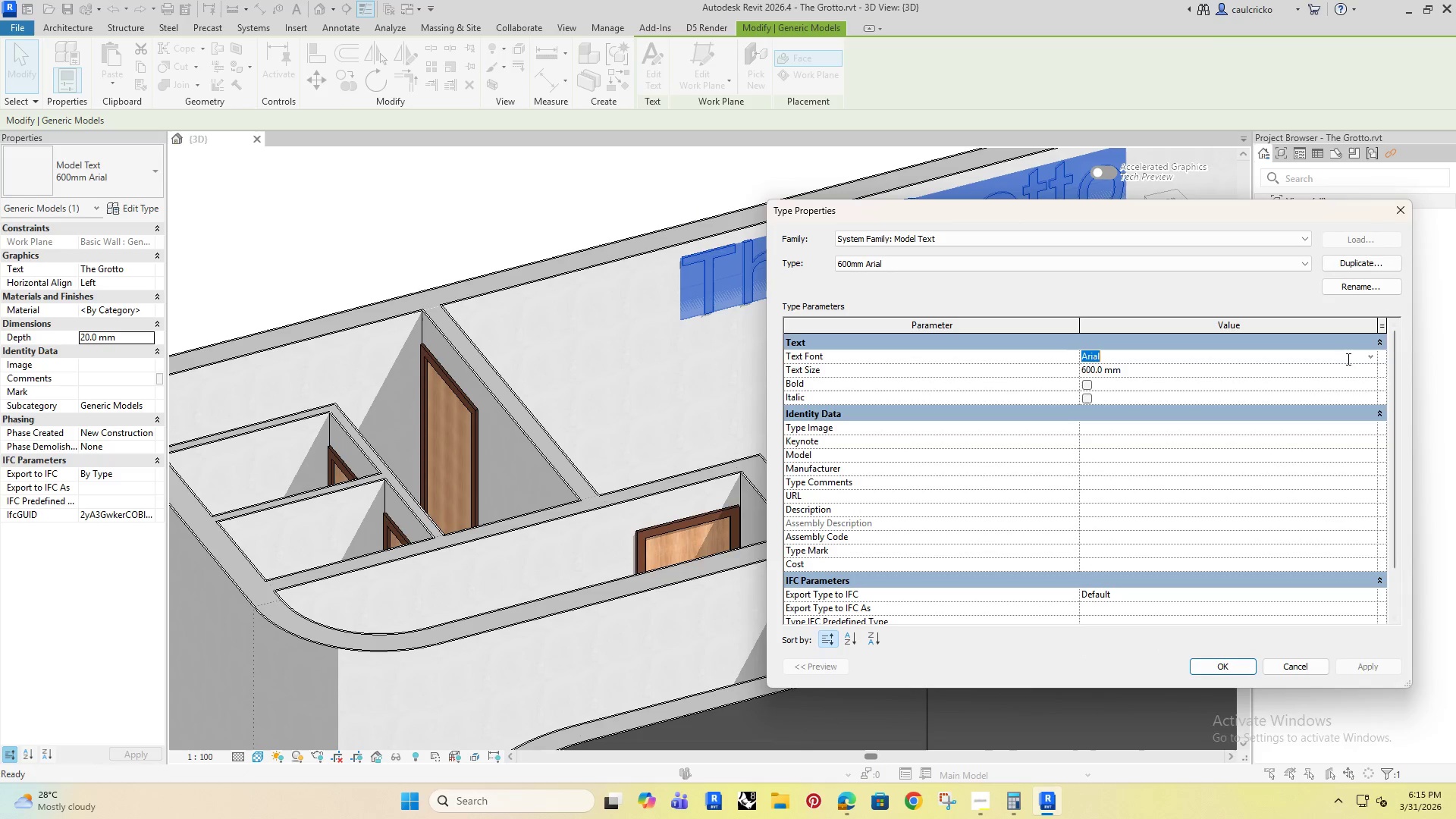 
type(Cru)
key(Backspace)
key(Backspace)
type(urs)
key(Backspace)
 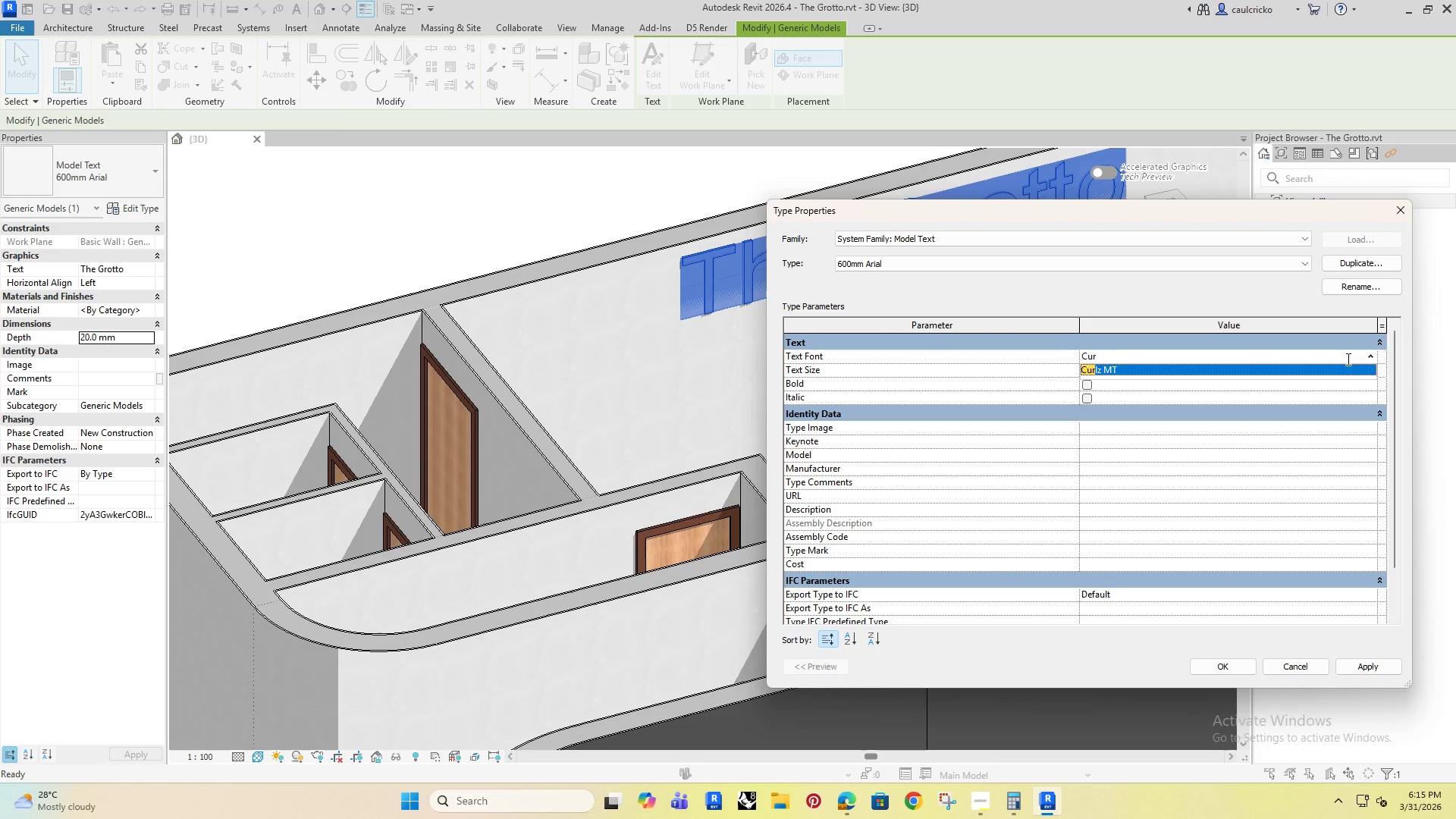 
key(Enter)
 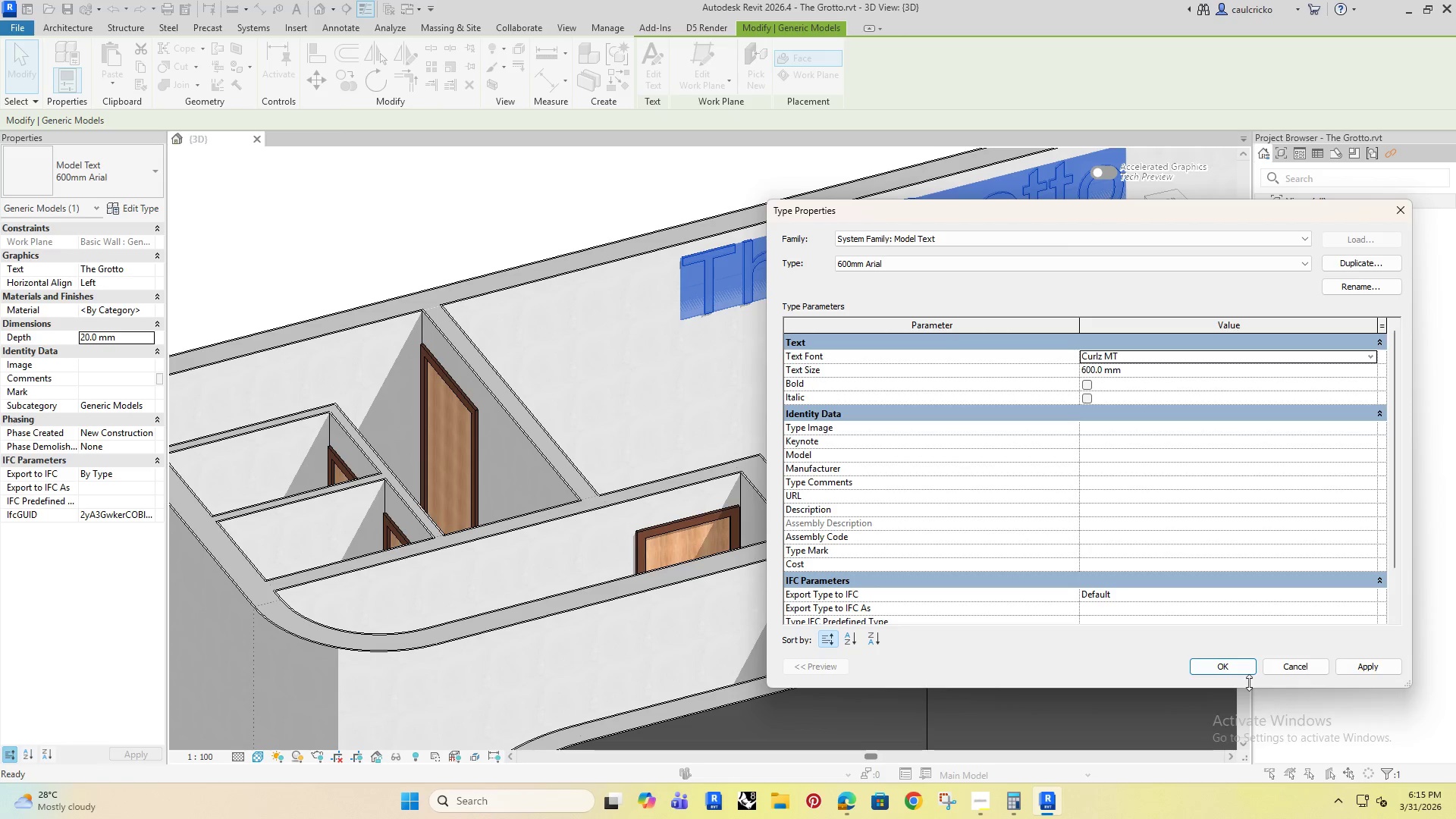 
left_click([1206, 656])
 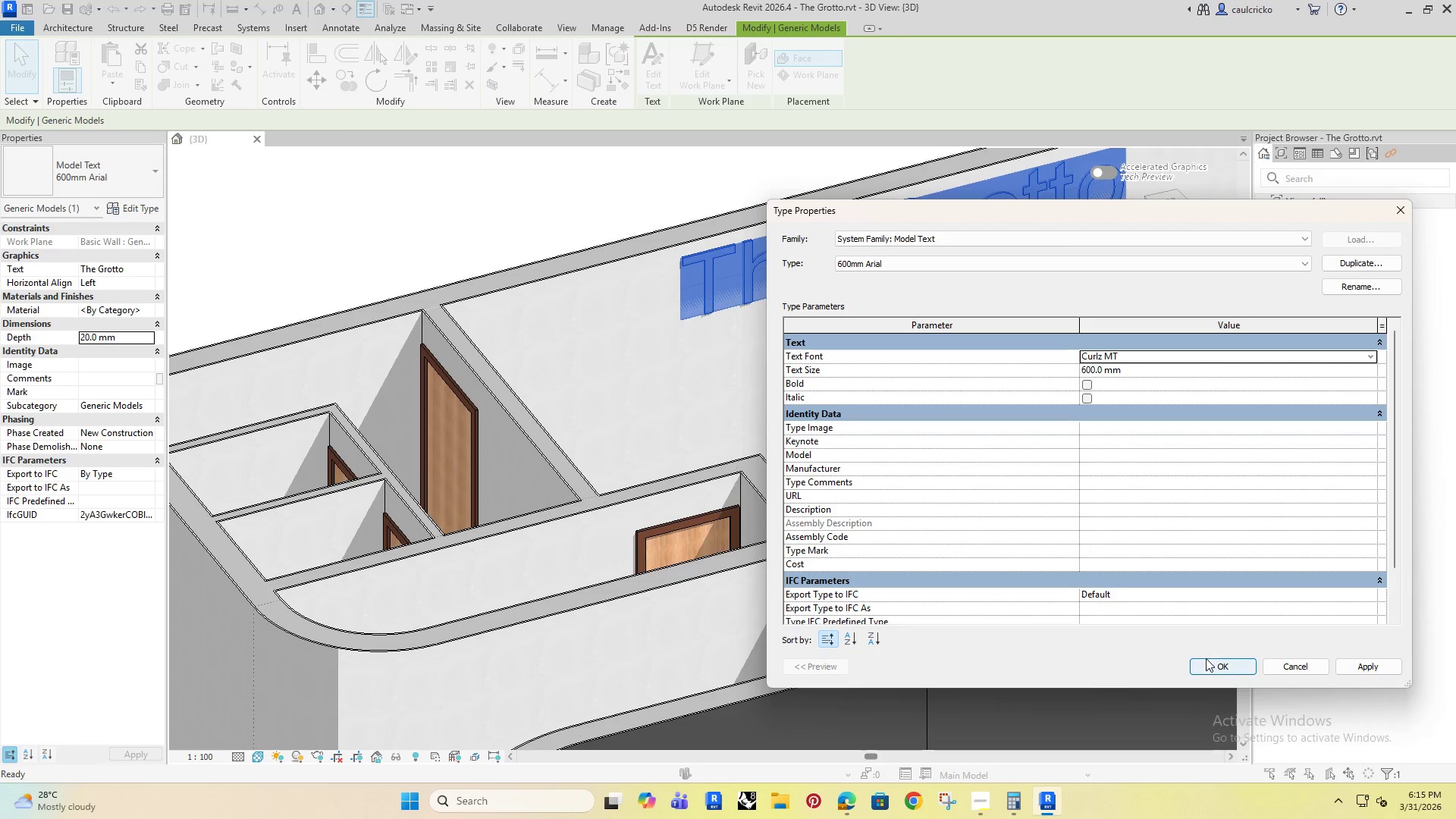 
left_click([1207, 661])
 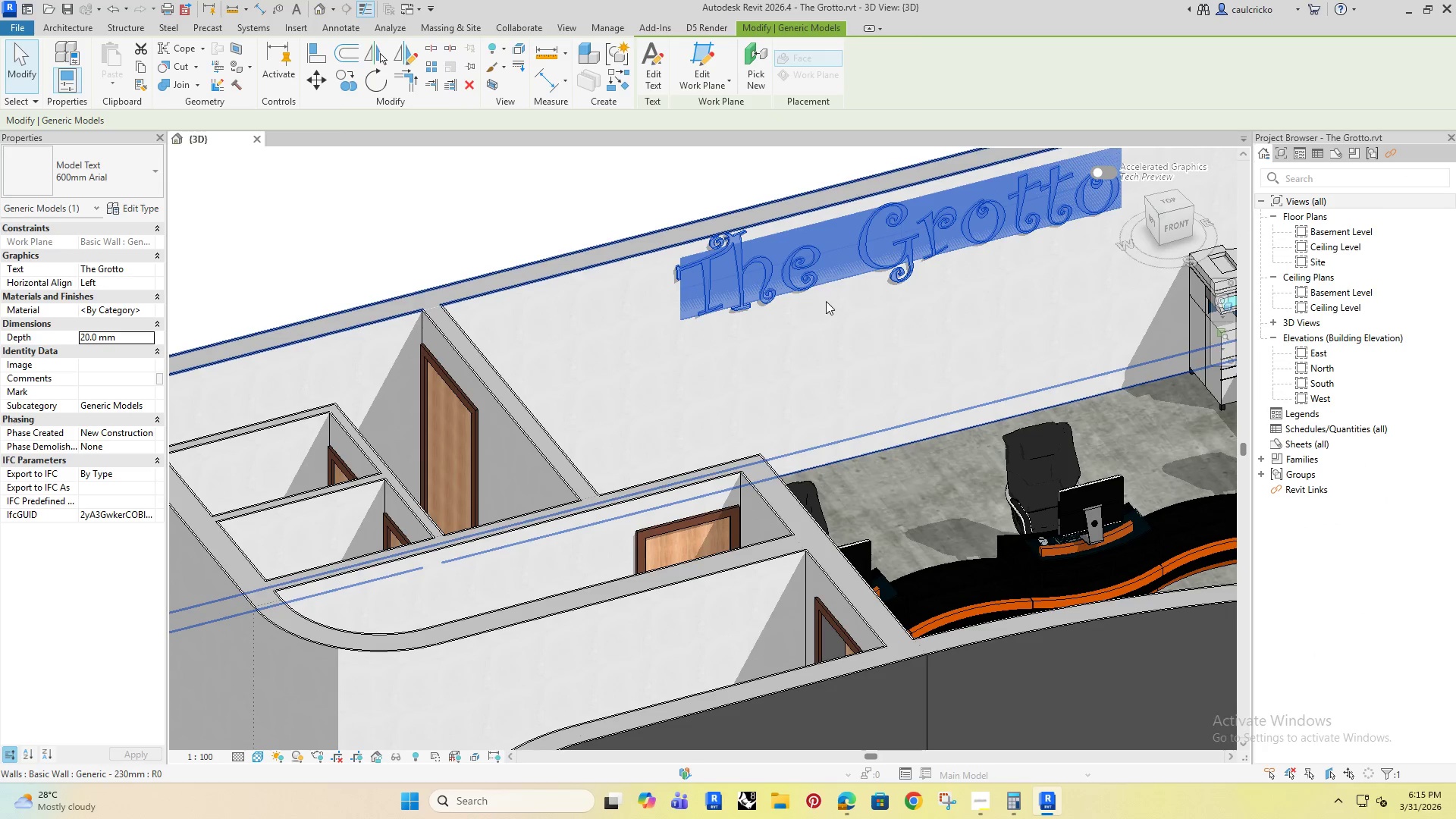 
scroll: coordinate [822, 315], scroll_direction: down, amount: 3.0
 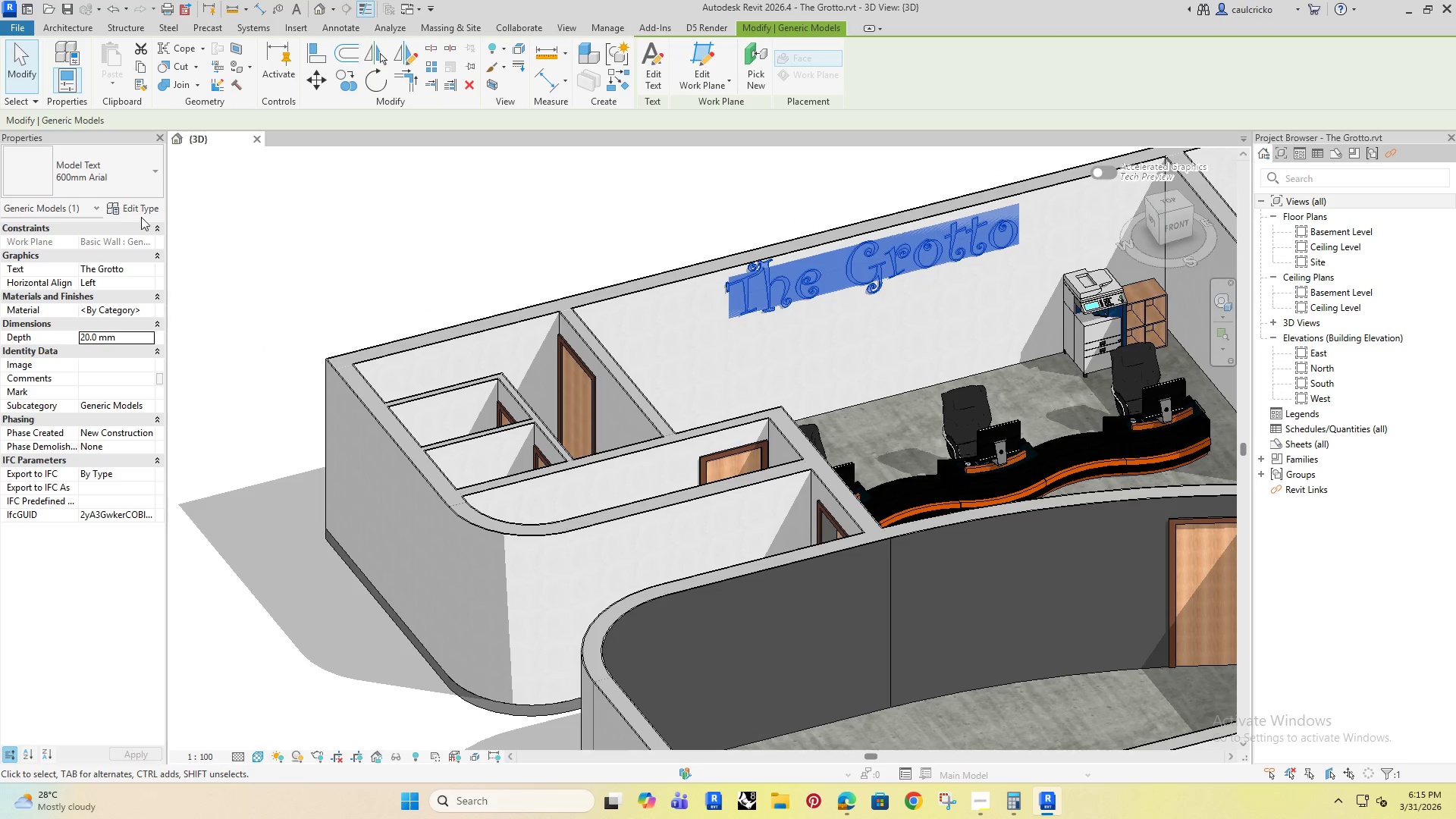 
left_click([127, 206])
 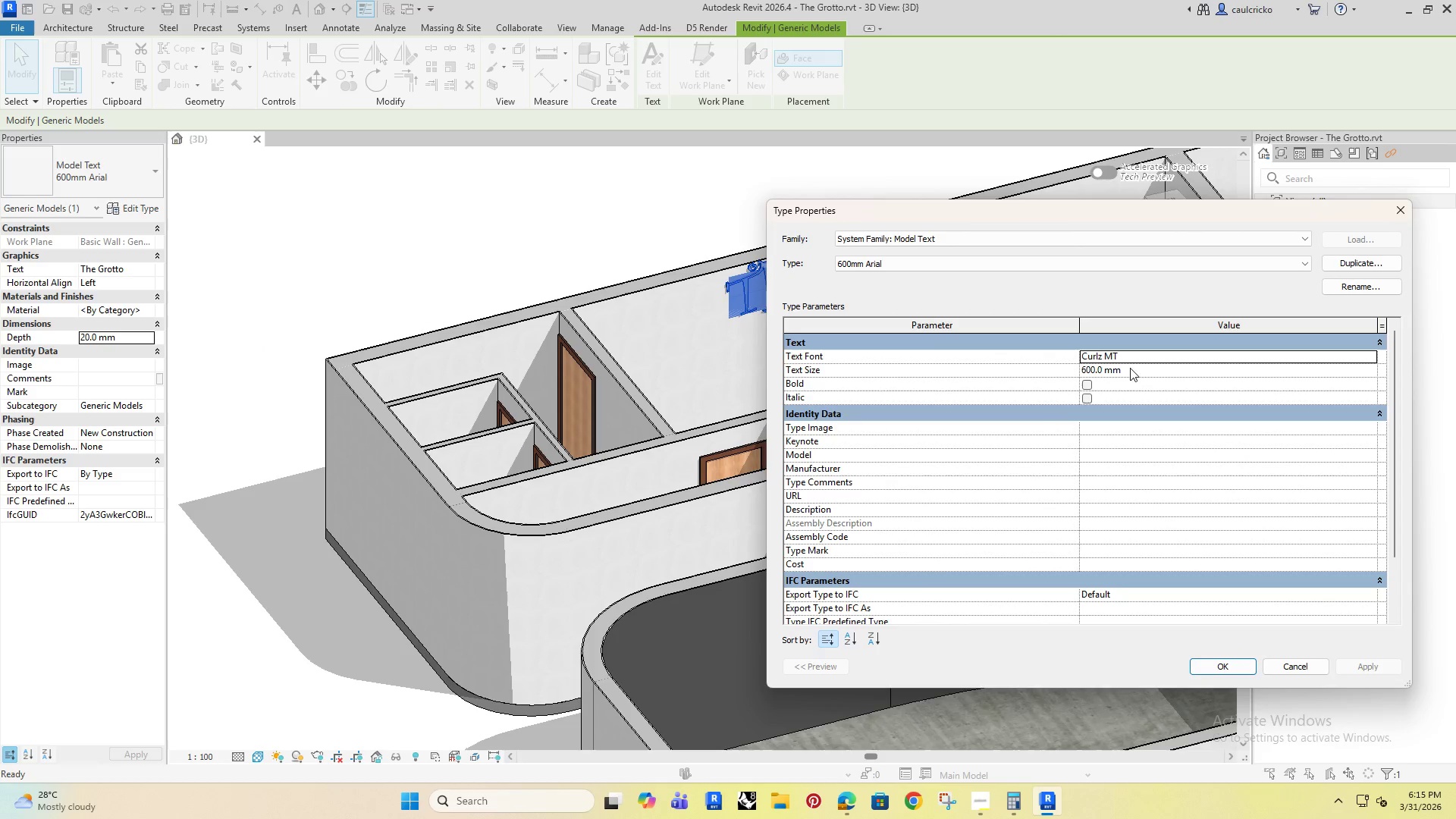 
left_click([1143, 374])
 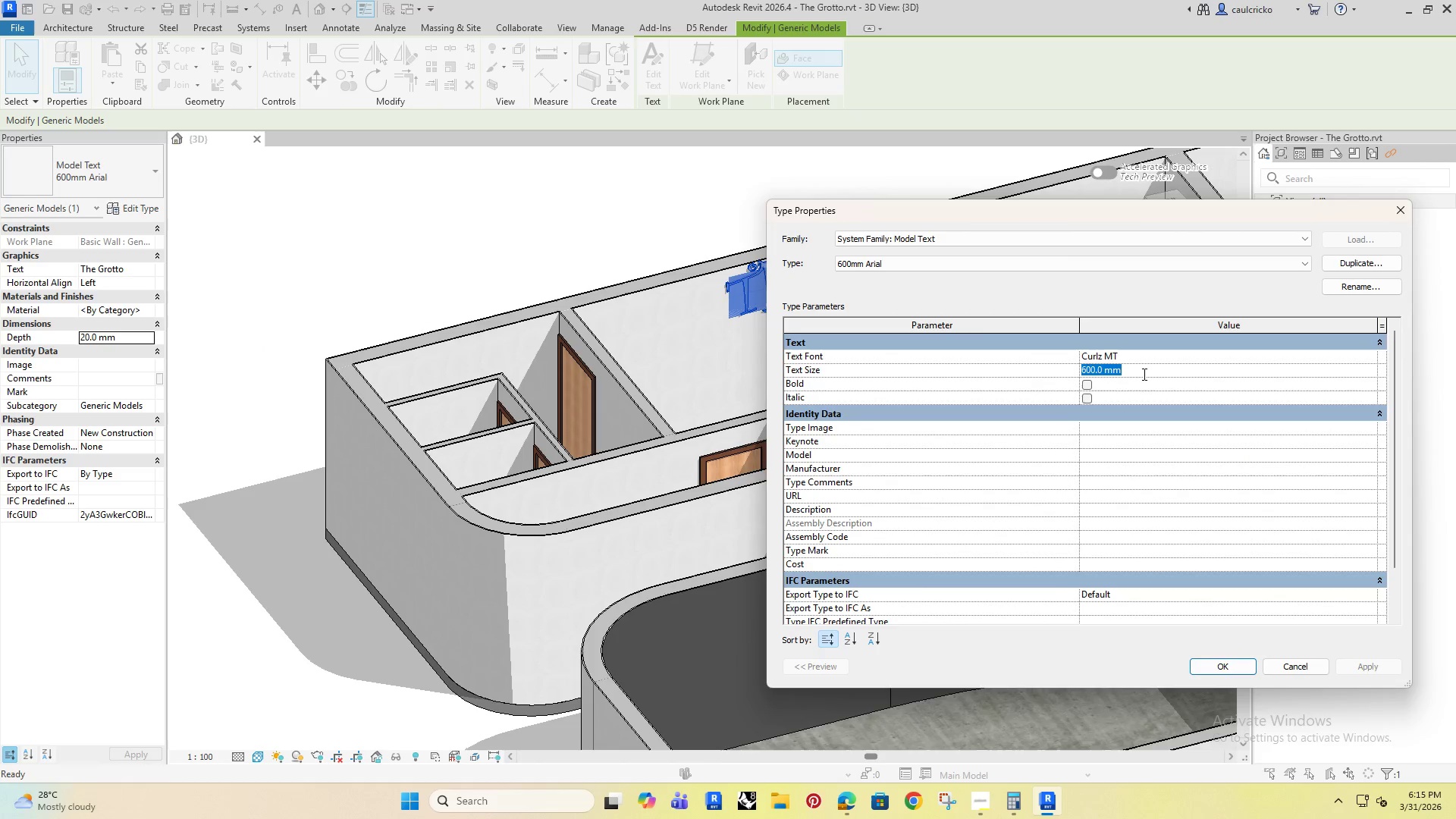 
type(300)
 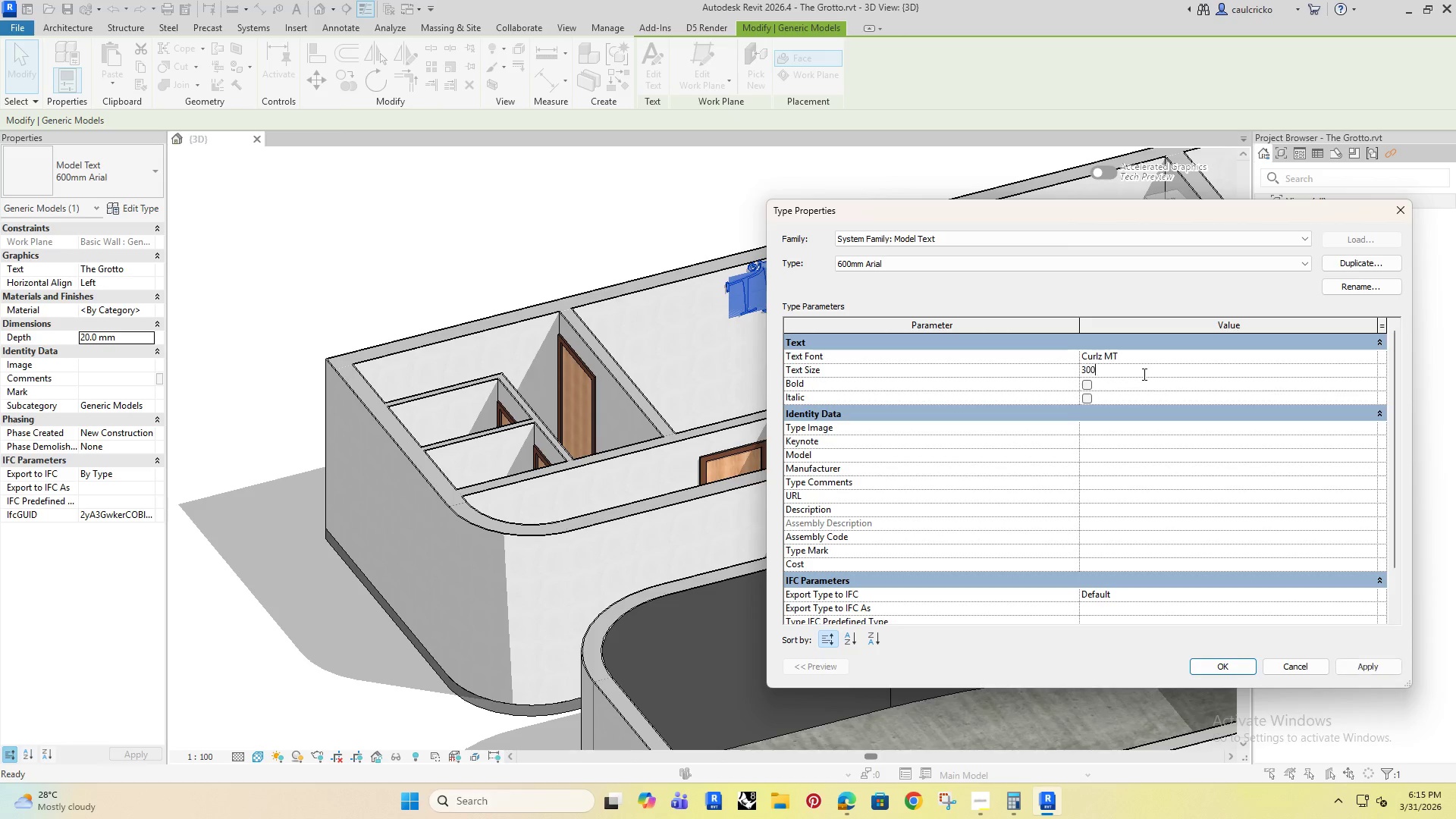 
key(Enter)
 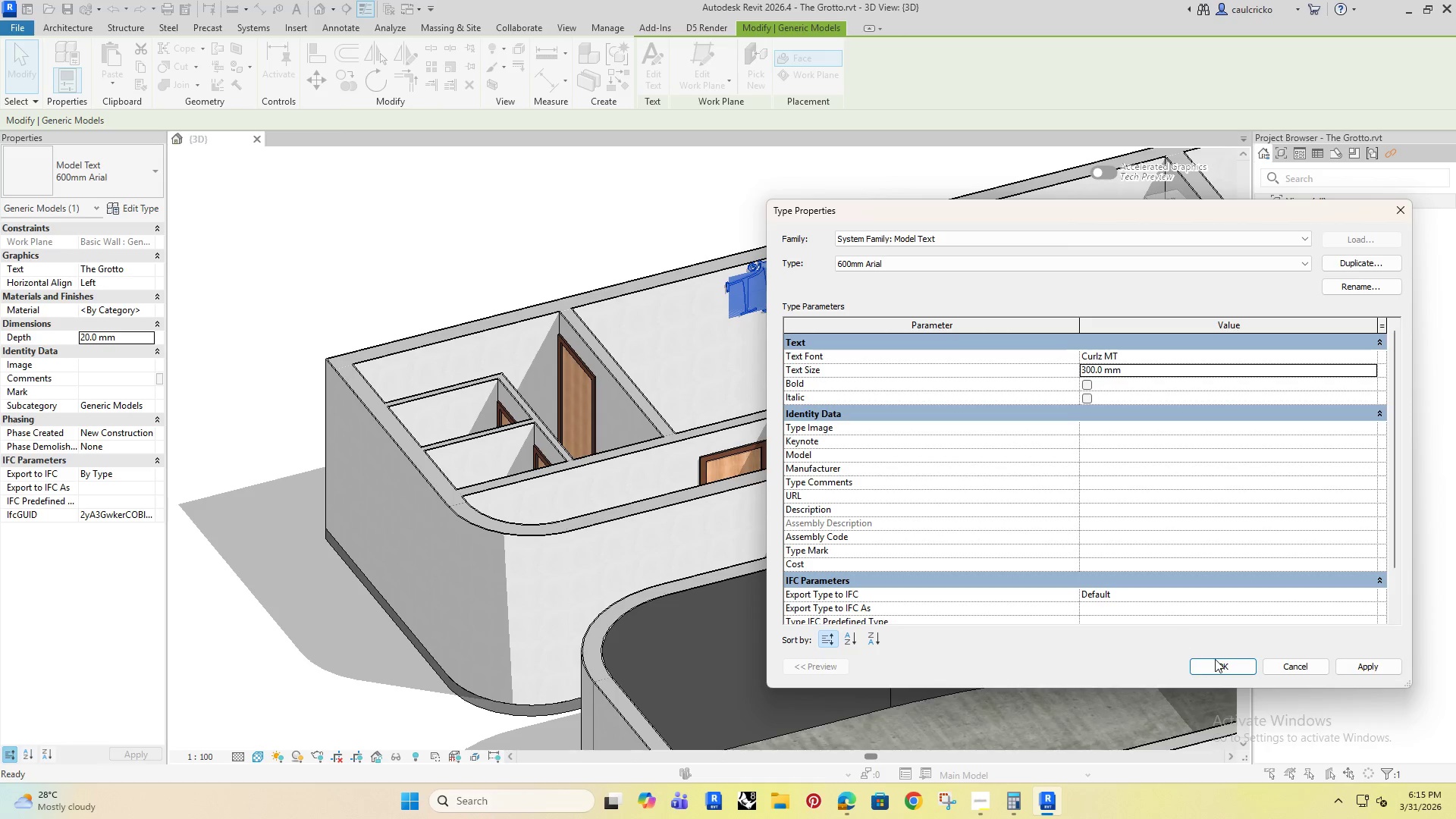 
left_click([1216, 659])
 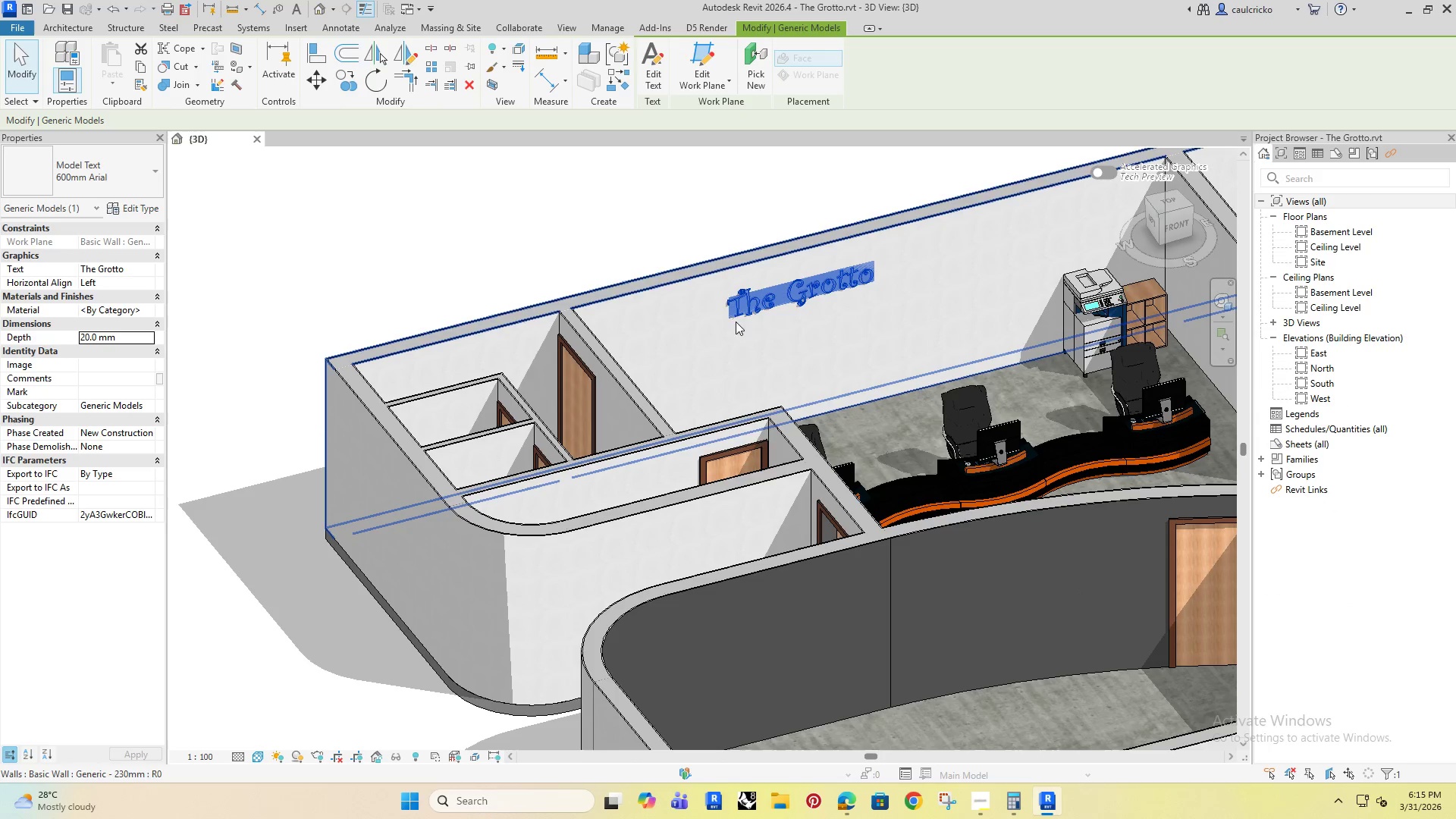 
left_click([539, 269])
 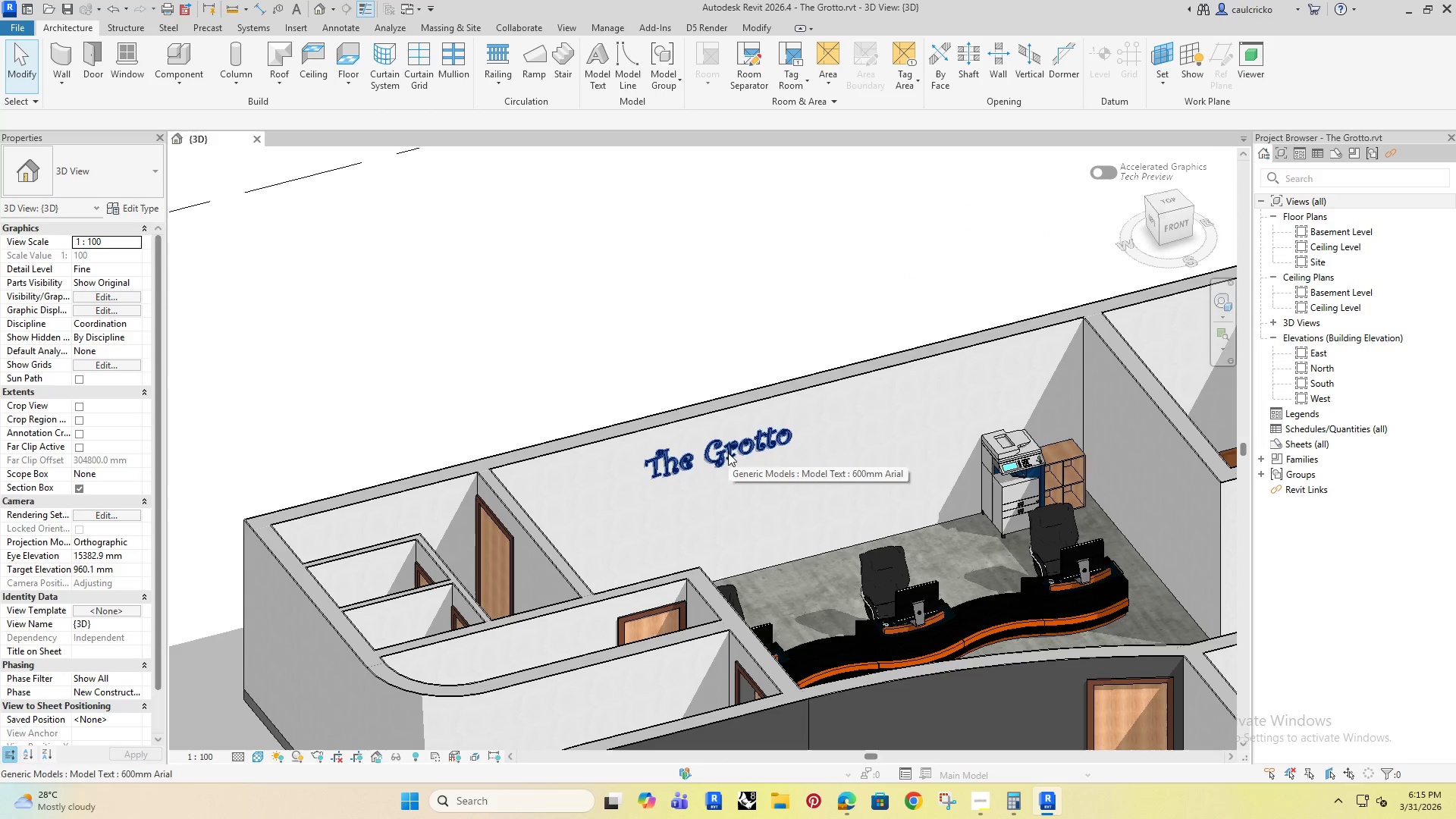 
scroll: coordinate [676, 398], scroll_direction: down, amount: 6.0
 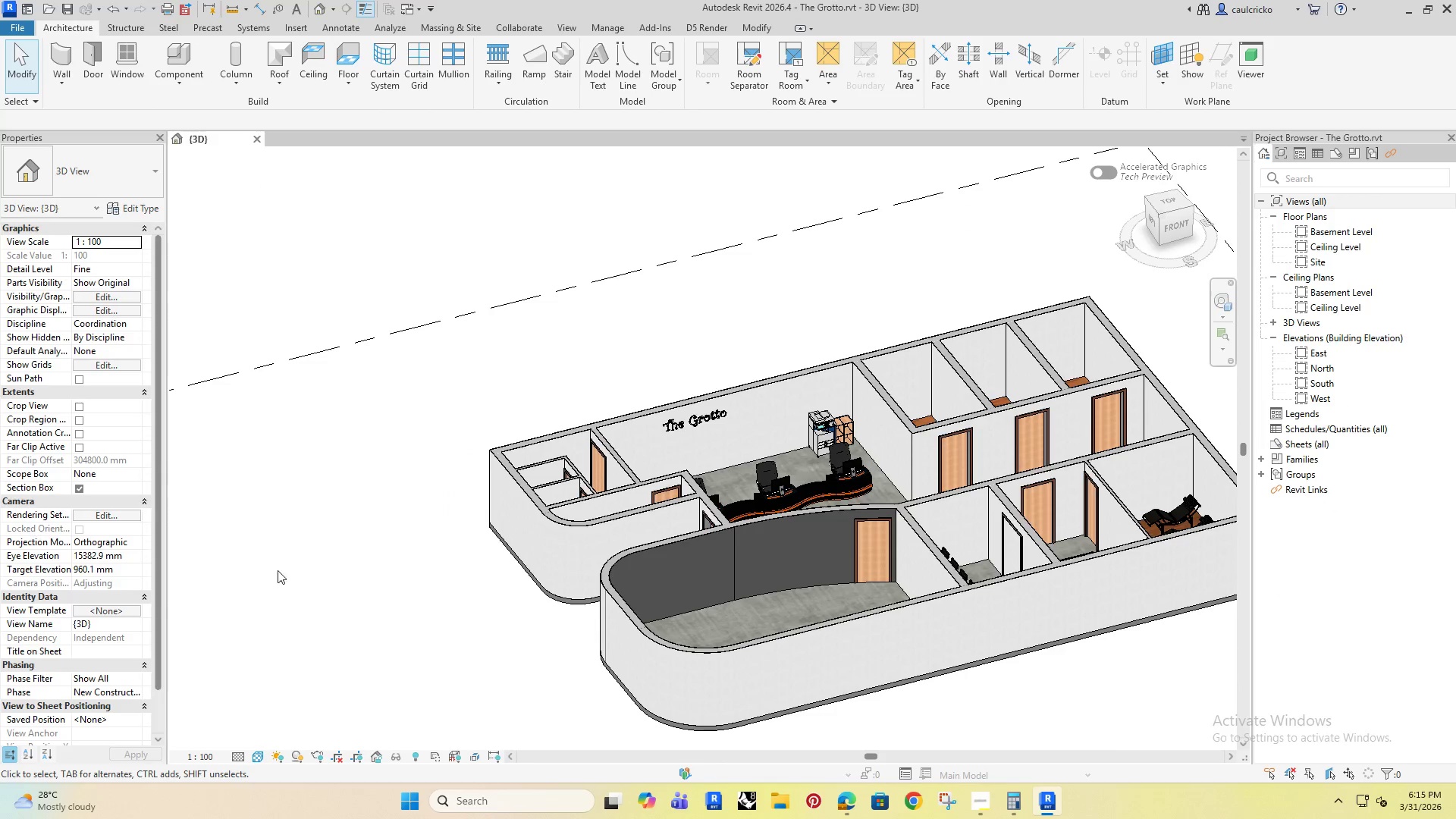 
hold_key(key=ShiftRight, duration=0.36)
 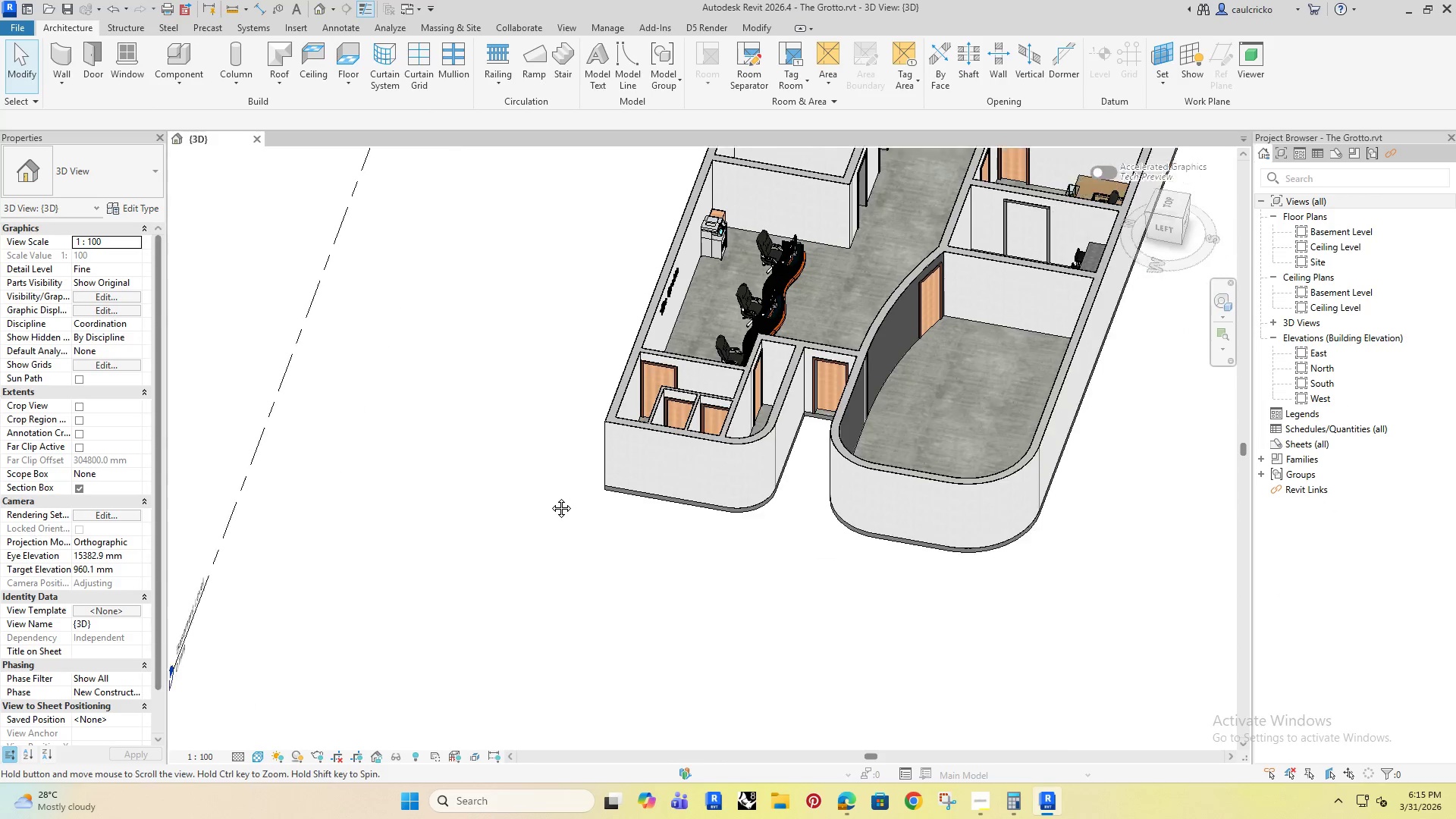 
hold_key(key=ShiftRight, duration=0.61)
 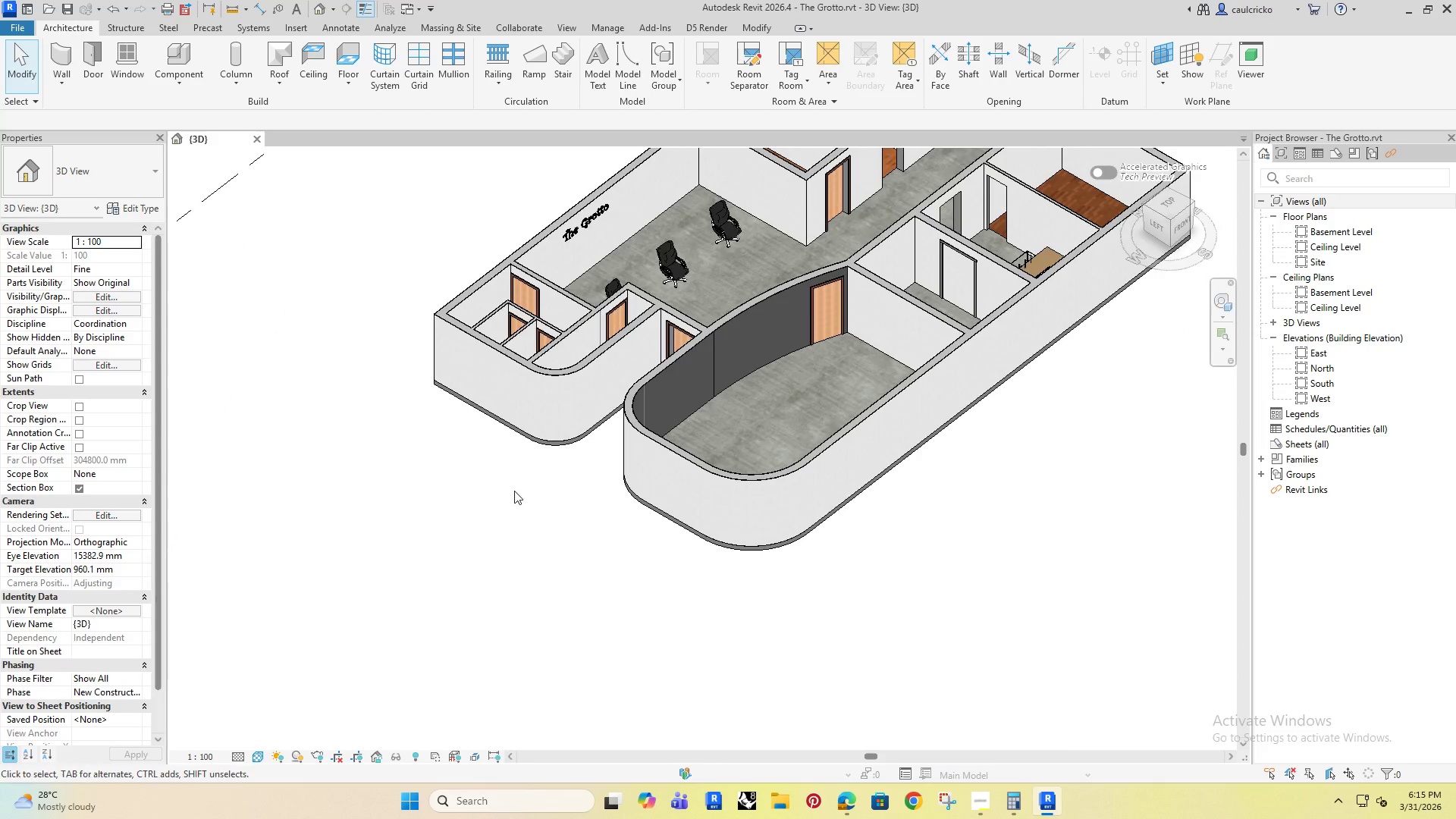 
left_click([514, 491])
 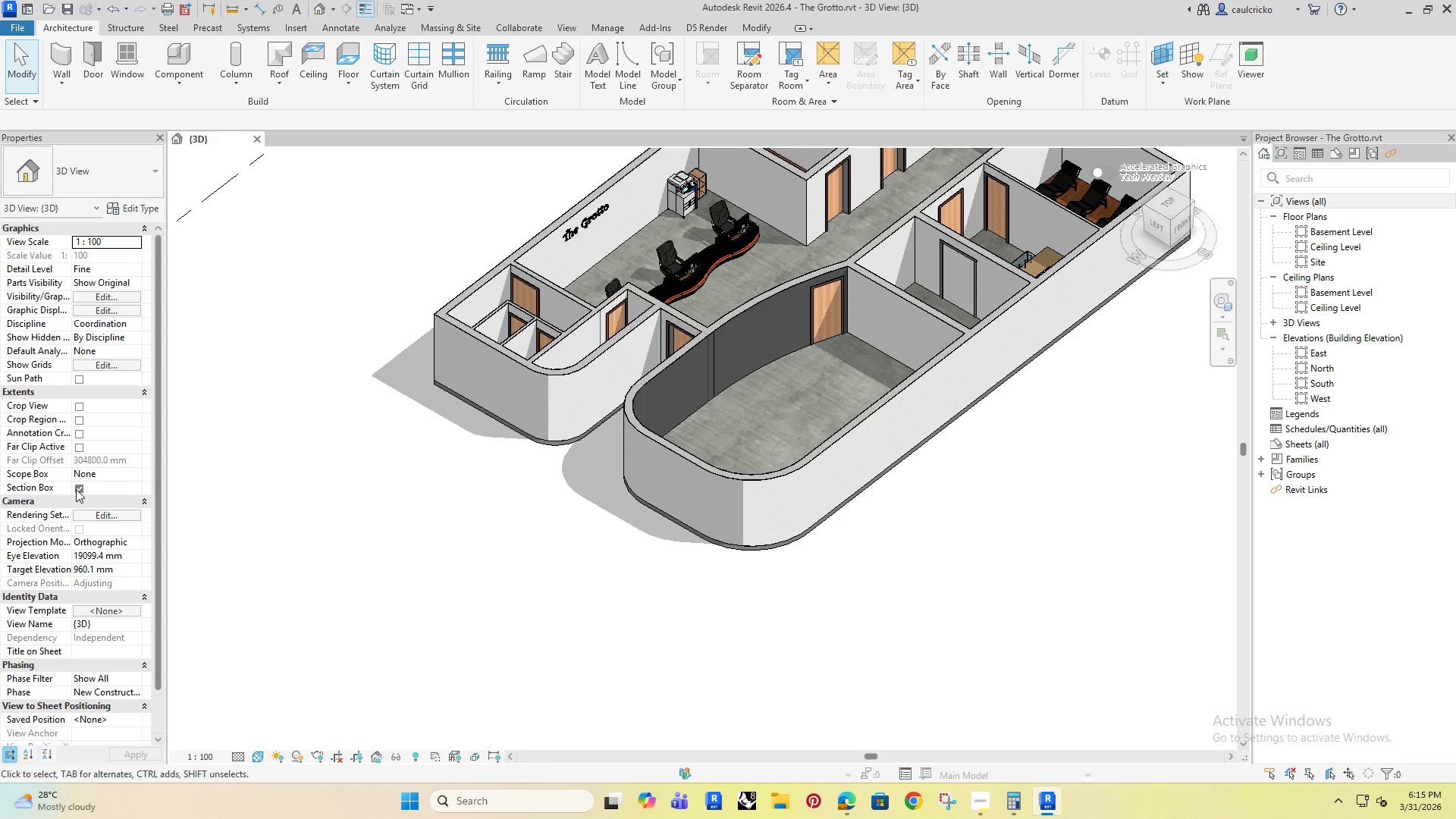 
scroll: coordinate [460, 600], scroll_direction: down, amount: 5.0
 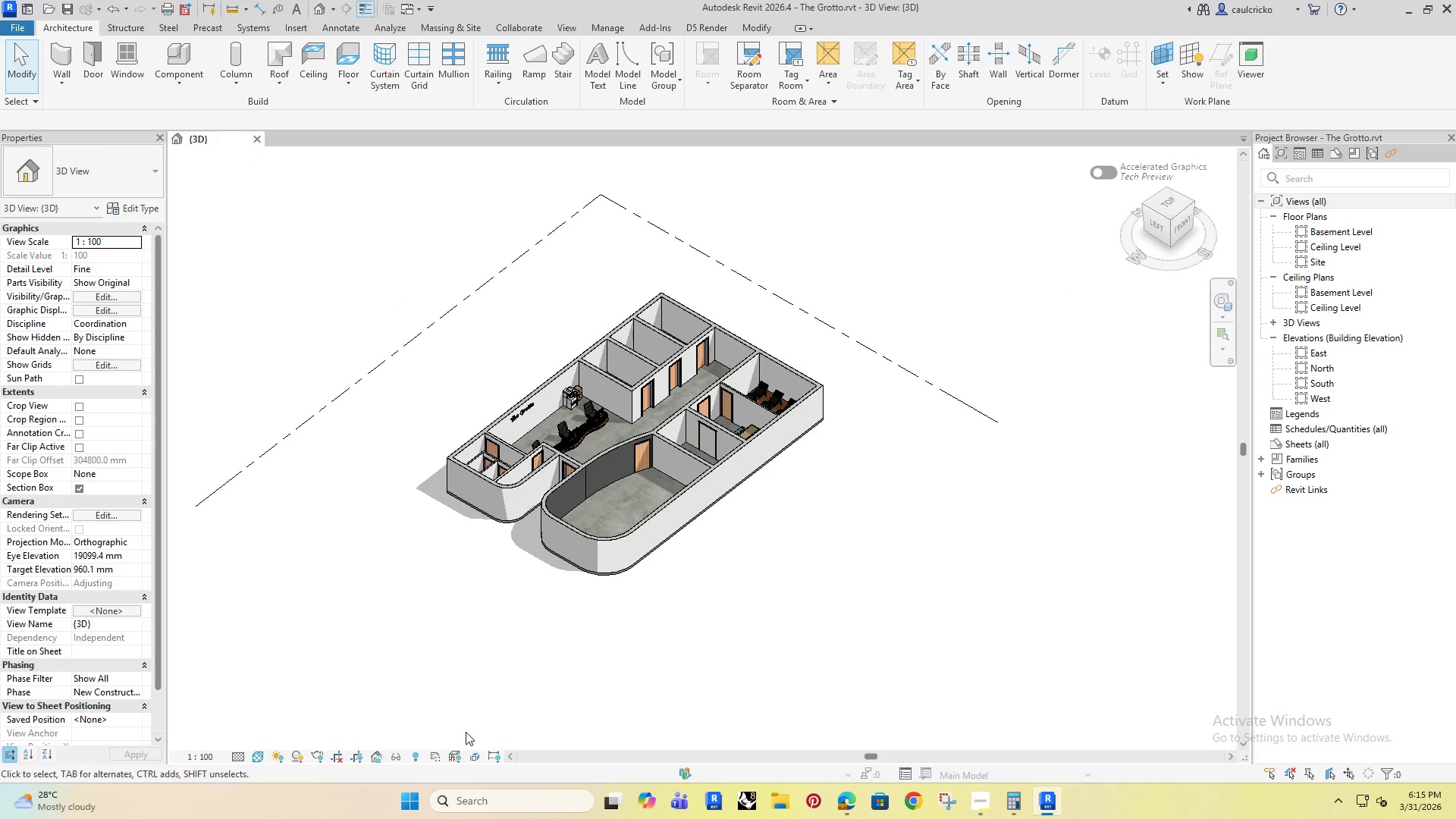 
left_click([416, 755])
 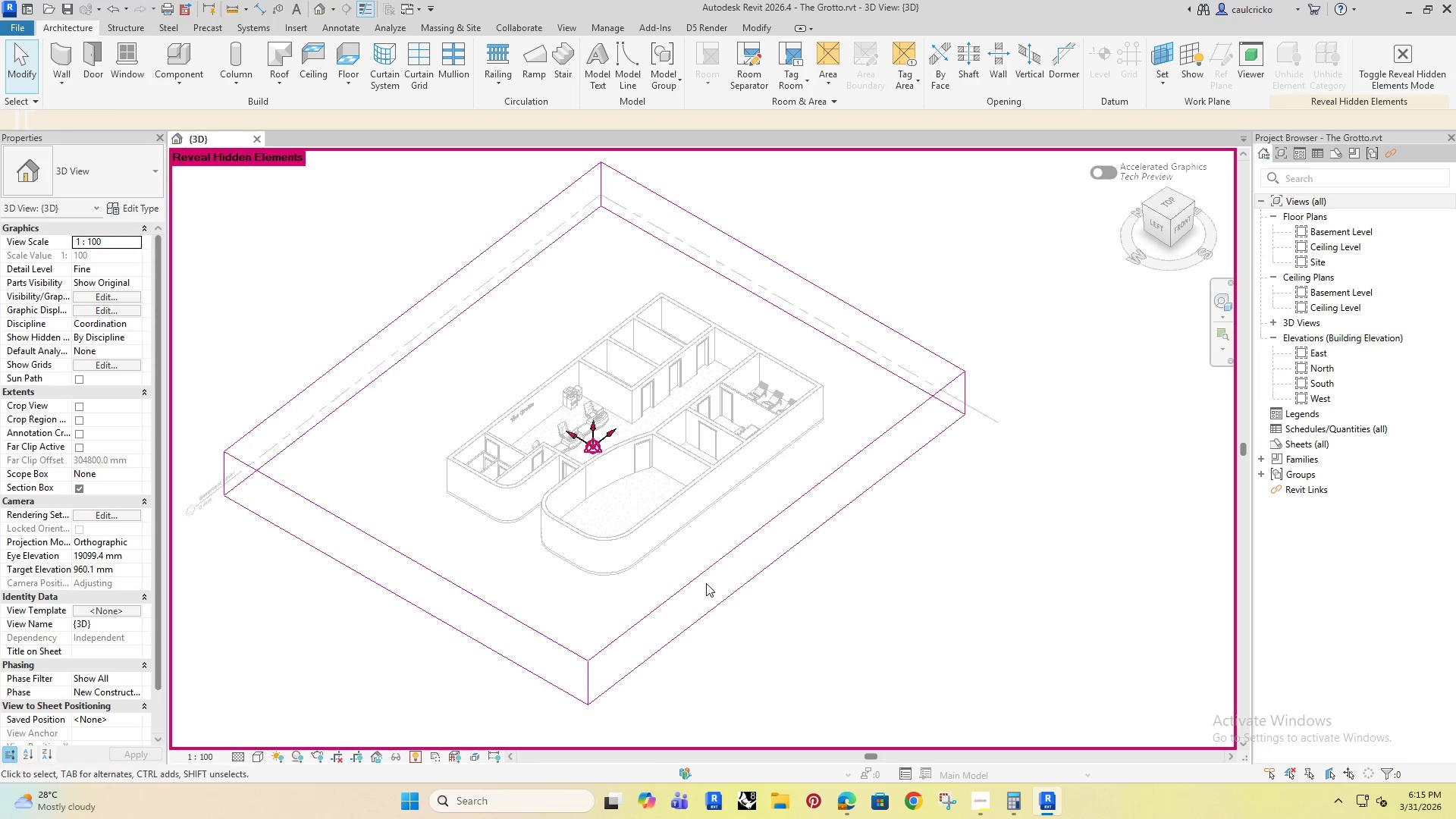 
left_click([704, 569])
 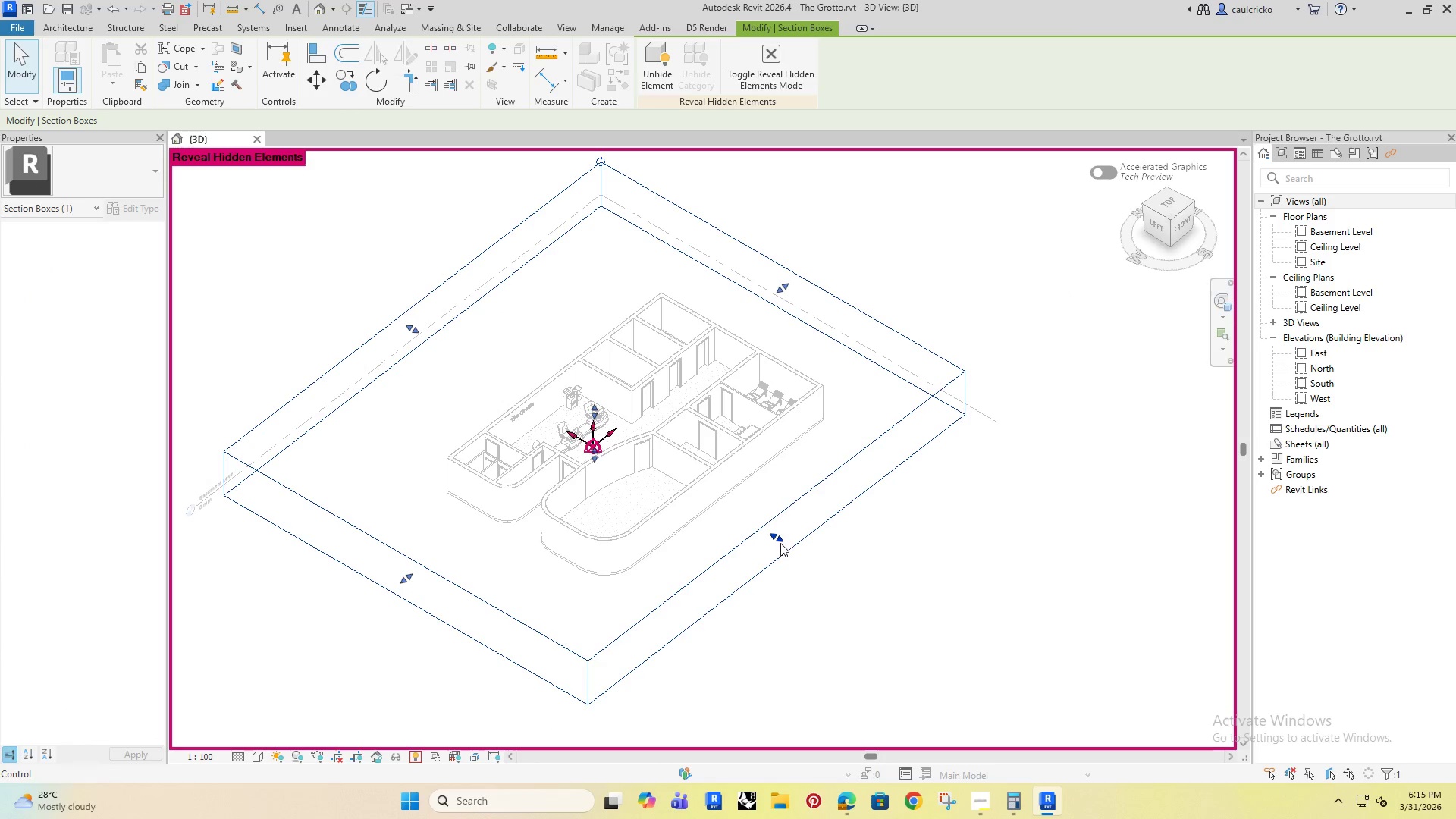 
left_click_drag(start_coordinate=[781, 541], to_coordinate=[580, 451])
 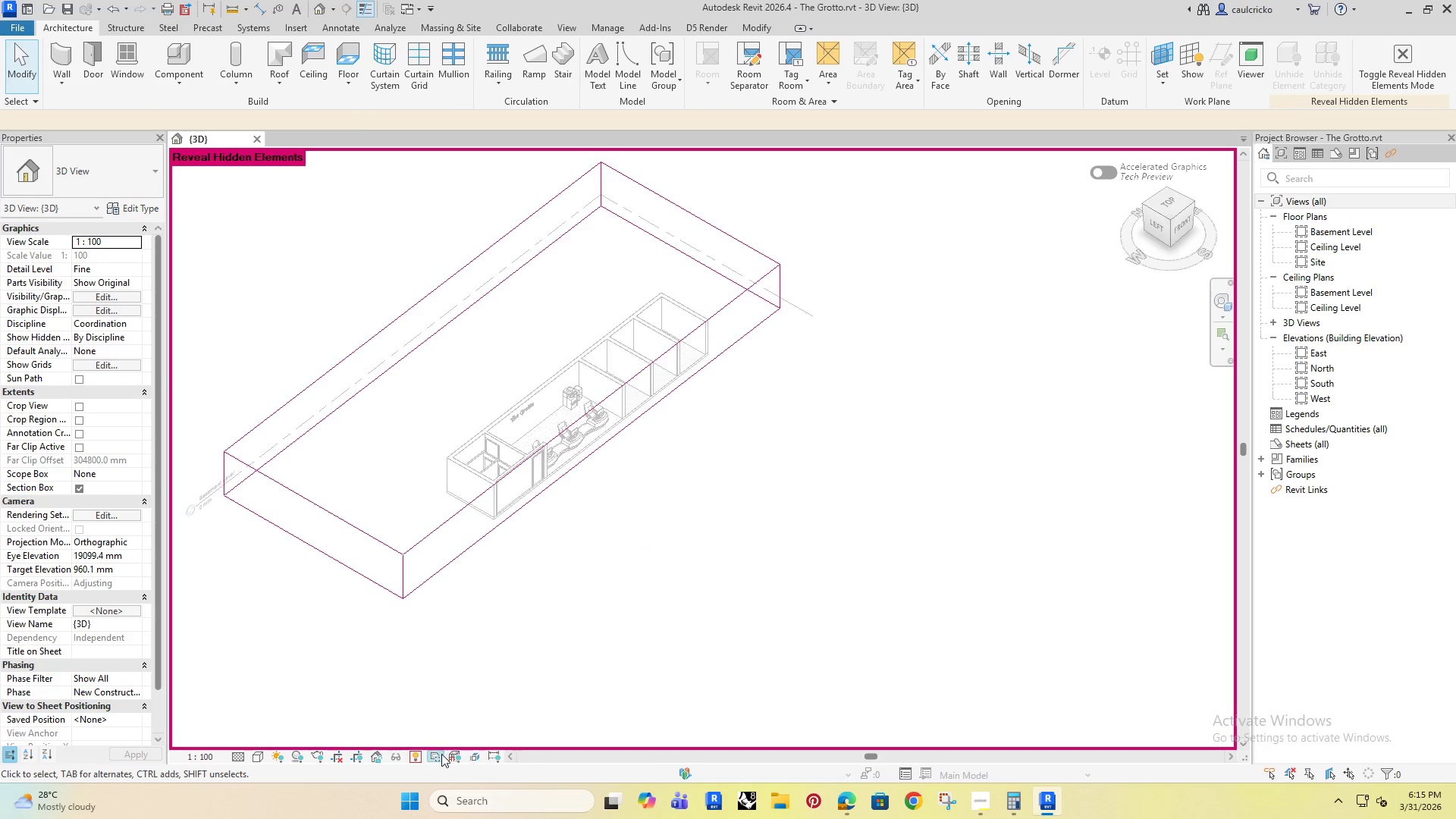 
left_click([420, 755])
 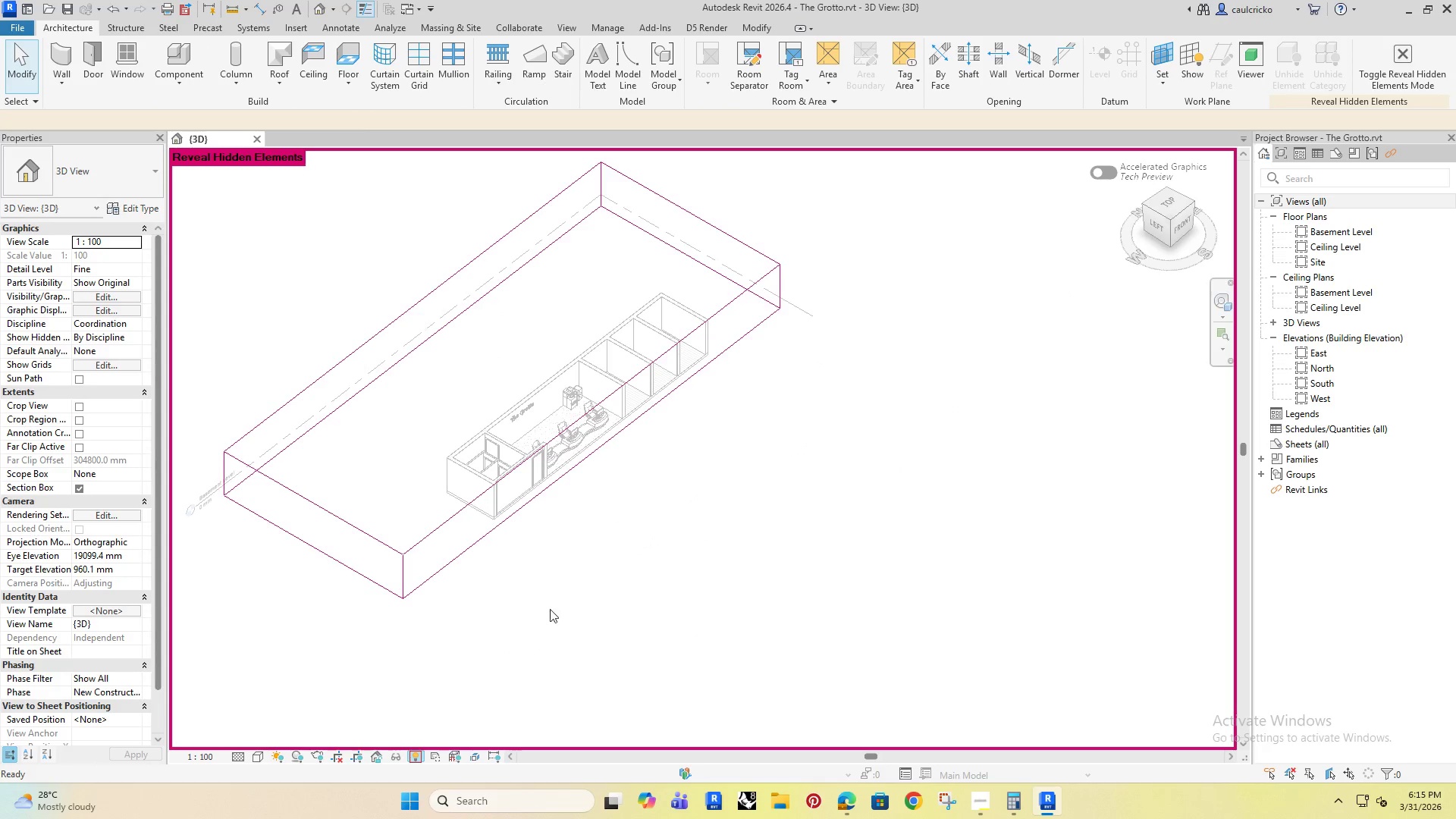 
scroll: coordinate [612, 387], scroll_direction: up, amount: 5.0
 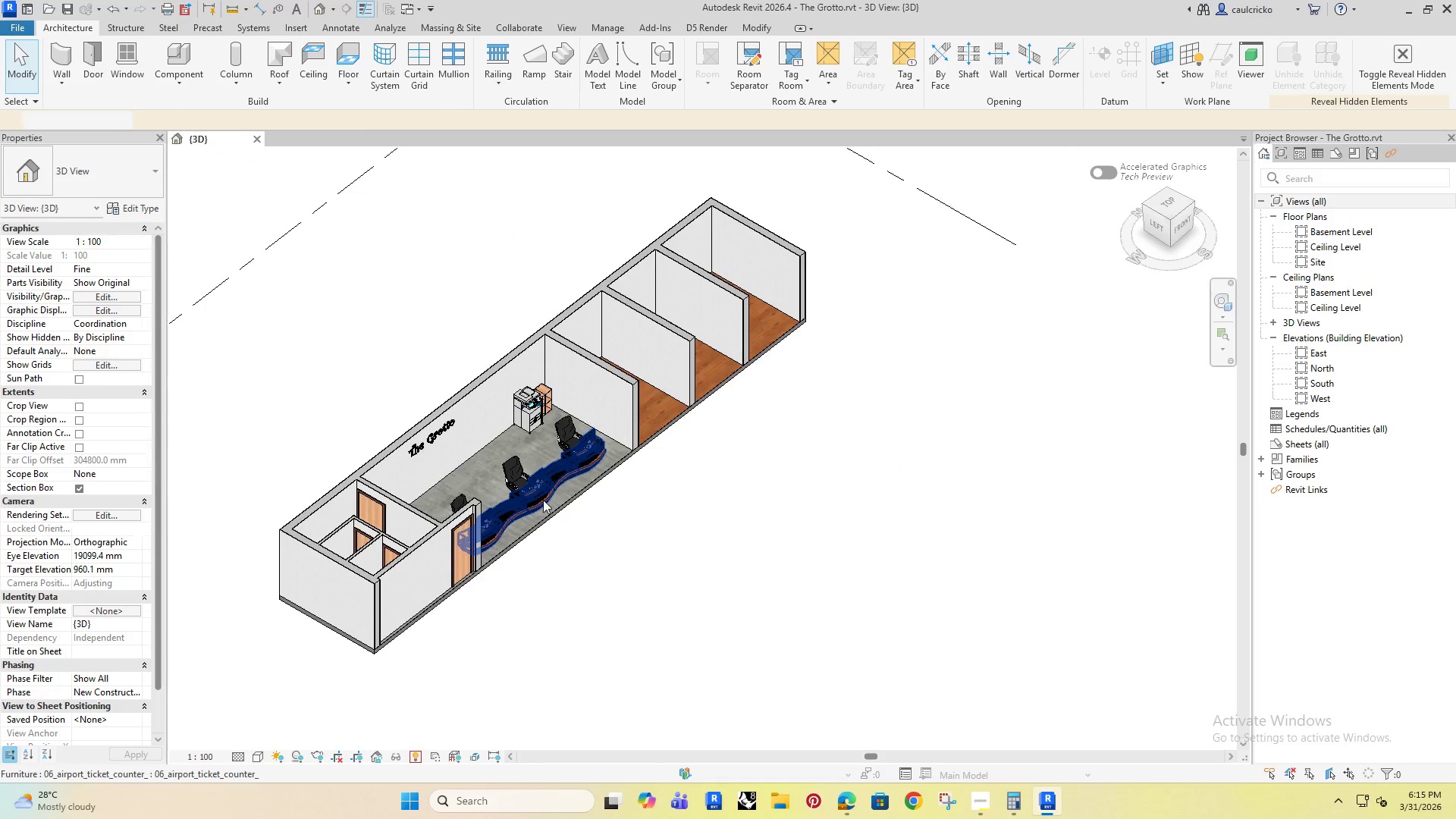 
hold_key(key=ShiftRight, duration=0.84)
 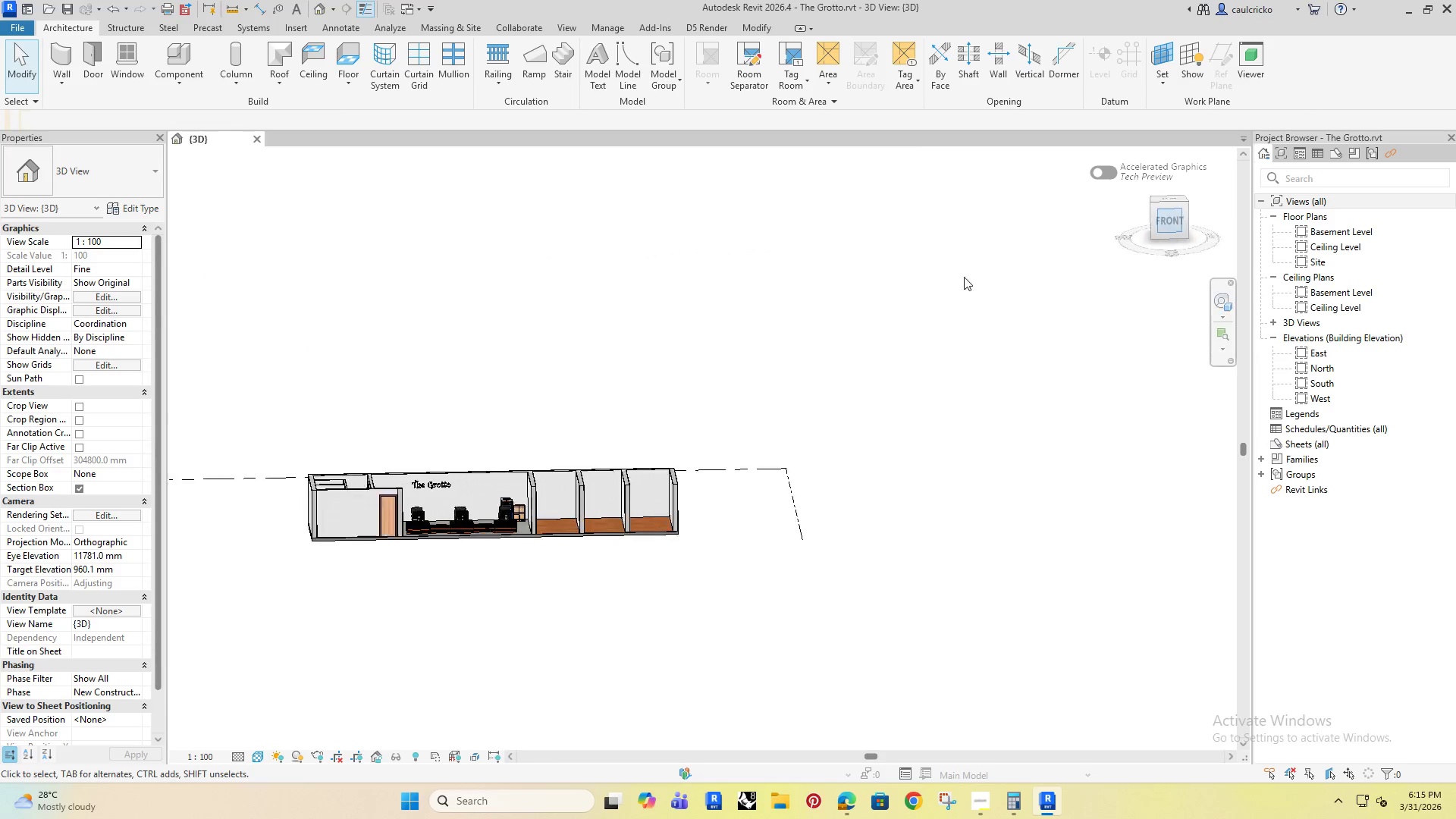 
scroll: coordinate [681, 427], scroll_direction: up, amount: 14.0
 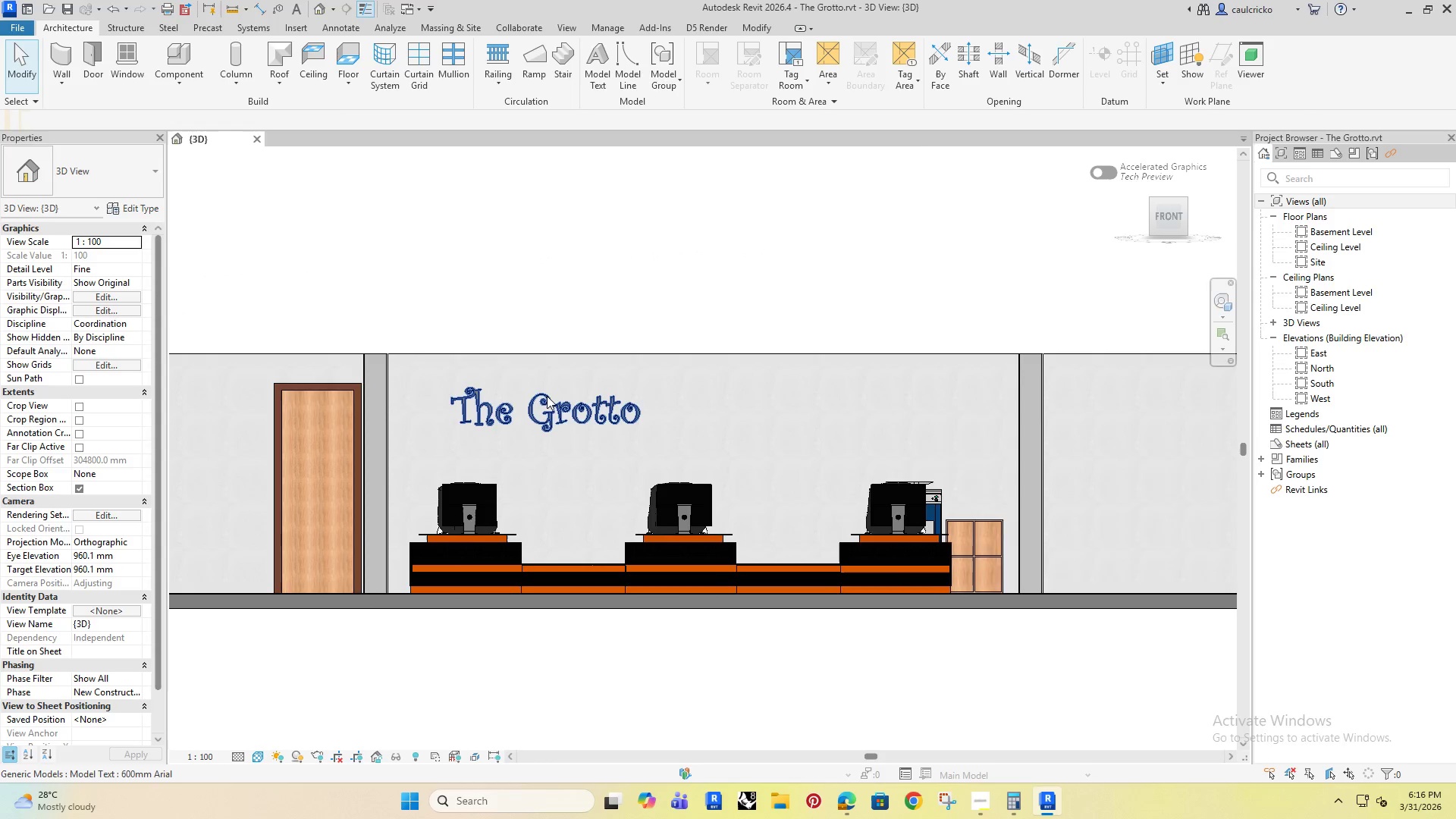 
left_click([550, 405])
 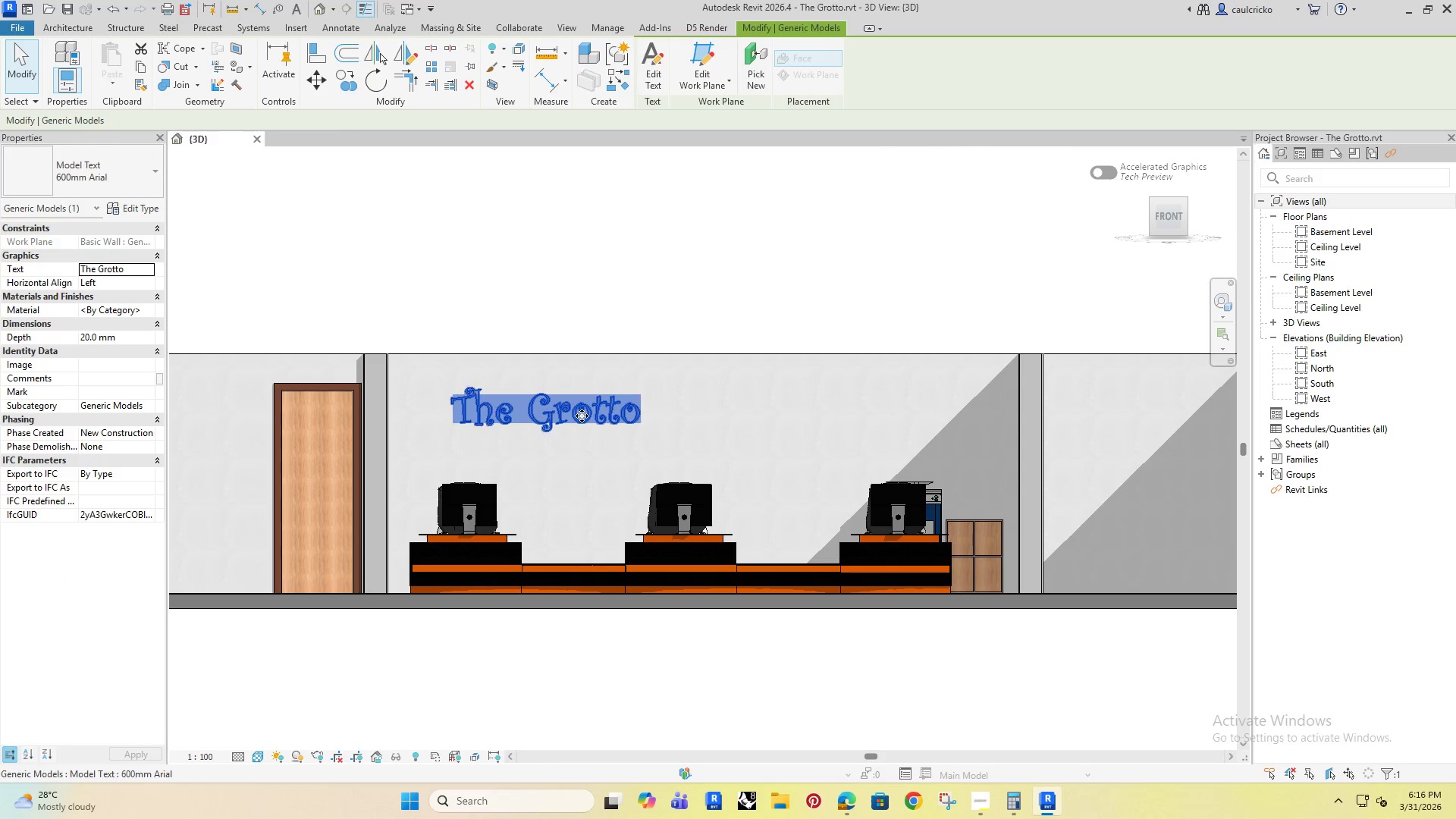 
left_click_drag(start_coordinate=[585, 414], to_coordinate=[721, 388])
 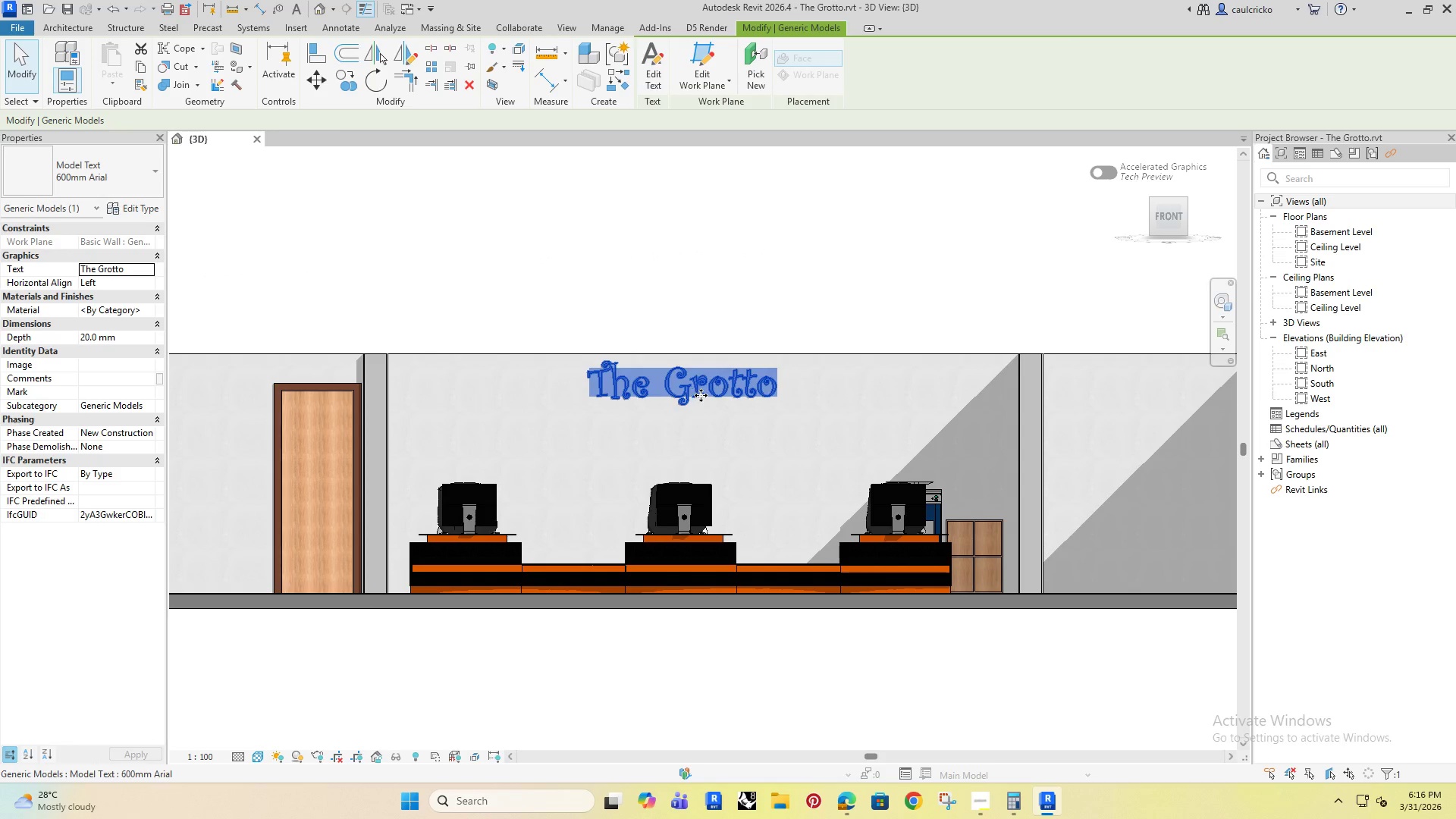 
key(ArrowUp)
 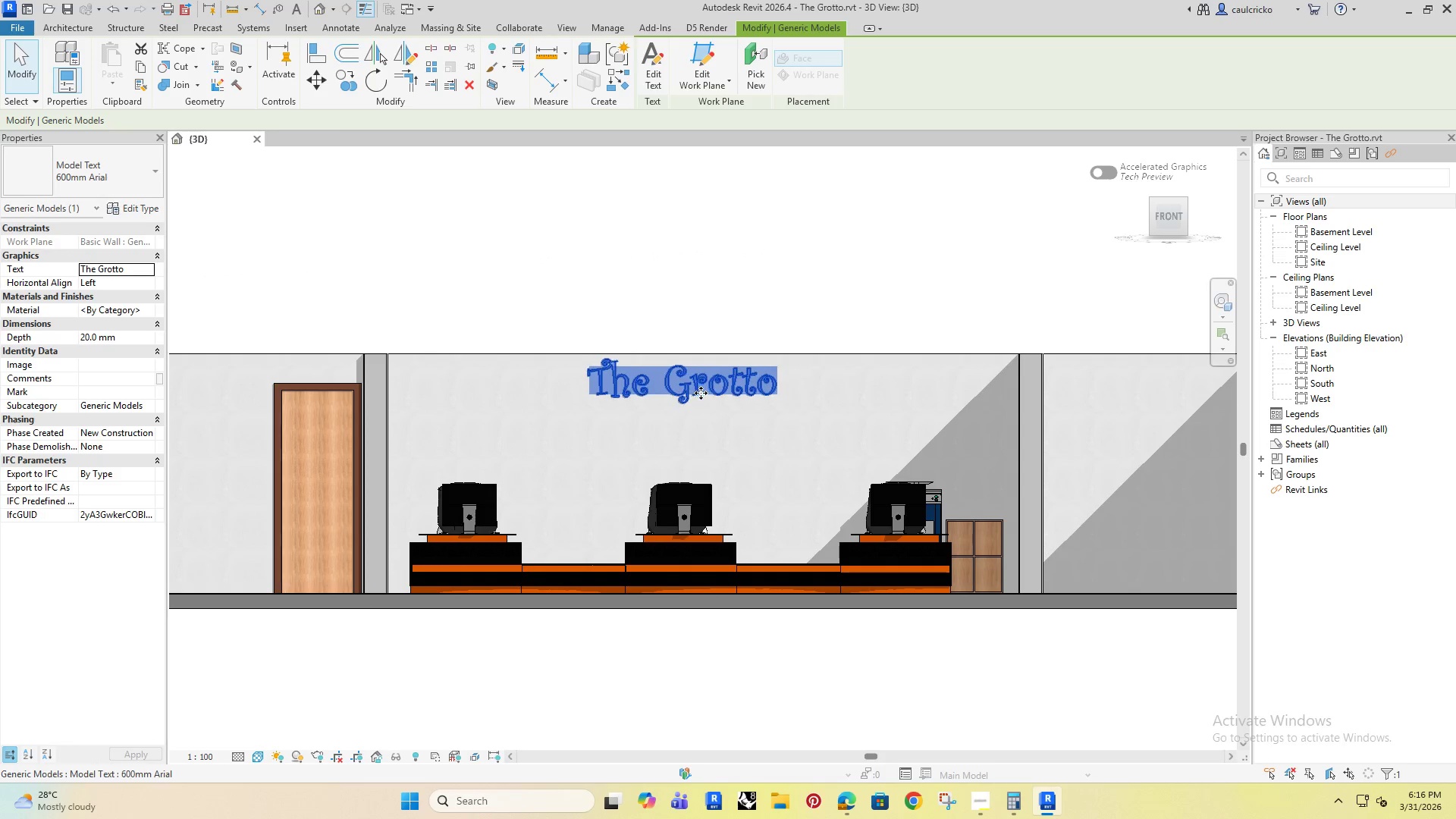 
key(ArrowUp)
 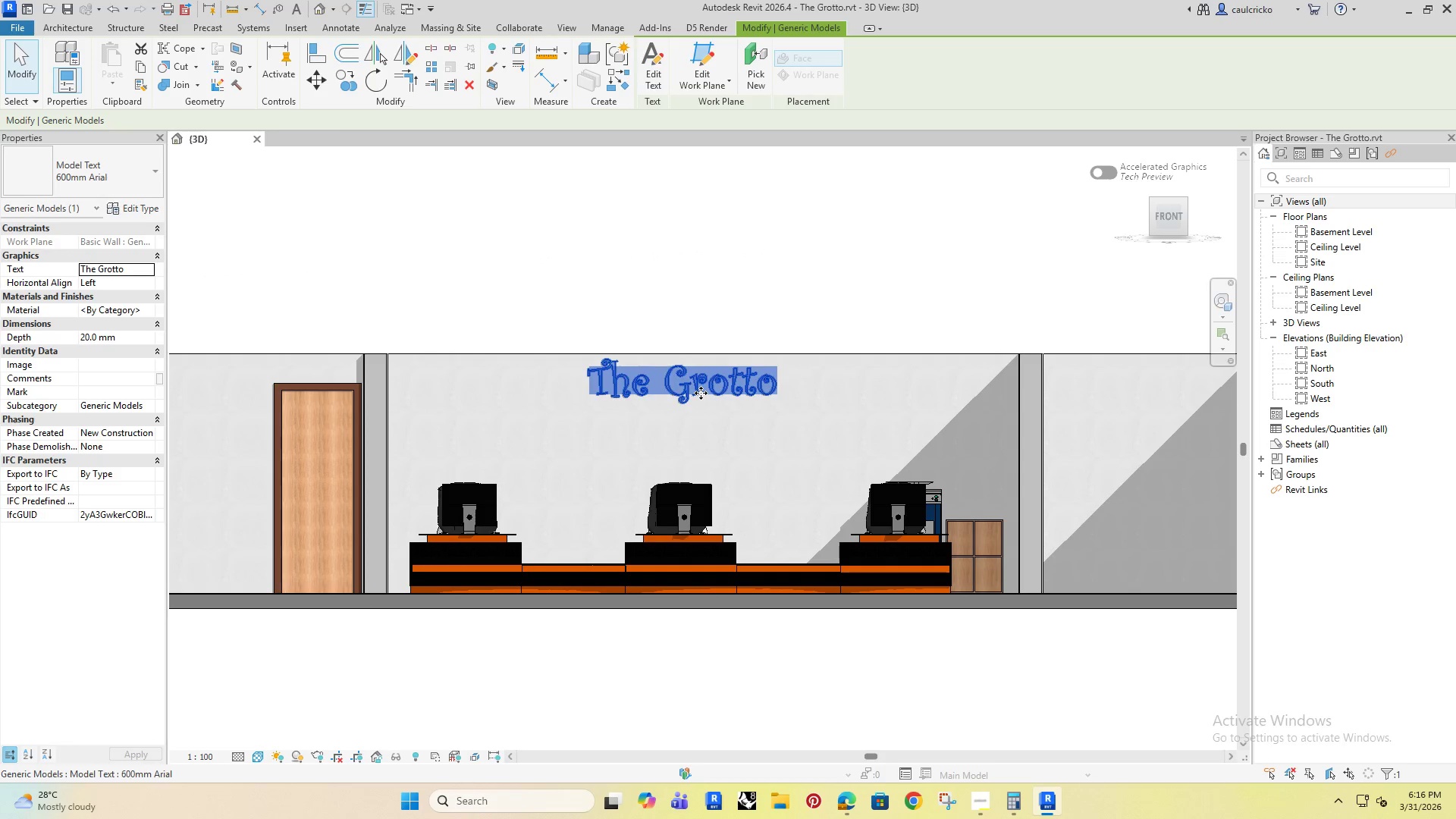 
key(ArrowUp)
 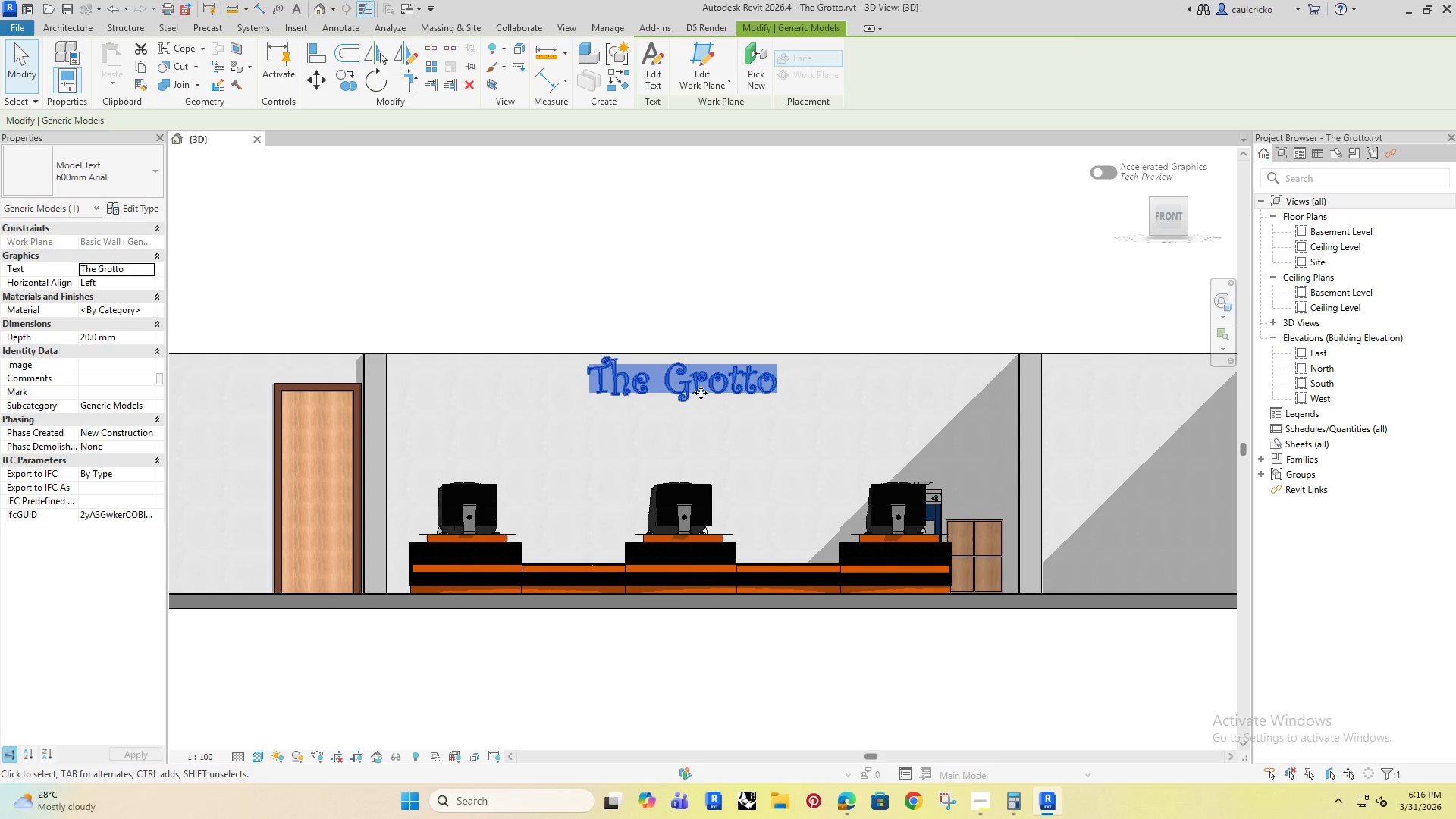 
key(ArrowUp)
 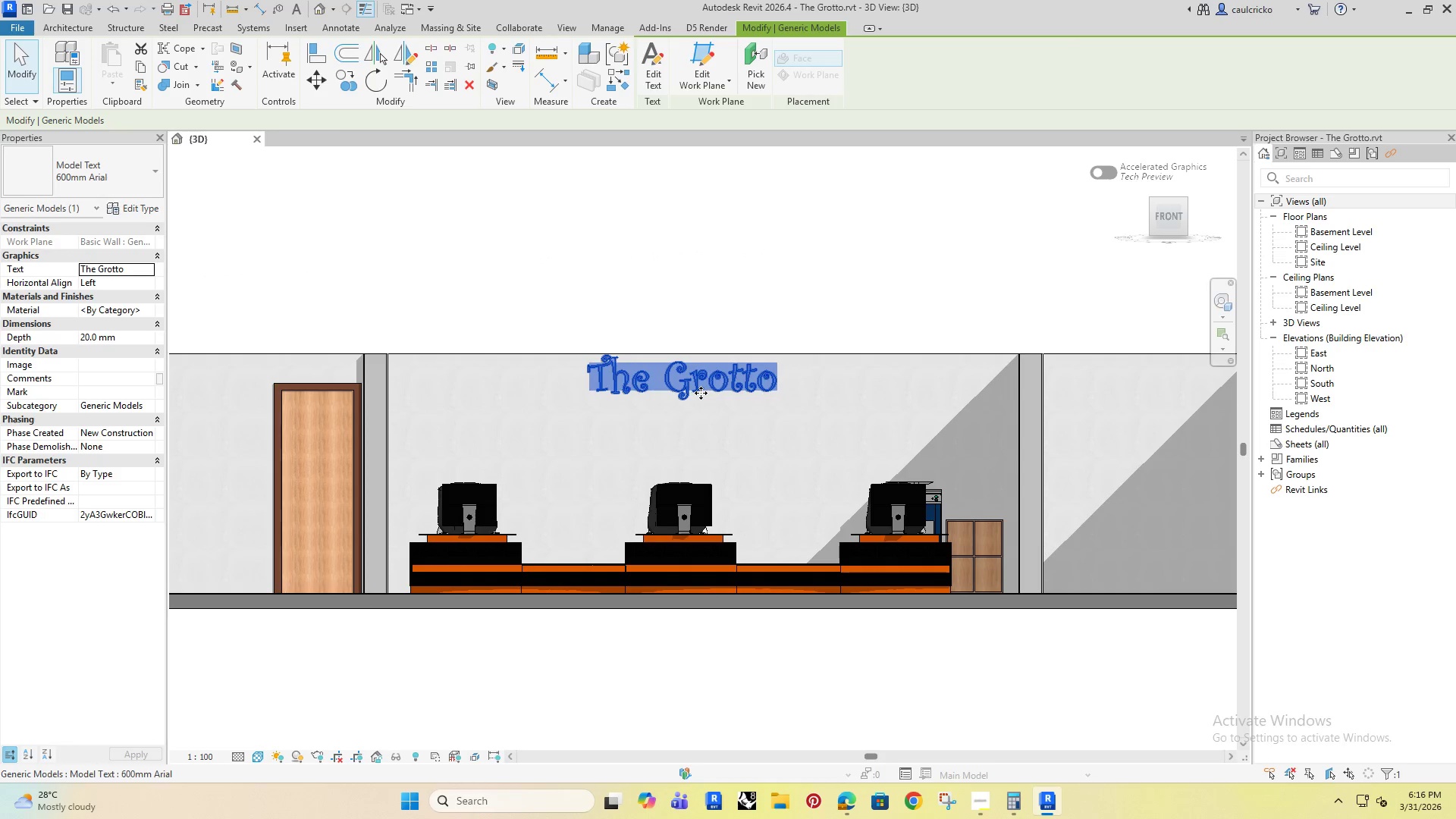 
key(ArrowUp)
 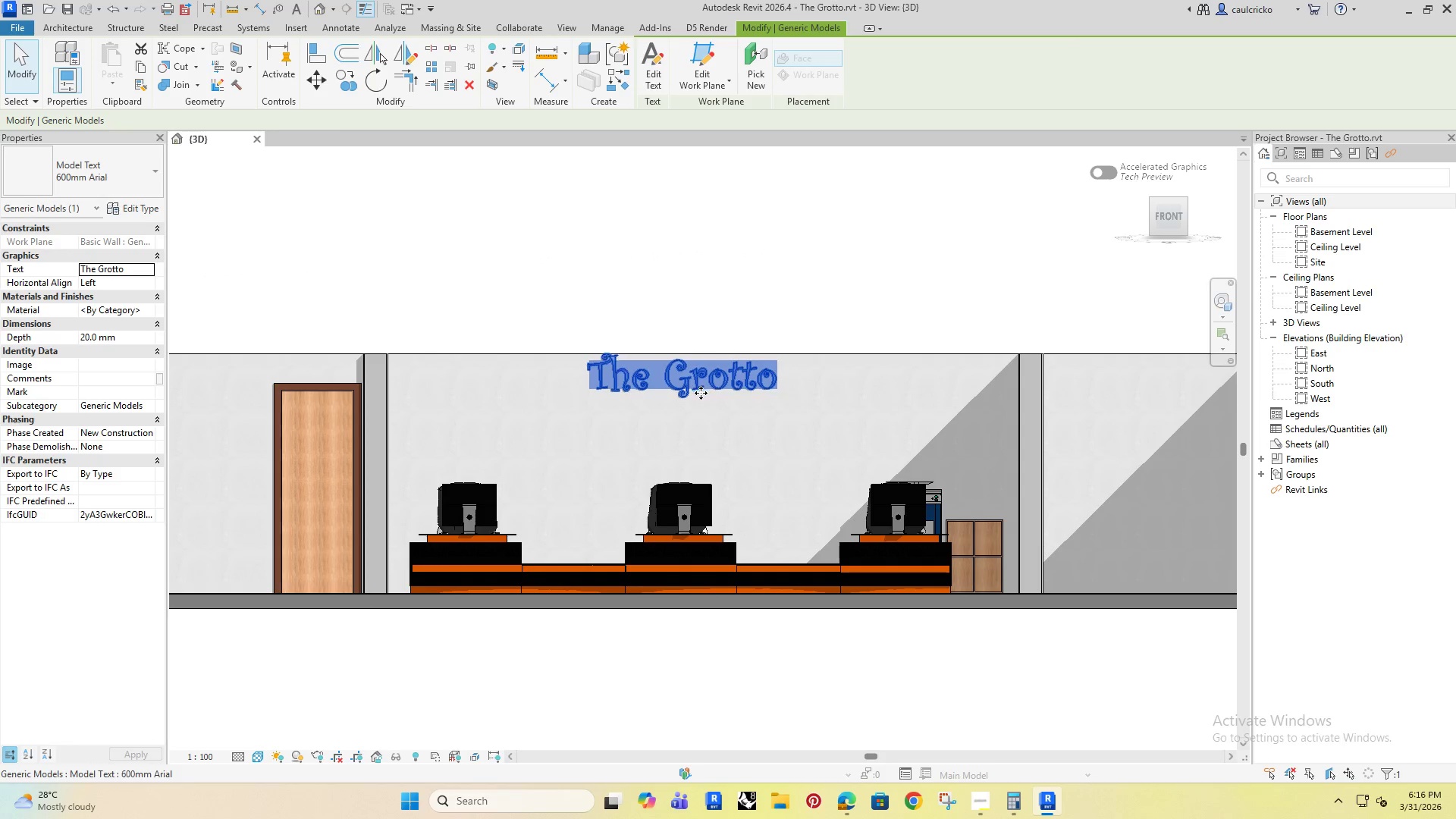 
key(ArrowUp)
 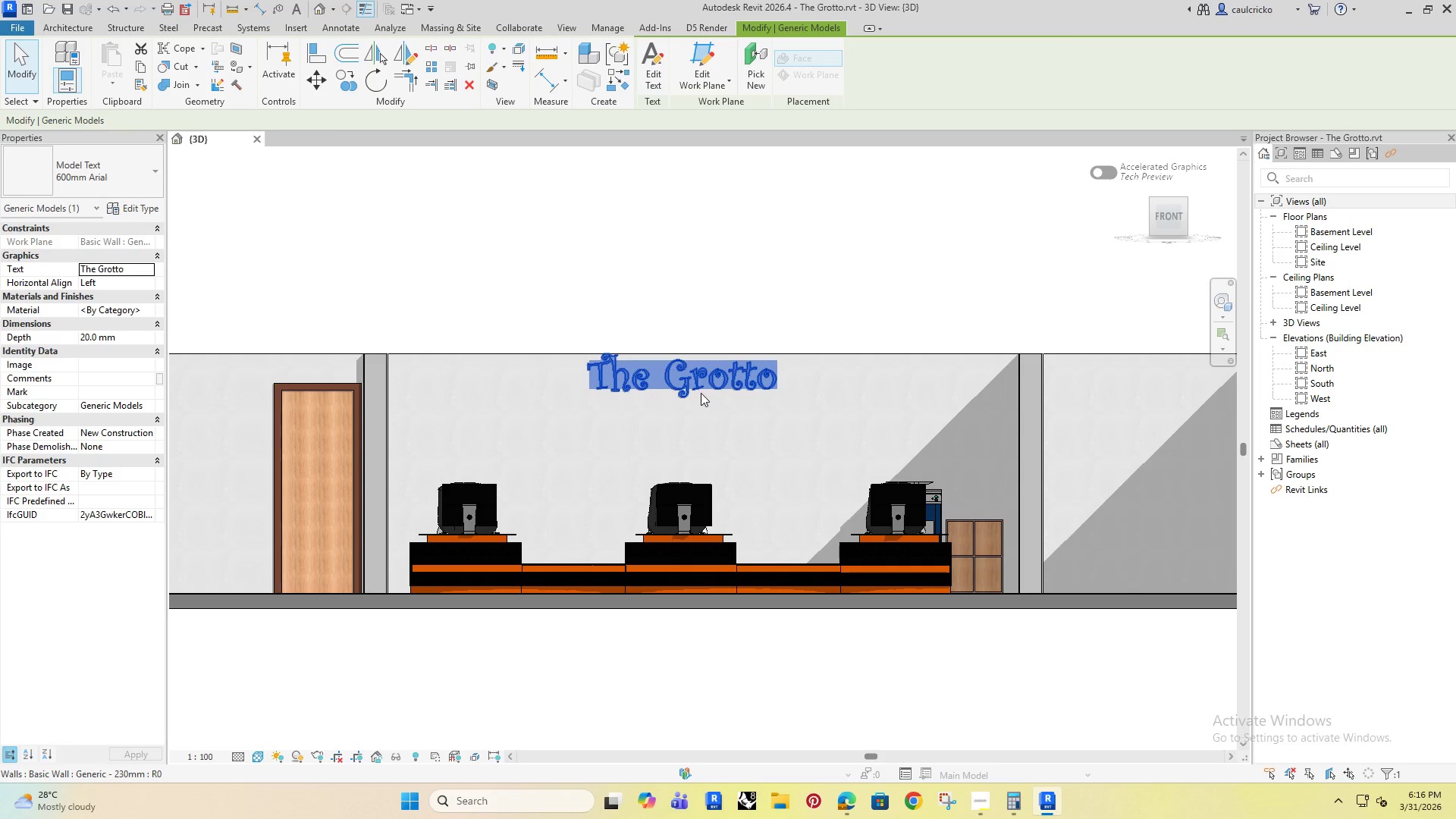 
key(ArrowUp)
 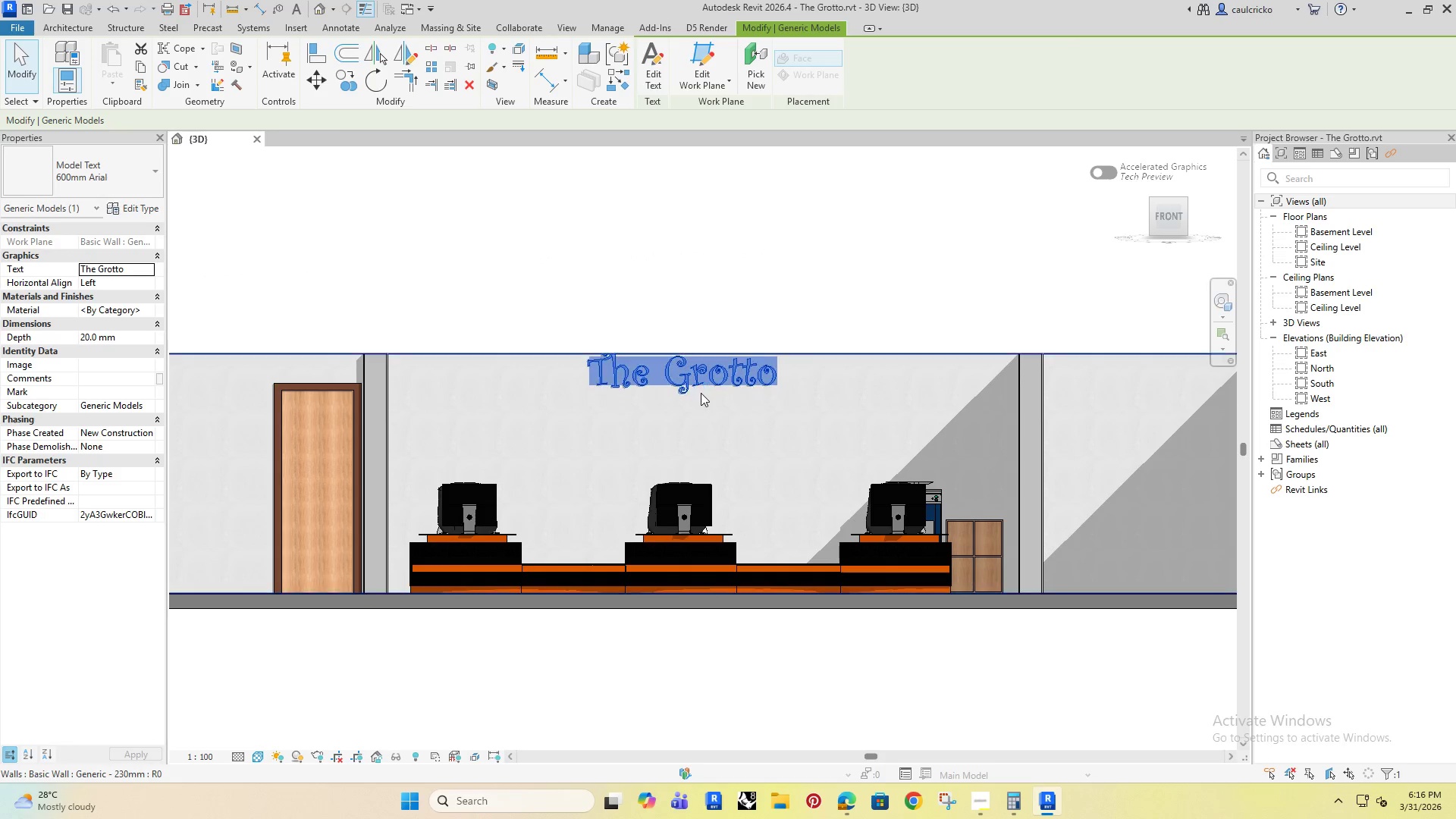 
key(ArrowUp)
 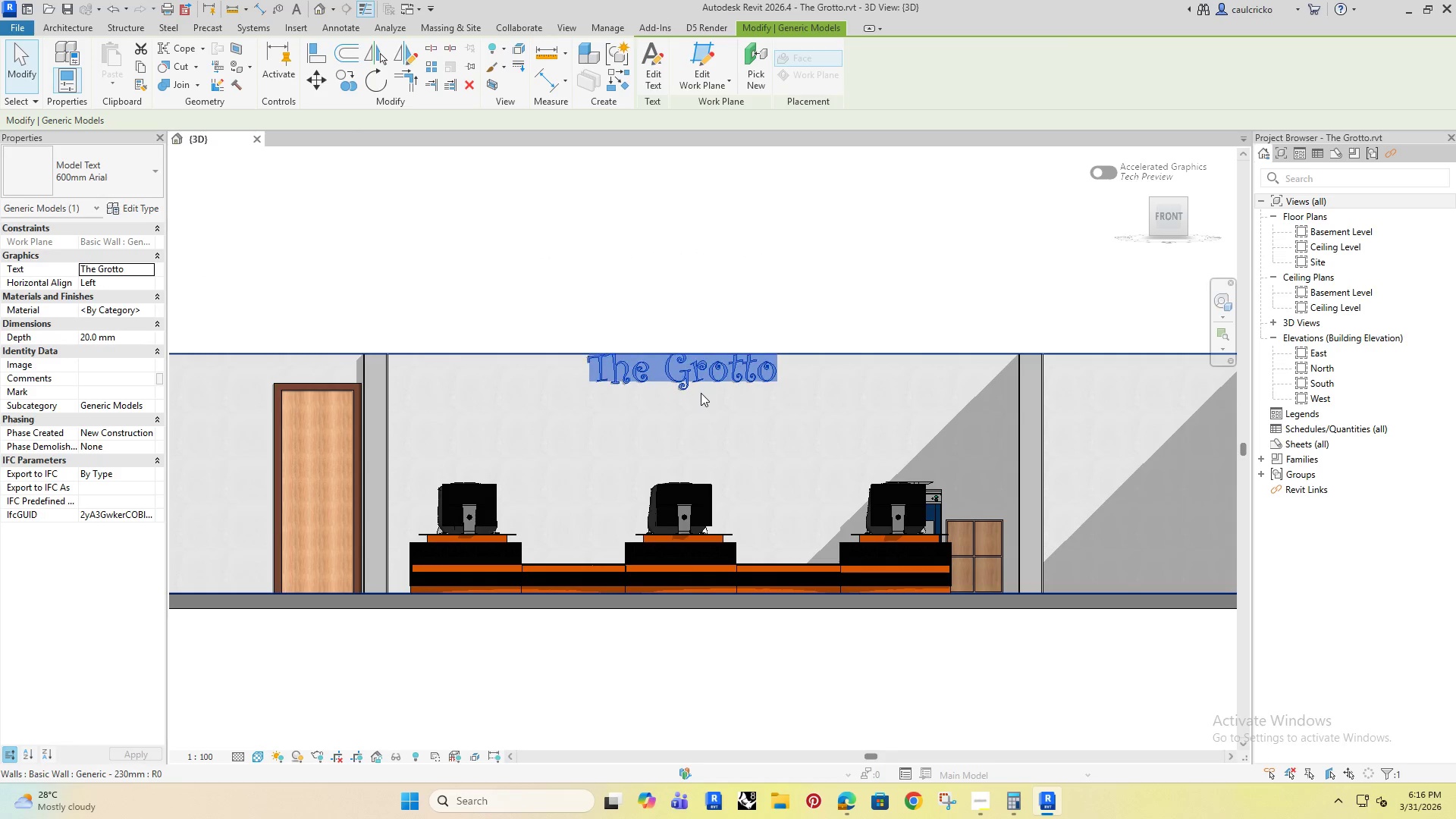 
key(ArrowUp)
 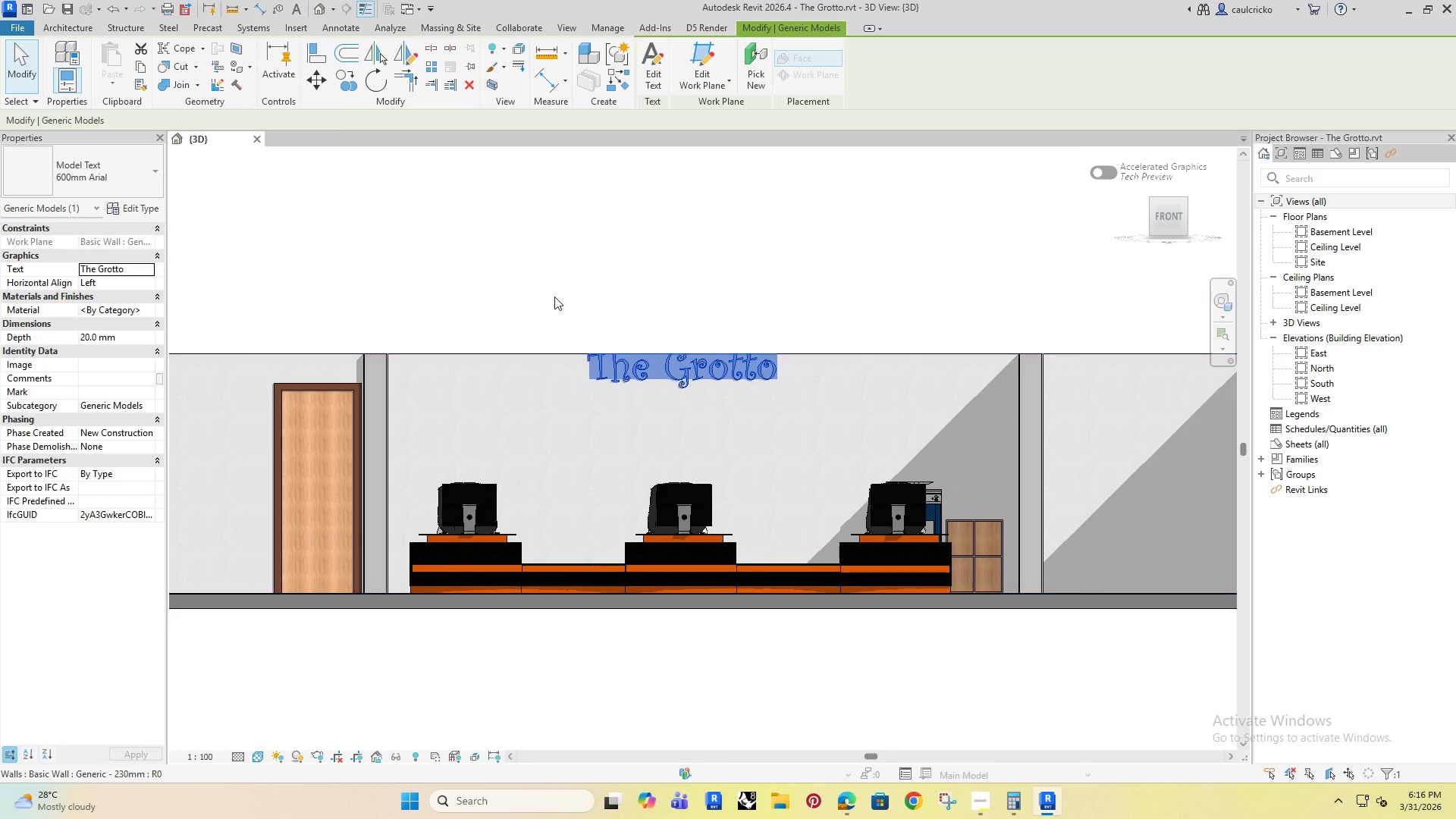 
left_click([554, 297])
 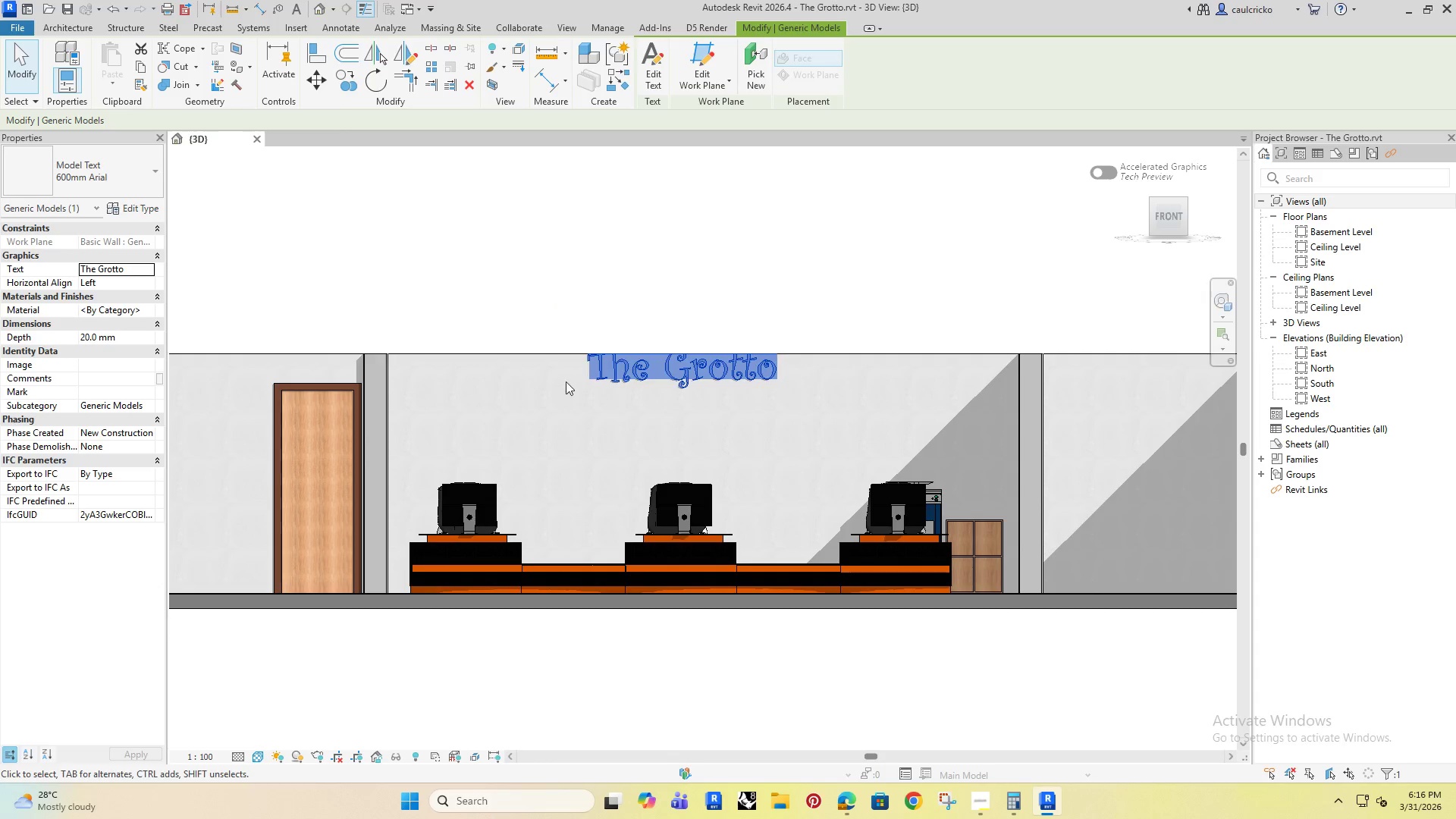 
hold_key(key=ShiftRight, duration=0.94)
 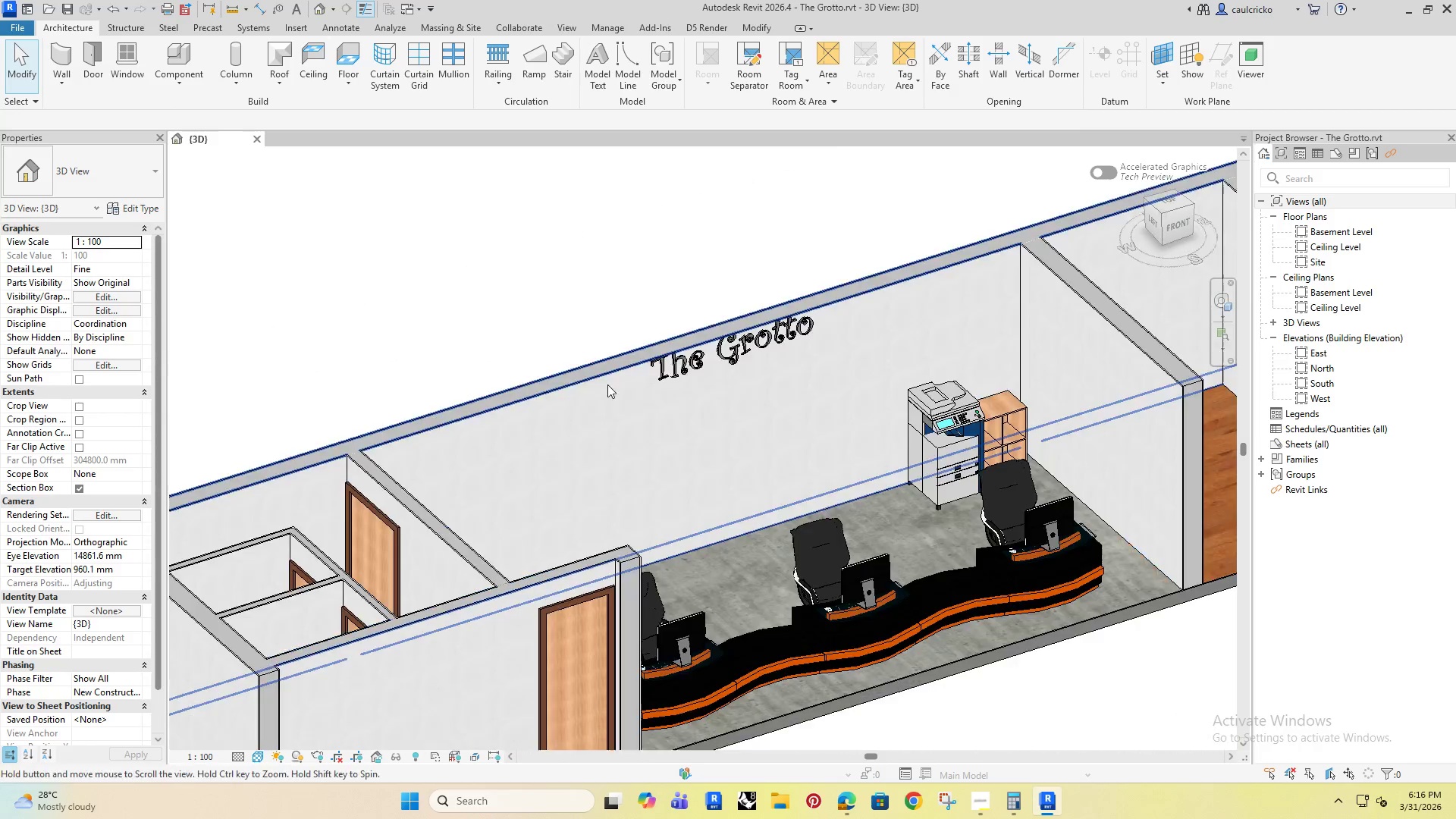 
scroll: coordinate [681, 267], scroll_direction: up, amount: 11.0
 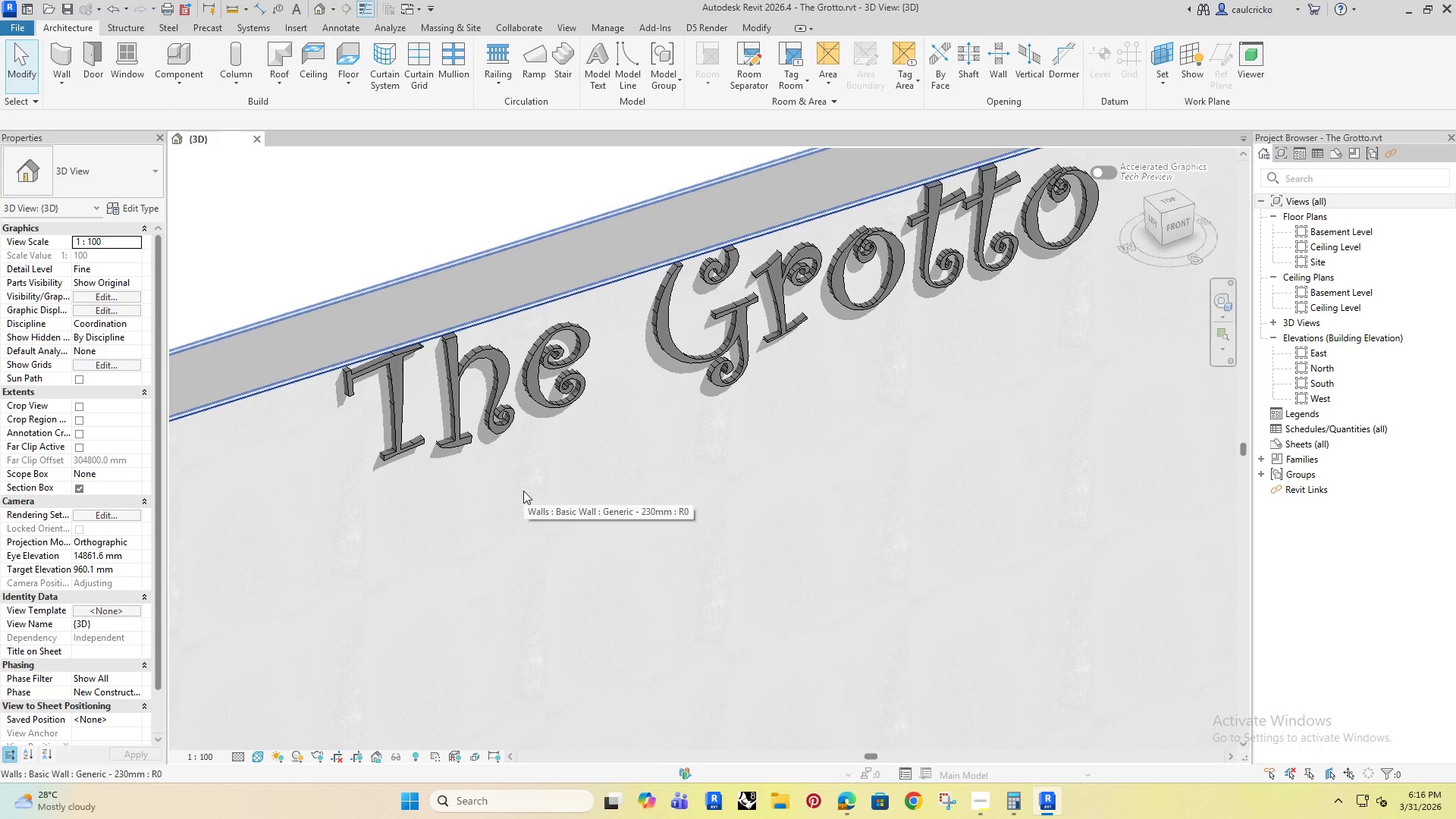 
scroll: coordinate [523, 491], scroll_direction: down, amount: 11.0
 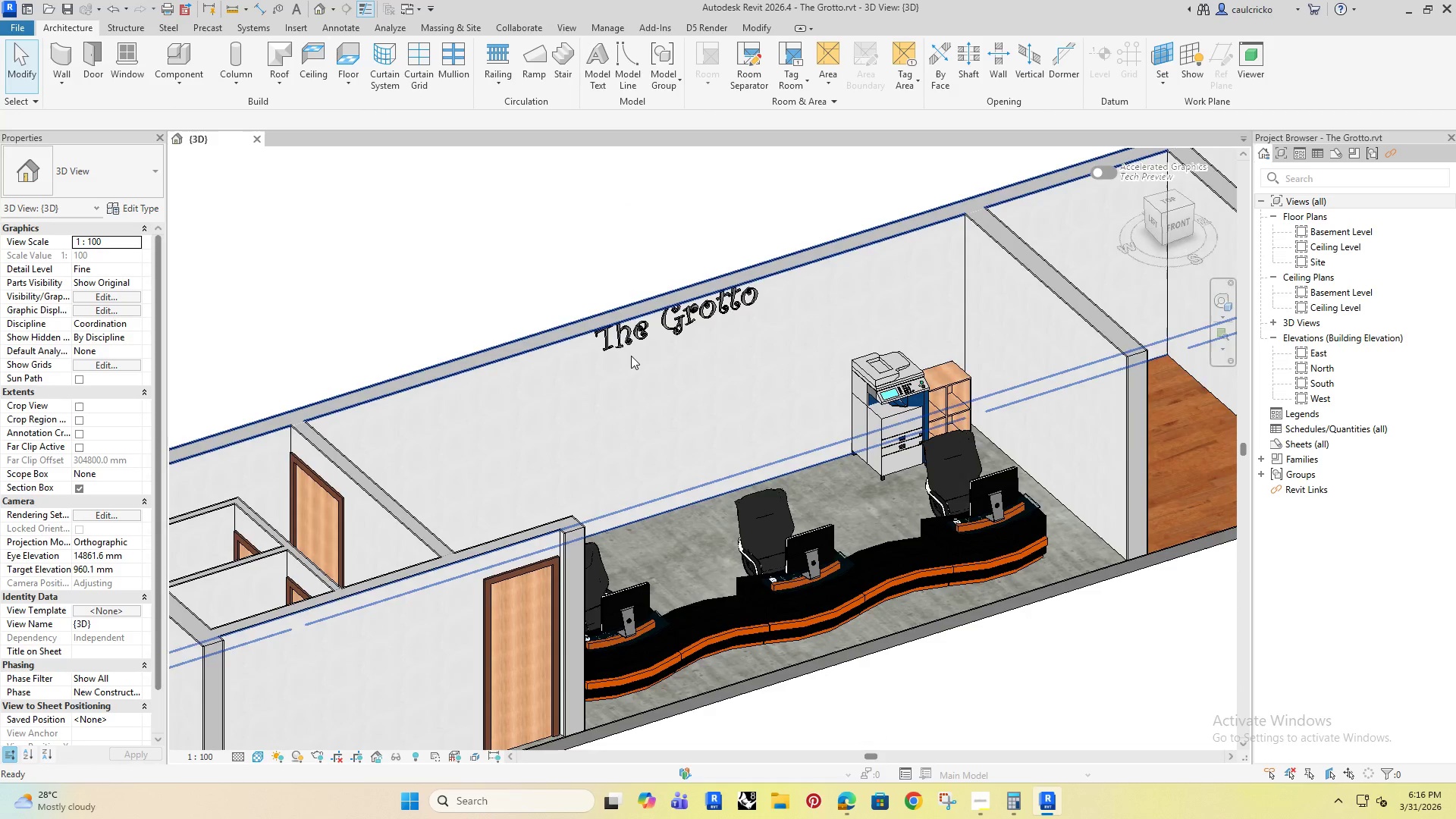 
left_click([629, 334])
 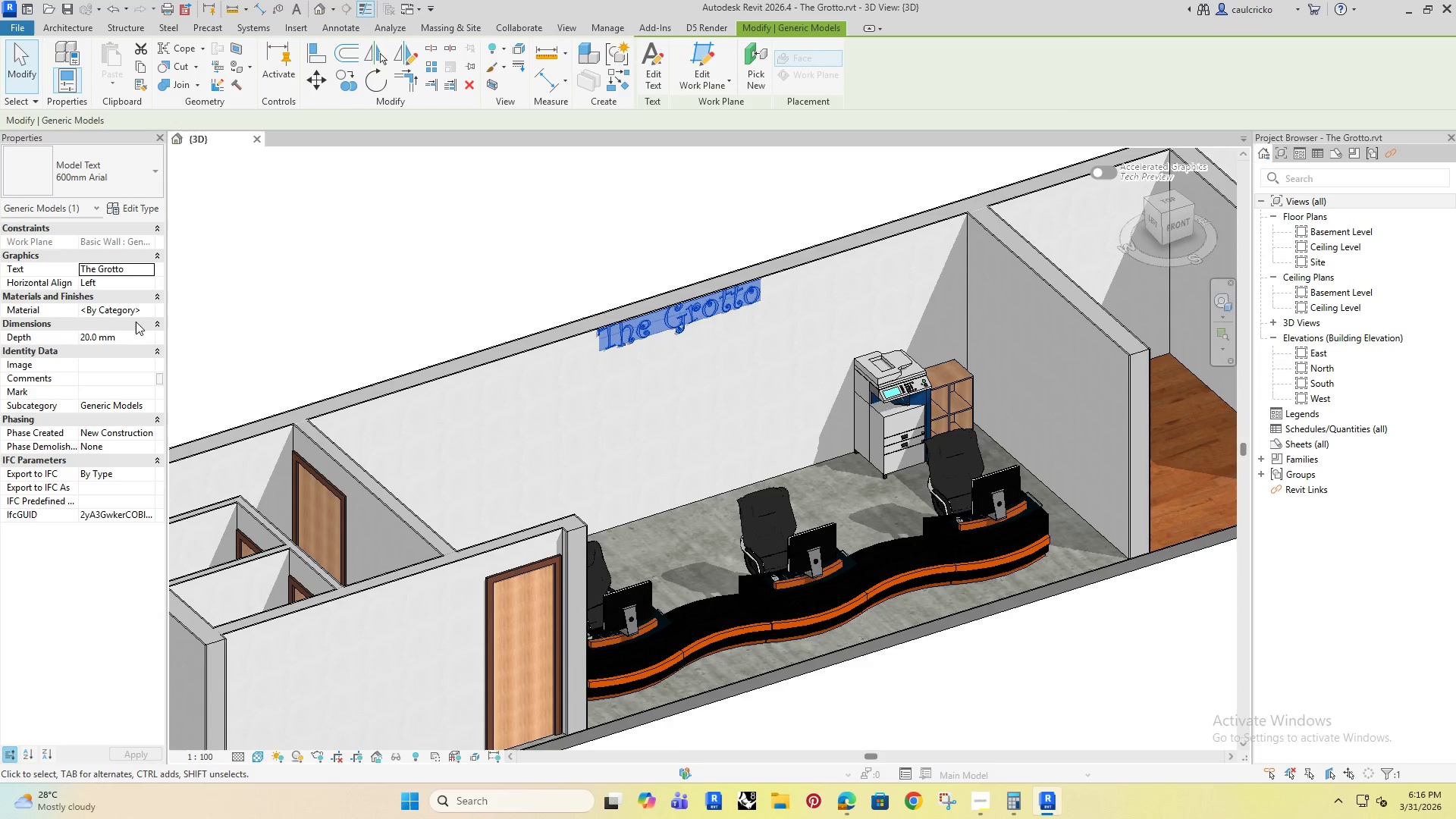 
left_click([146, 312])
 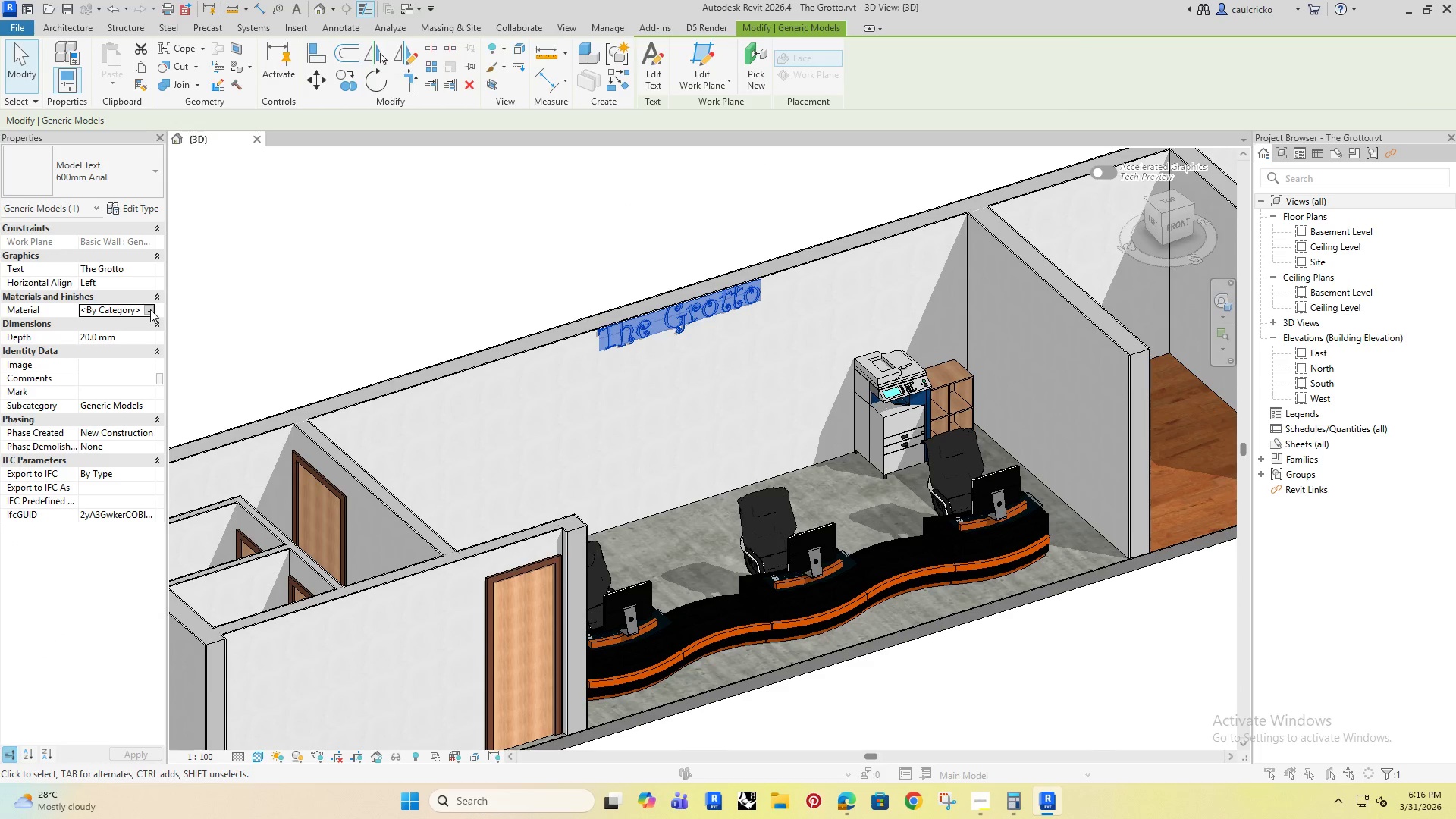 
left_click([150, 309])
 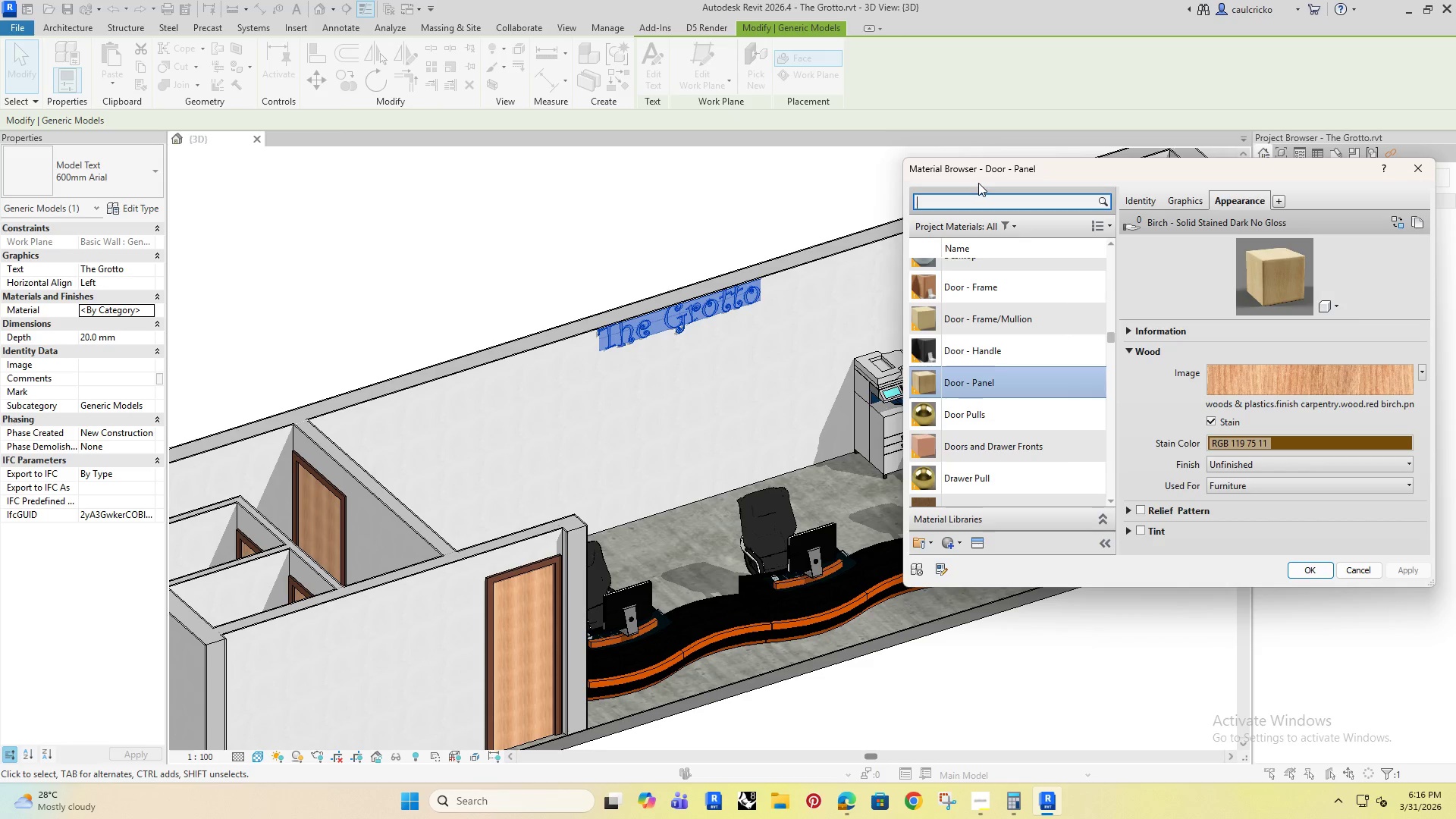 
wait(5.22)
 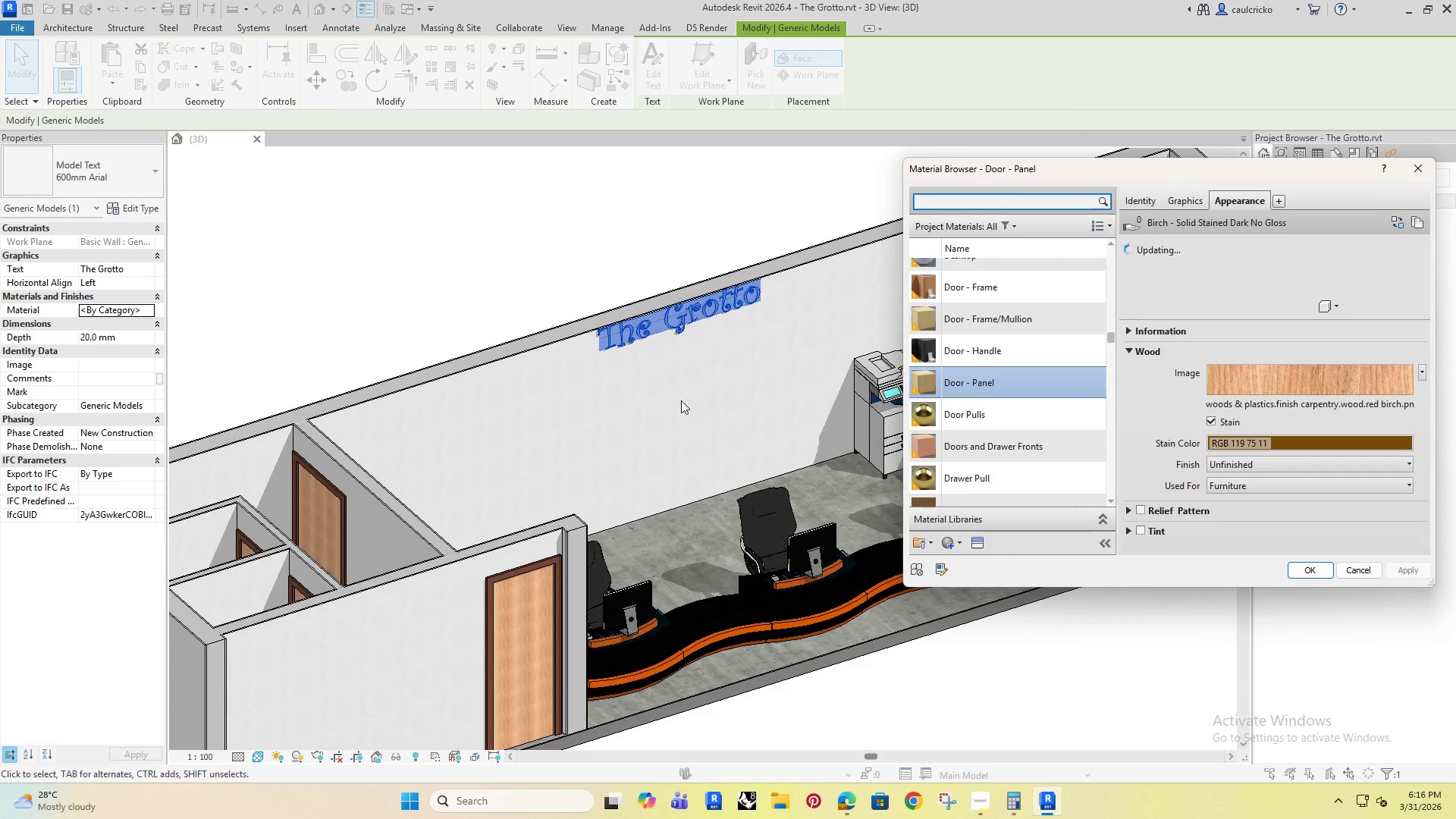 
type(light)
 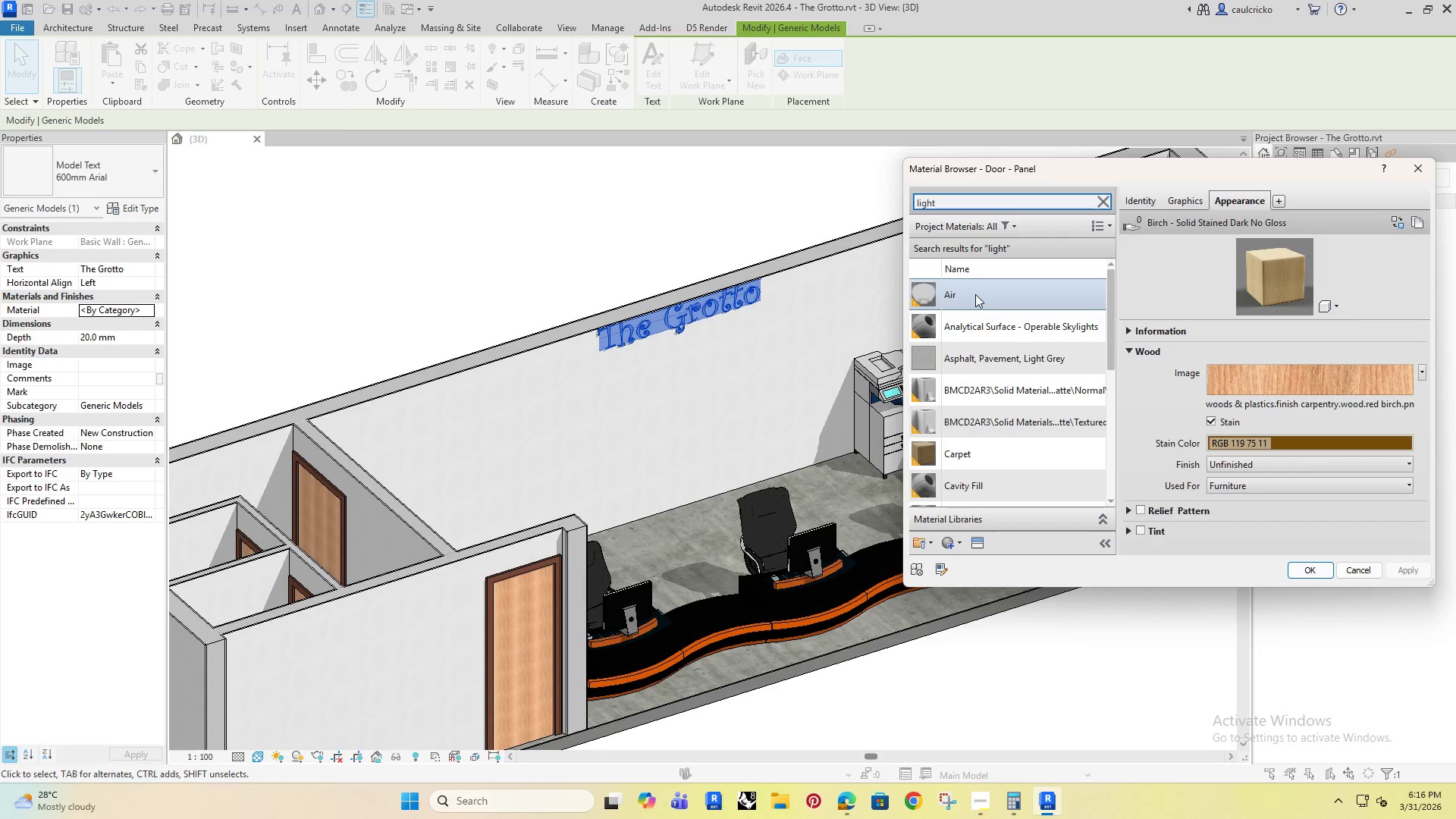 
key(Backspace)
 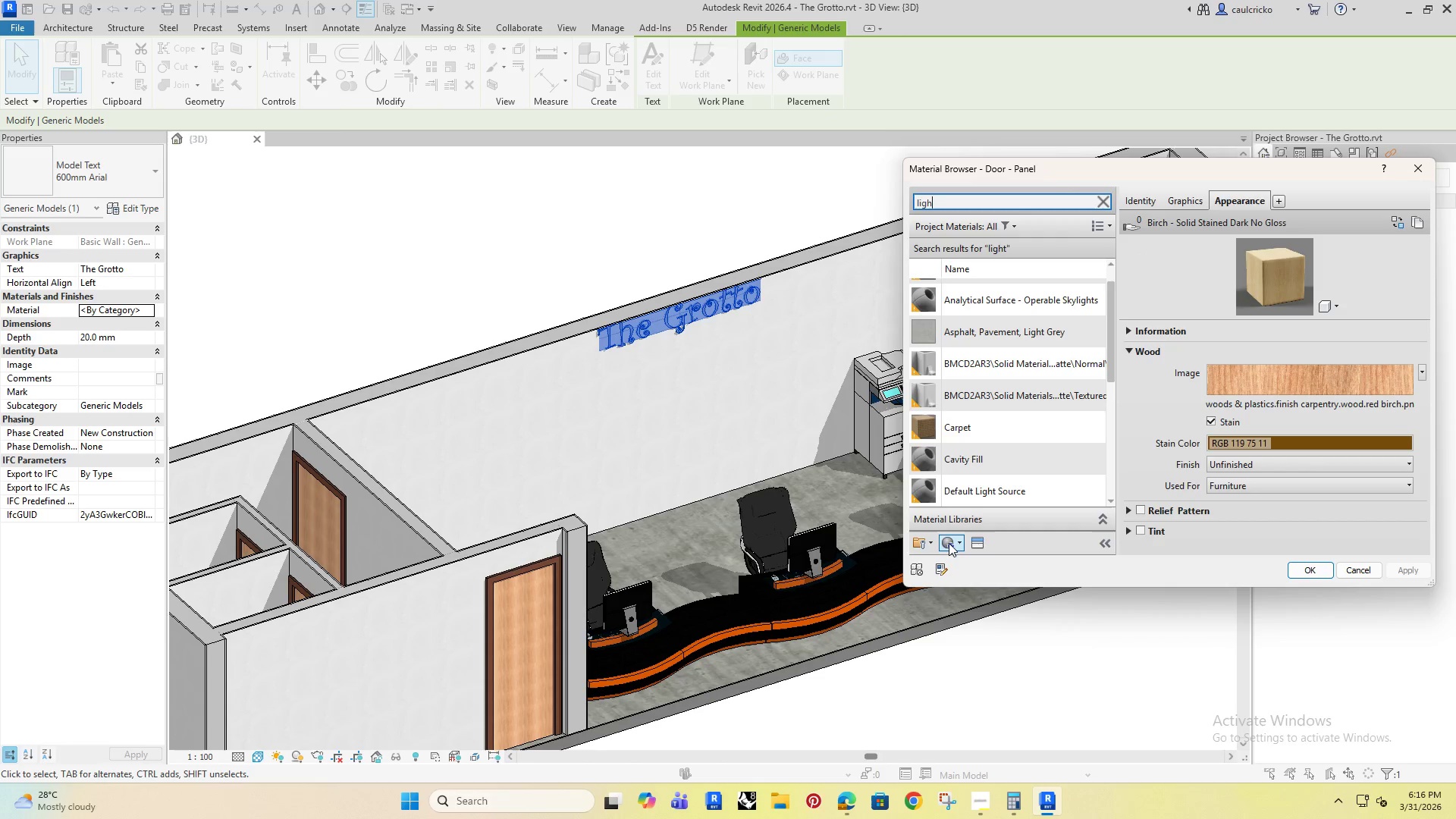 
left_click([949, 543])
 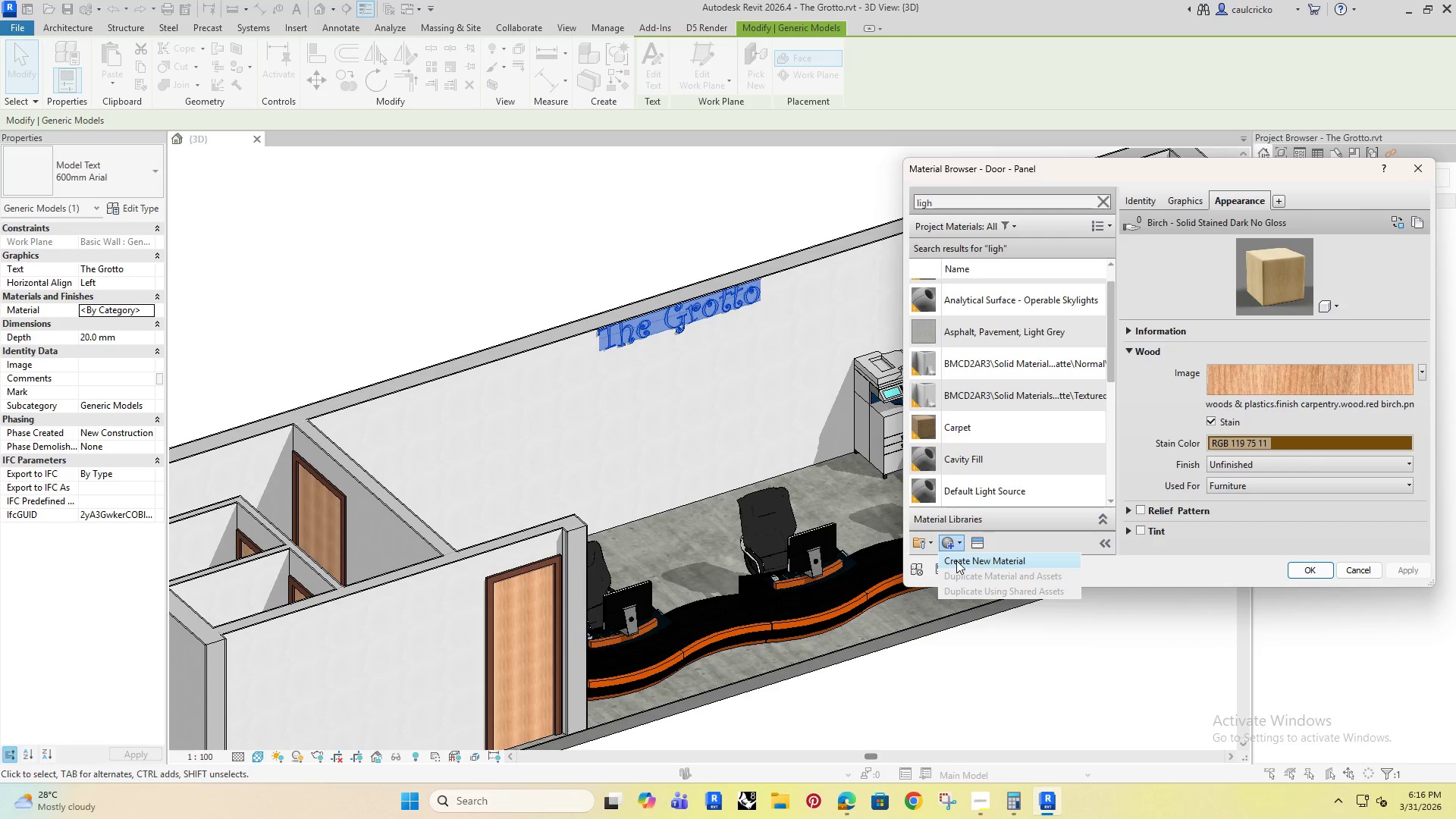 
left_click([961, 558])
 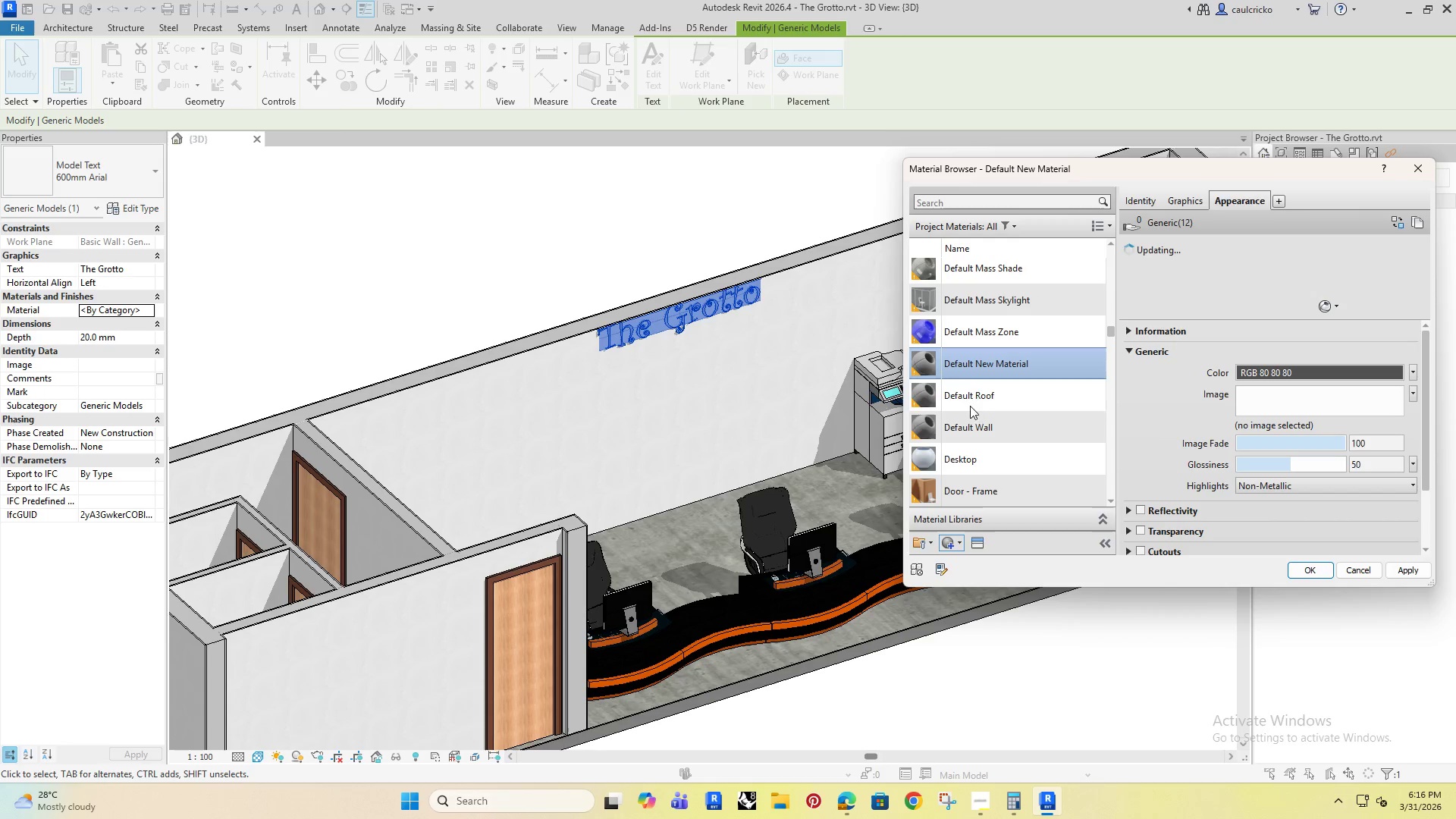 
right_click([971, 359])
 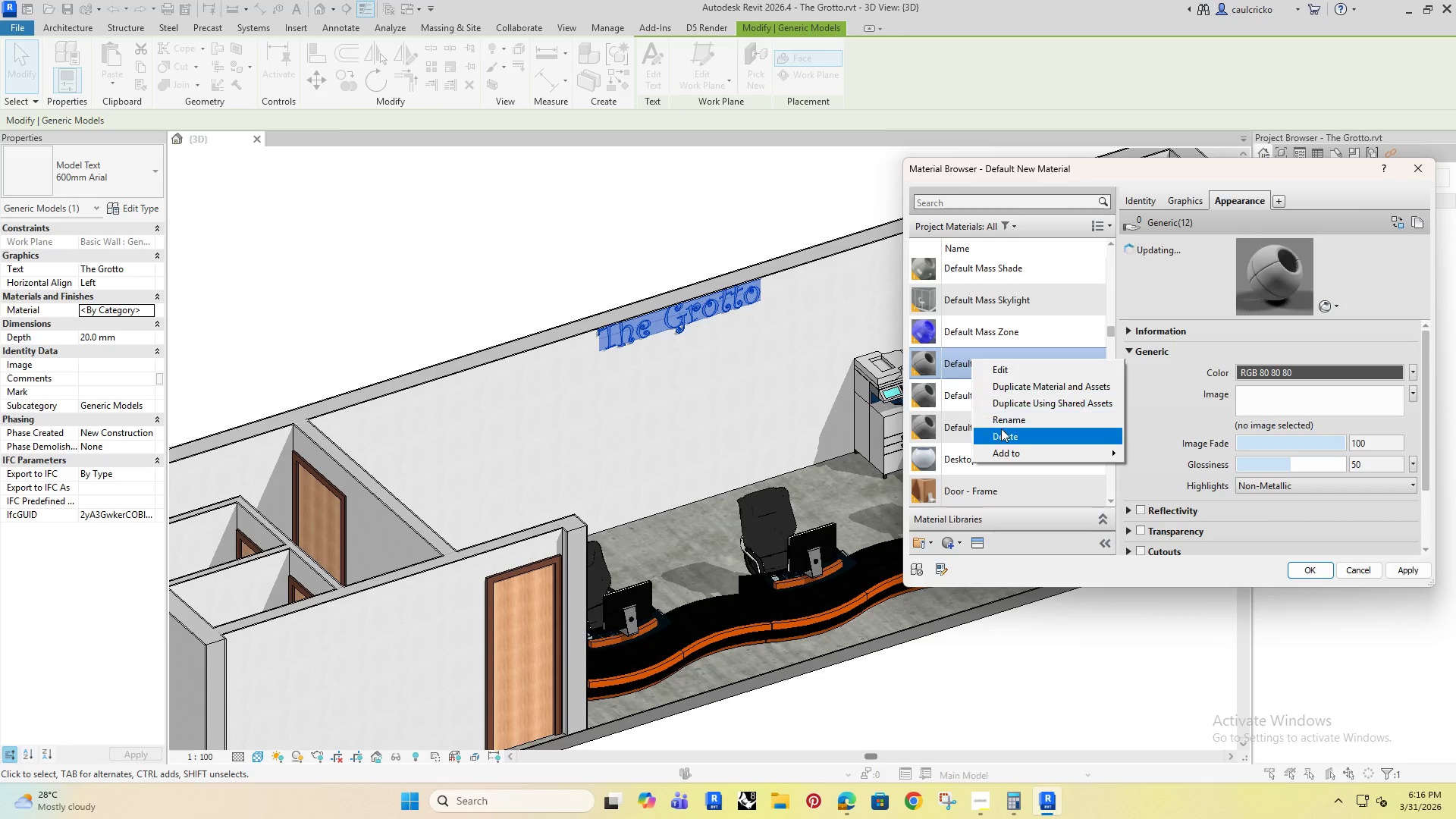 
left_click([1006, 419])
 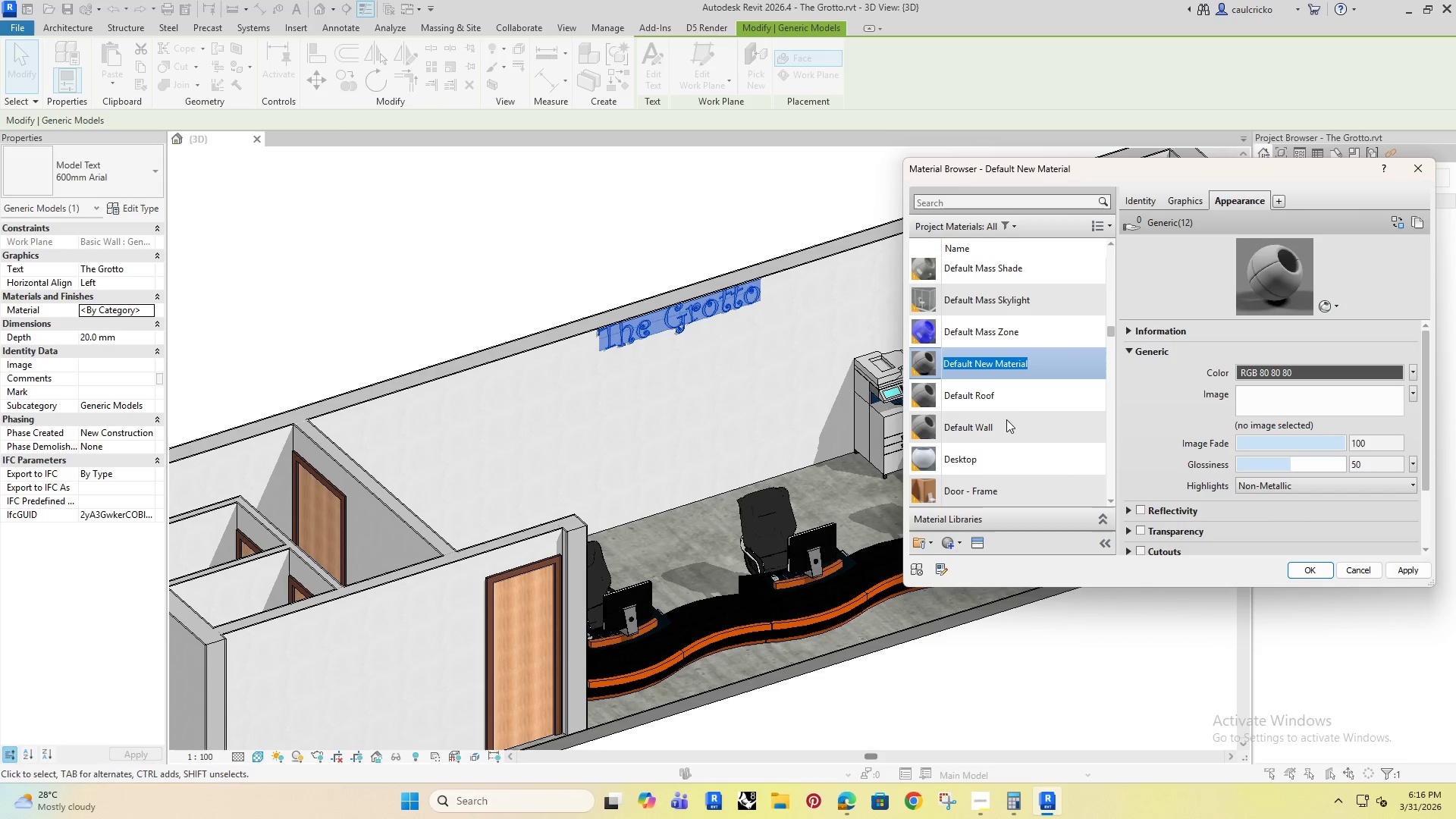 
type(Lighting Fux)
key(Backspace)
key(Backspace)
type(ixture)
 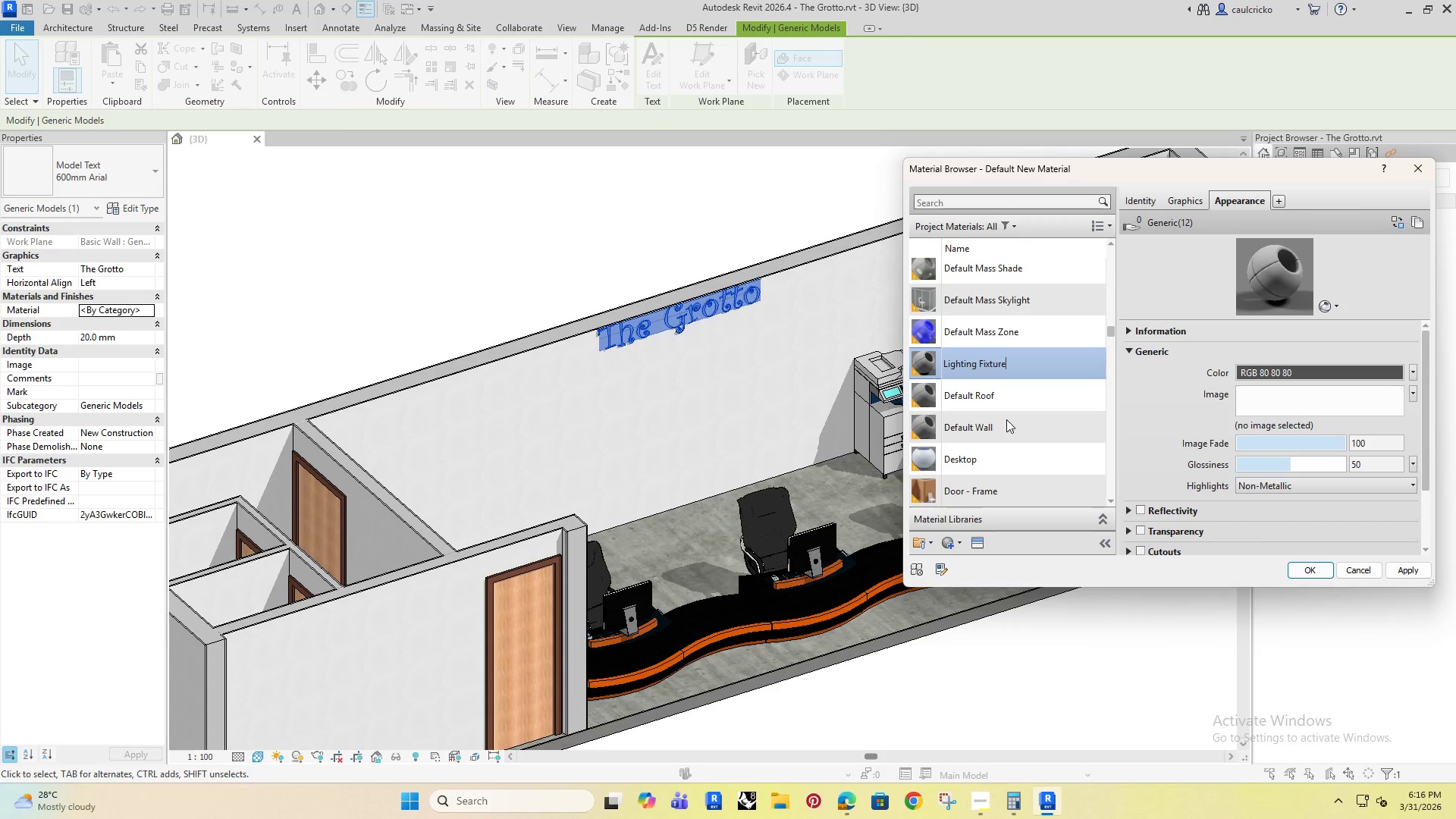 
key(Enter)
 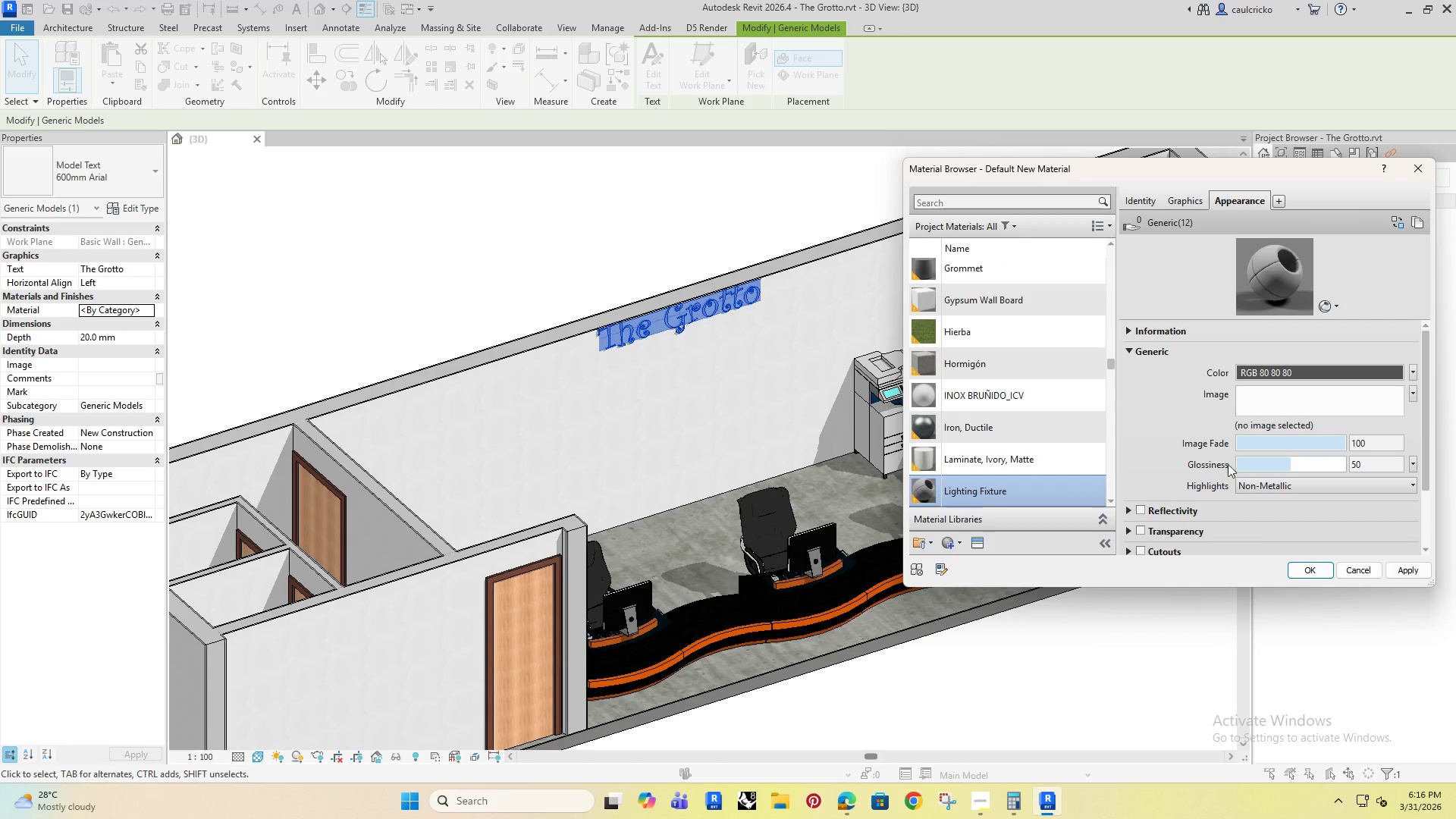 
left_click([1179, 200])
 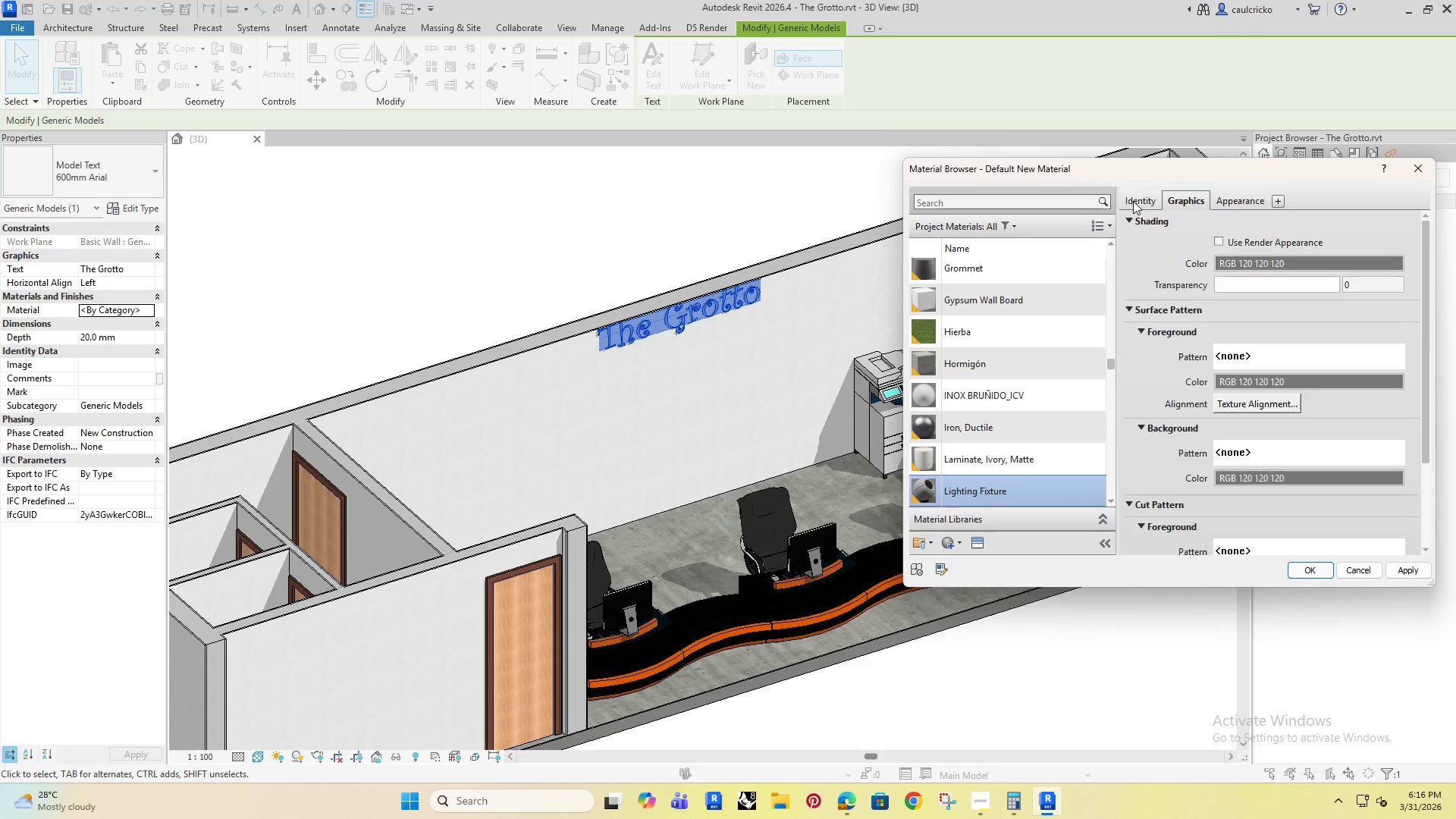 
left_click([1133, 201])
 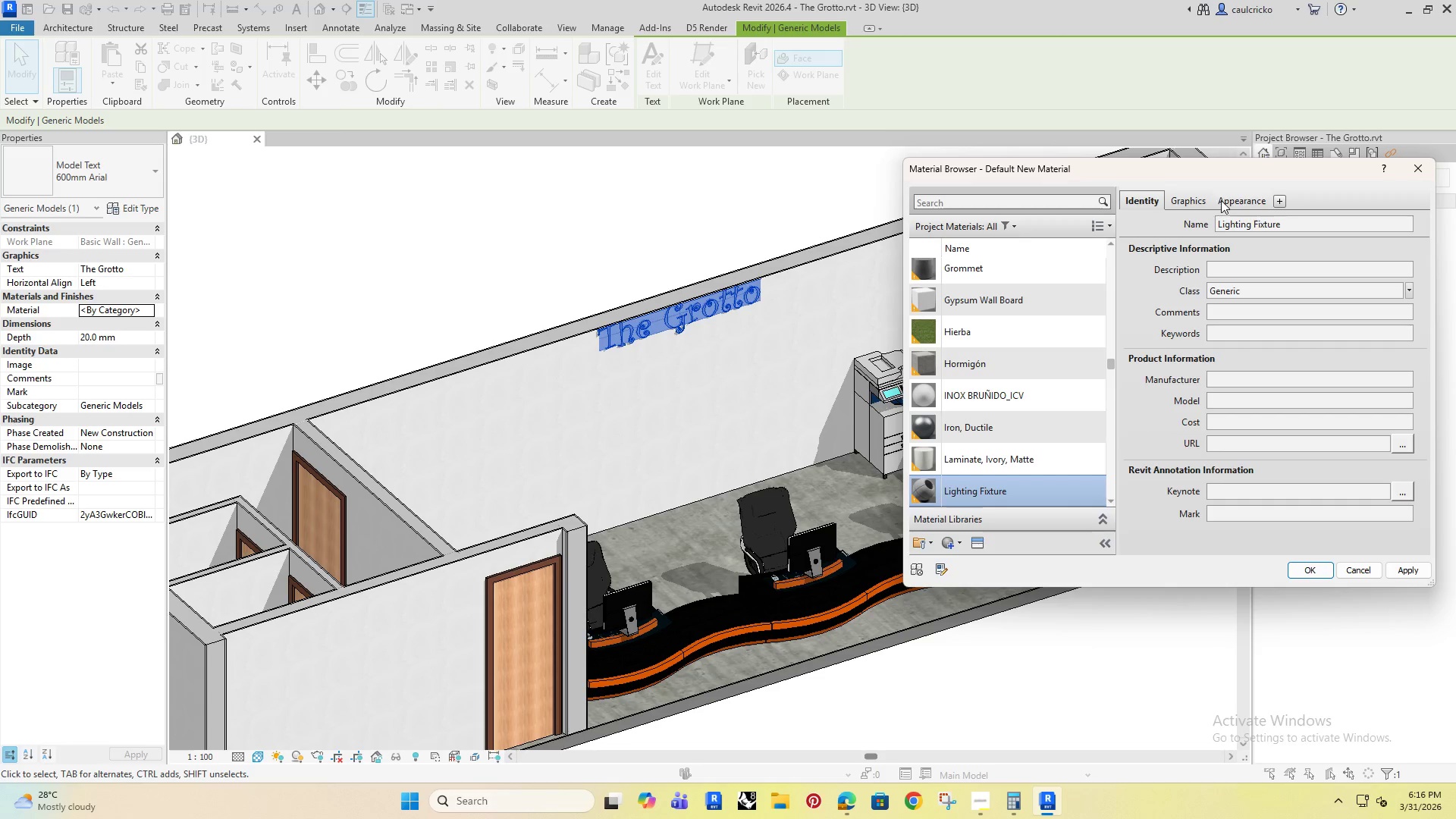 
left_click([1227, 199])
 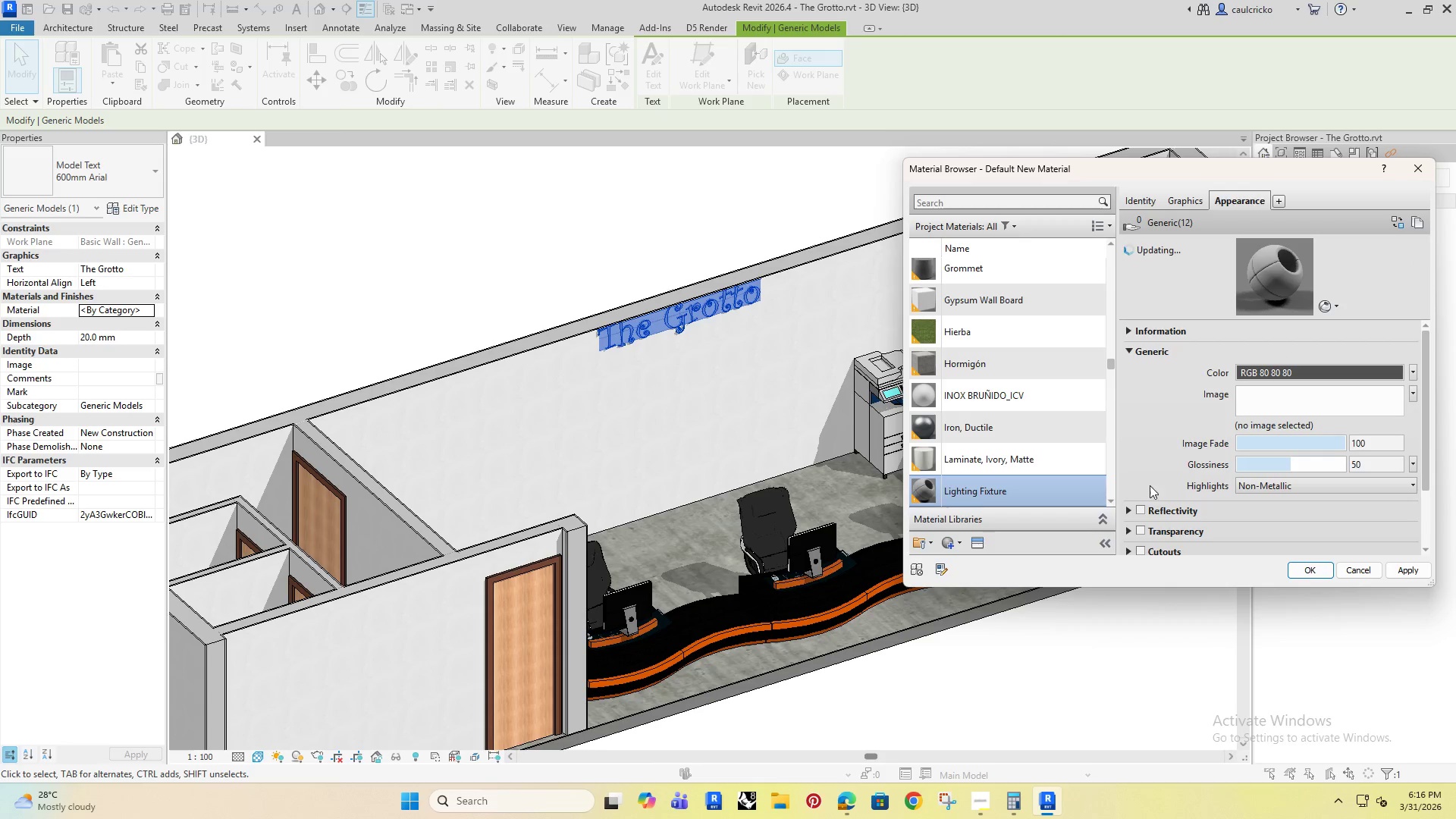 
scroll: coordinate [1141, 506], scroll_direction: down, amount: 4.0
 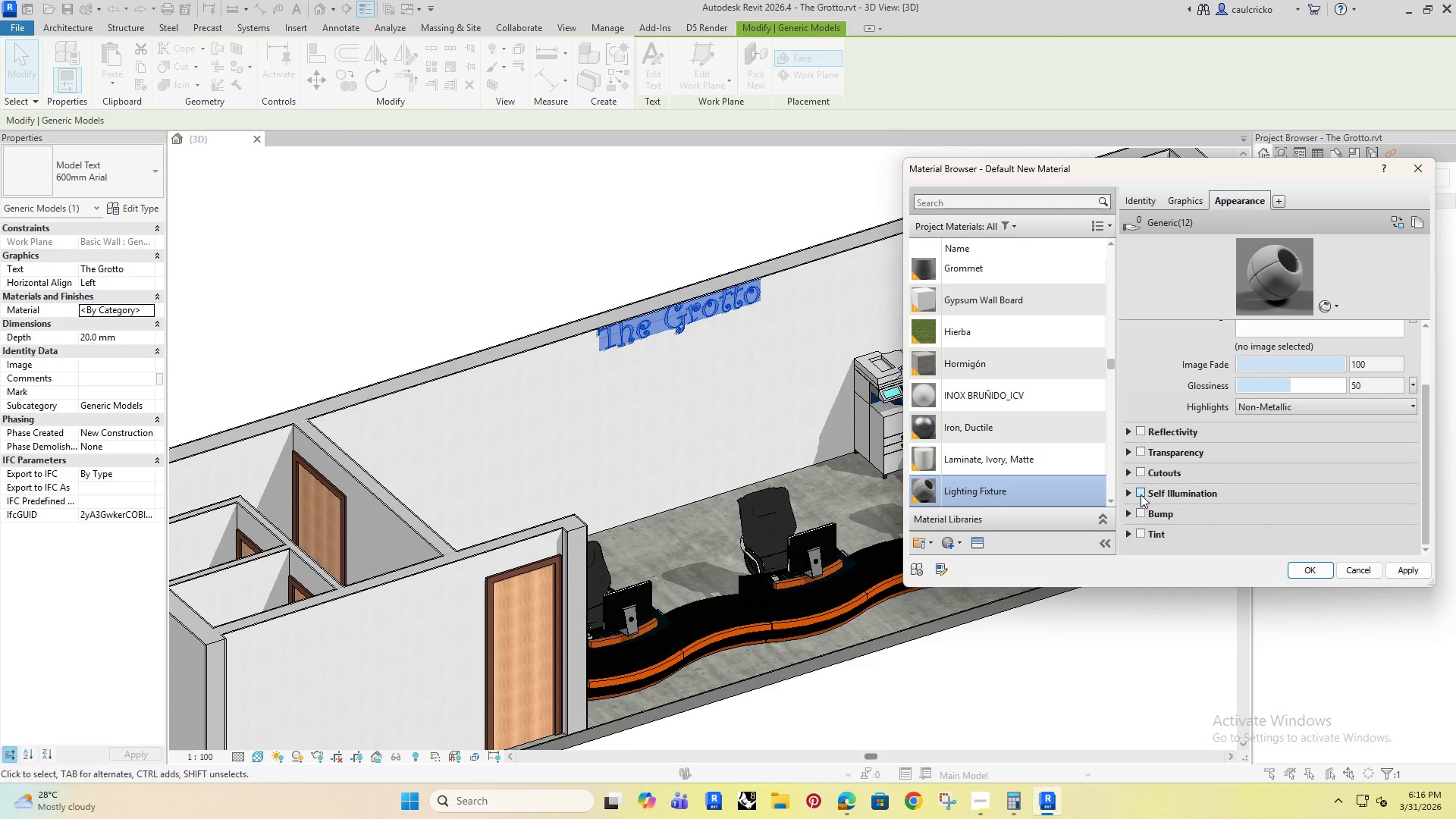 
left_click([1141, 493])
 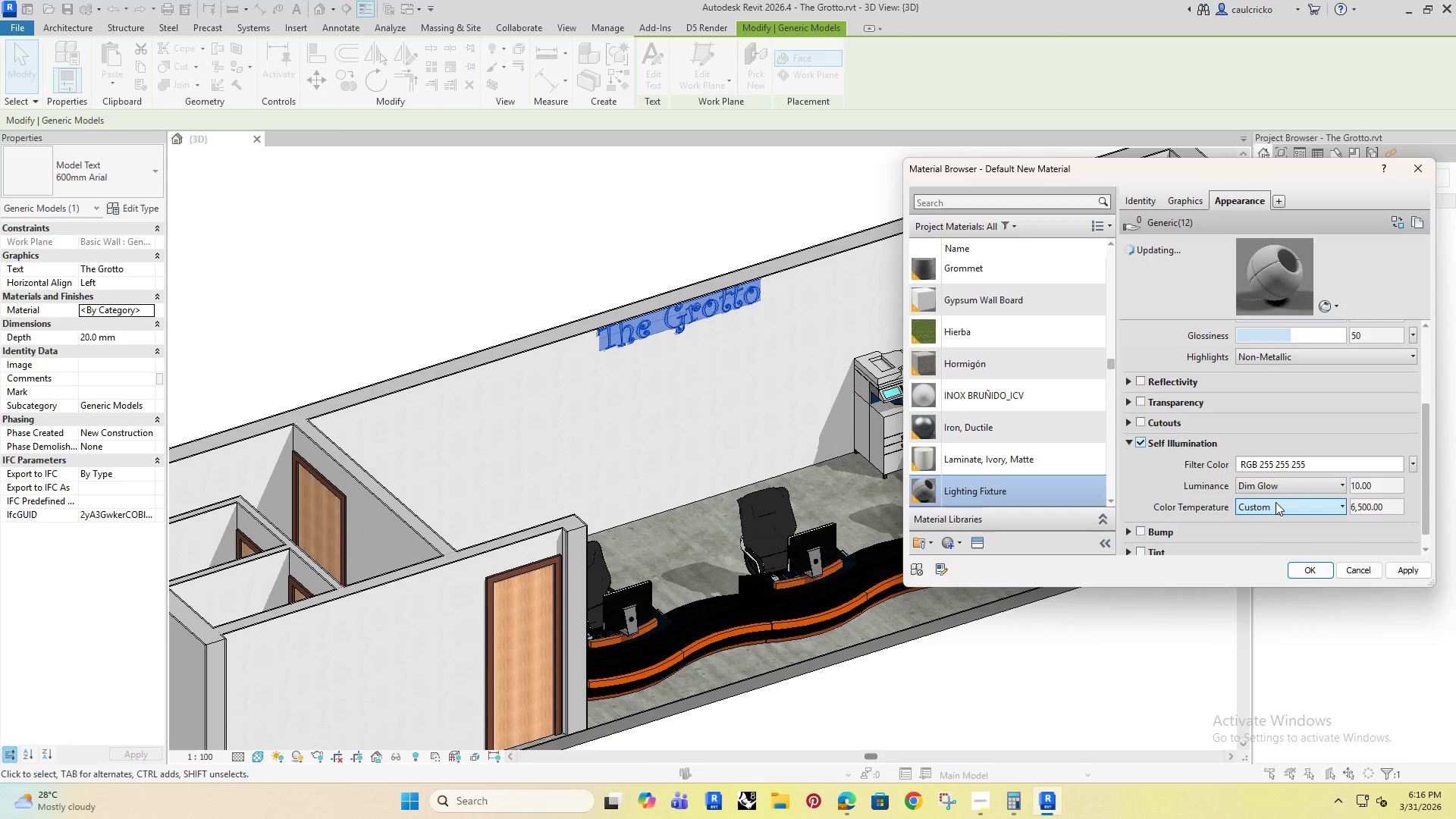 
left_click([1274, 490])
 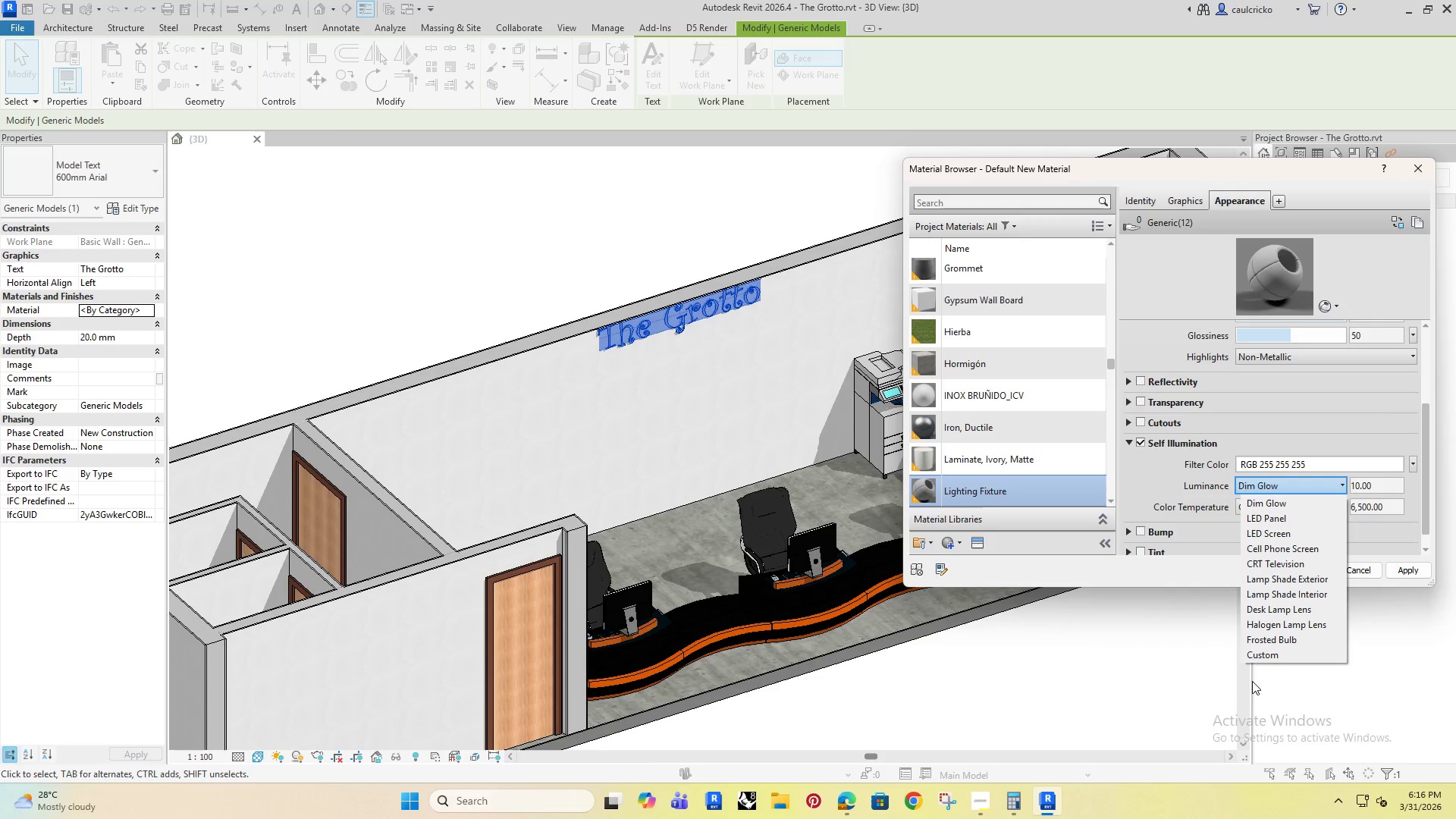 
left_click([1280, 628])
 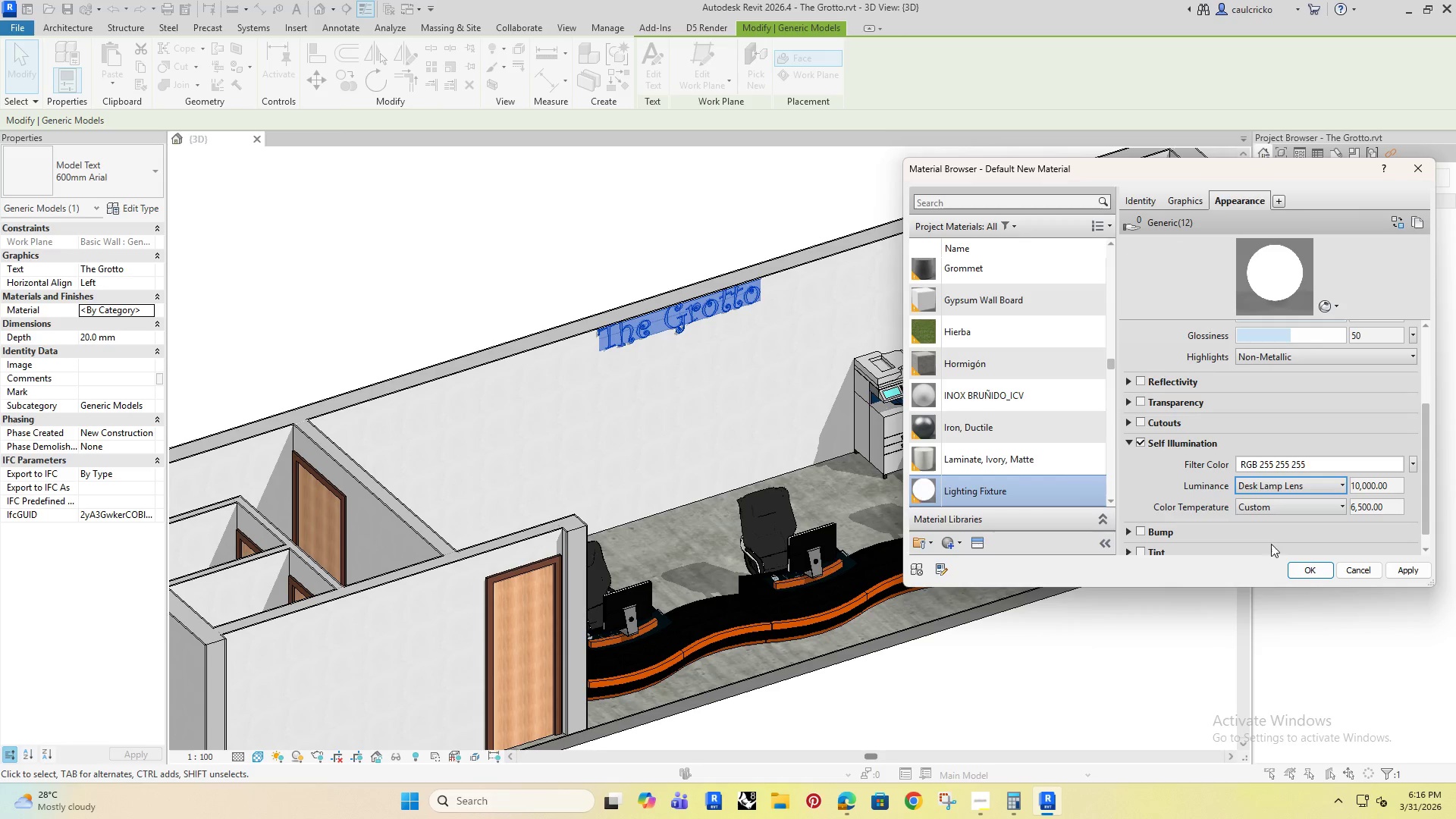 
left_click([1317, 568])
 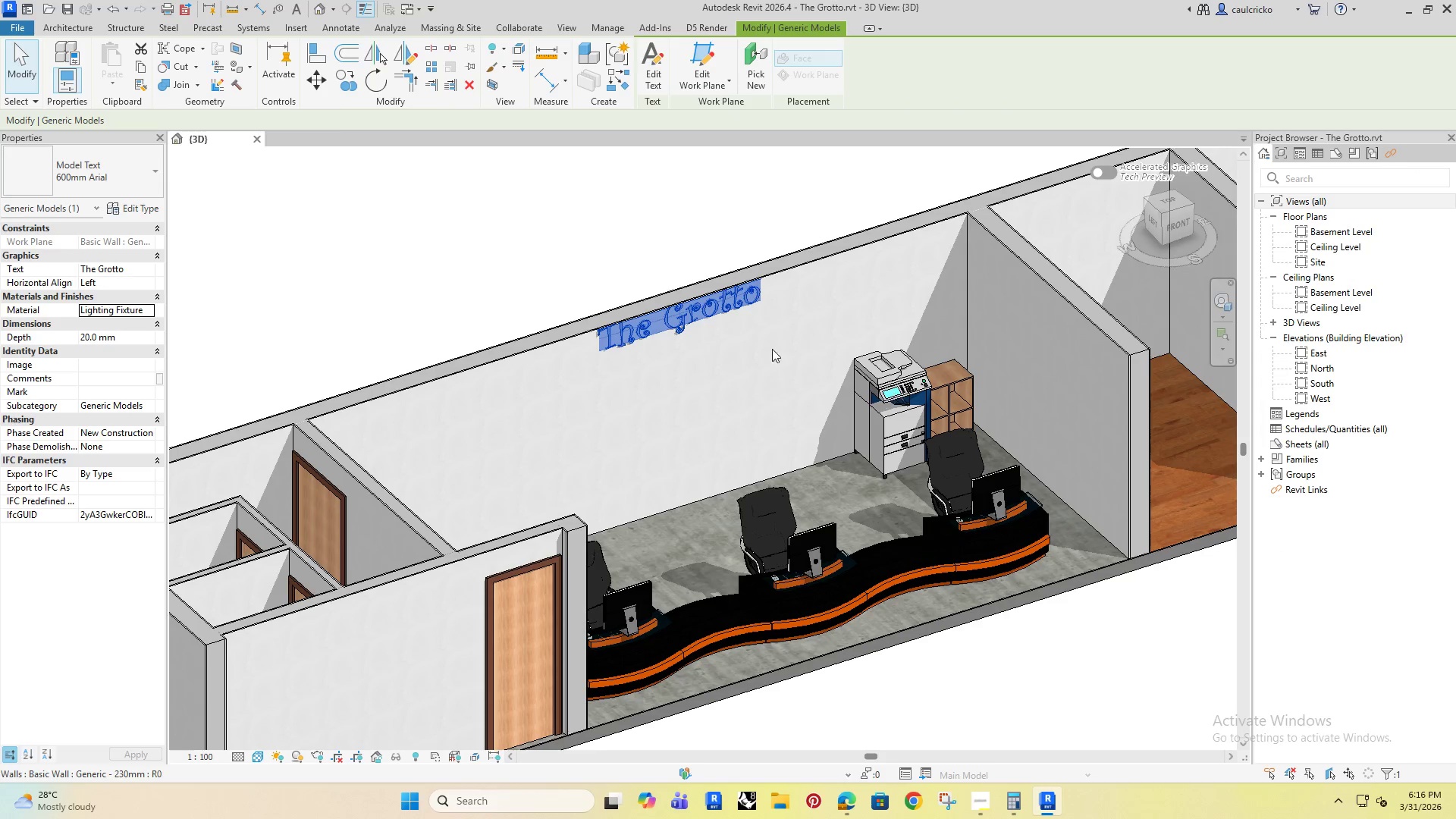 
left_click([397, 215])
 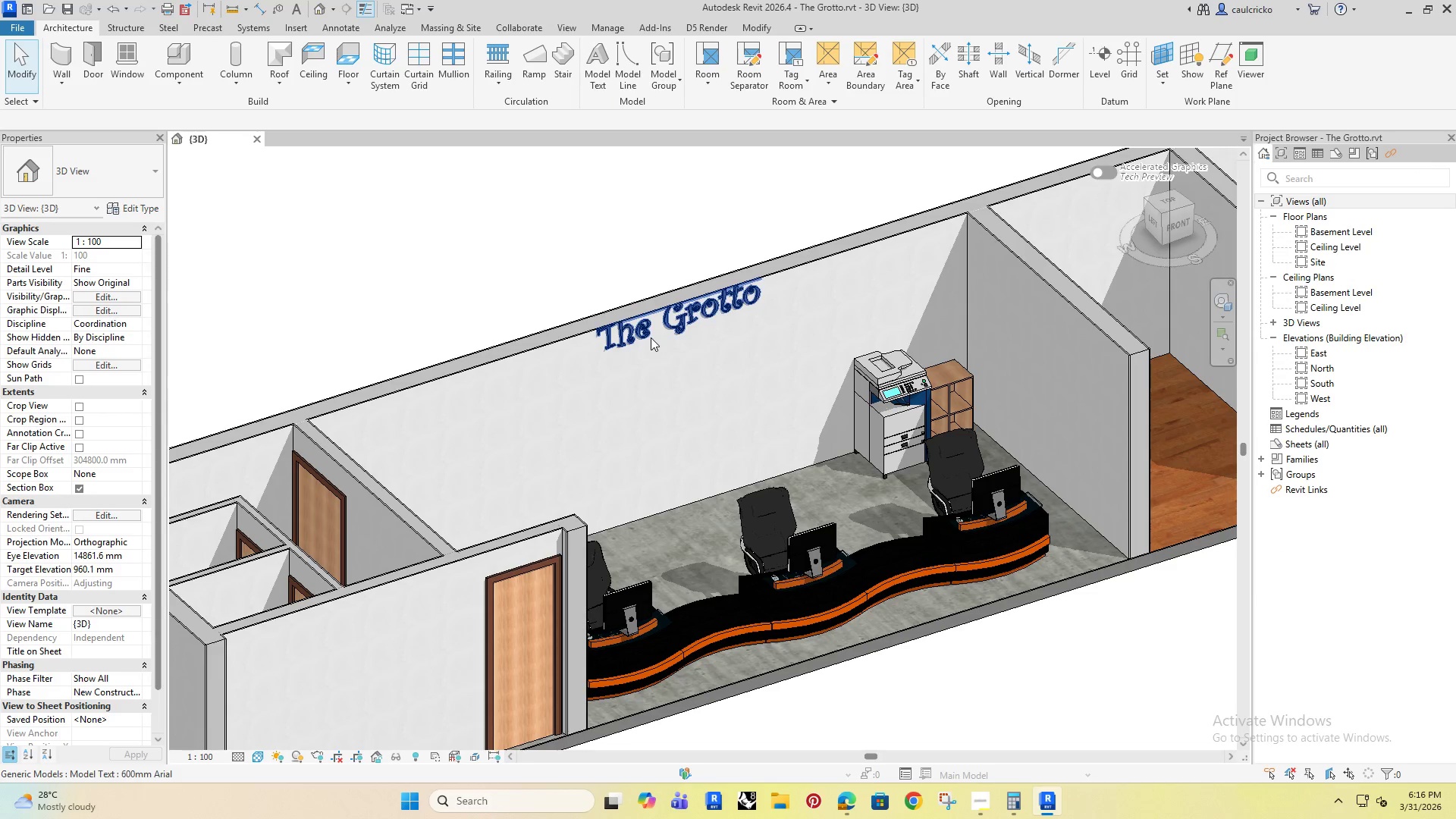 
left_click([651, 337])
 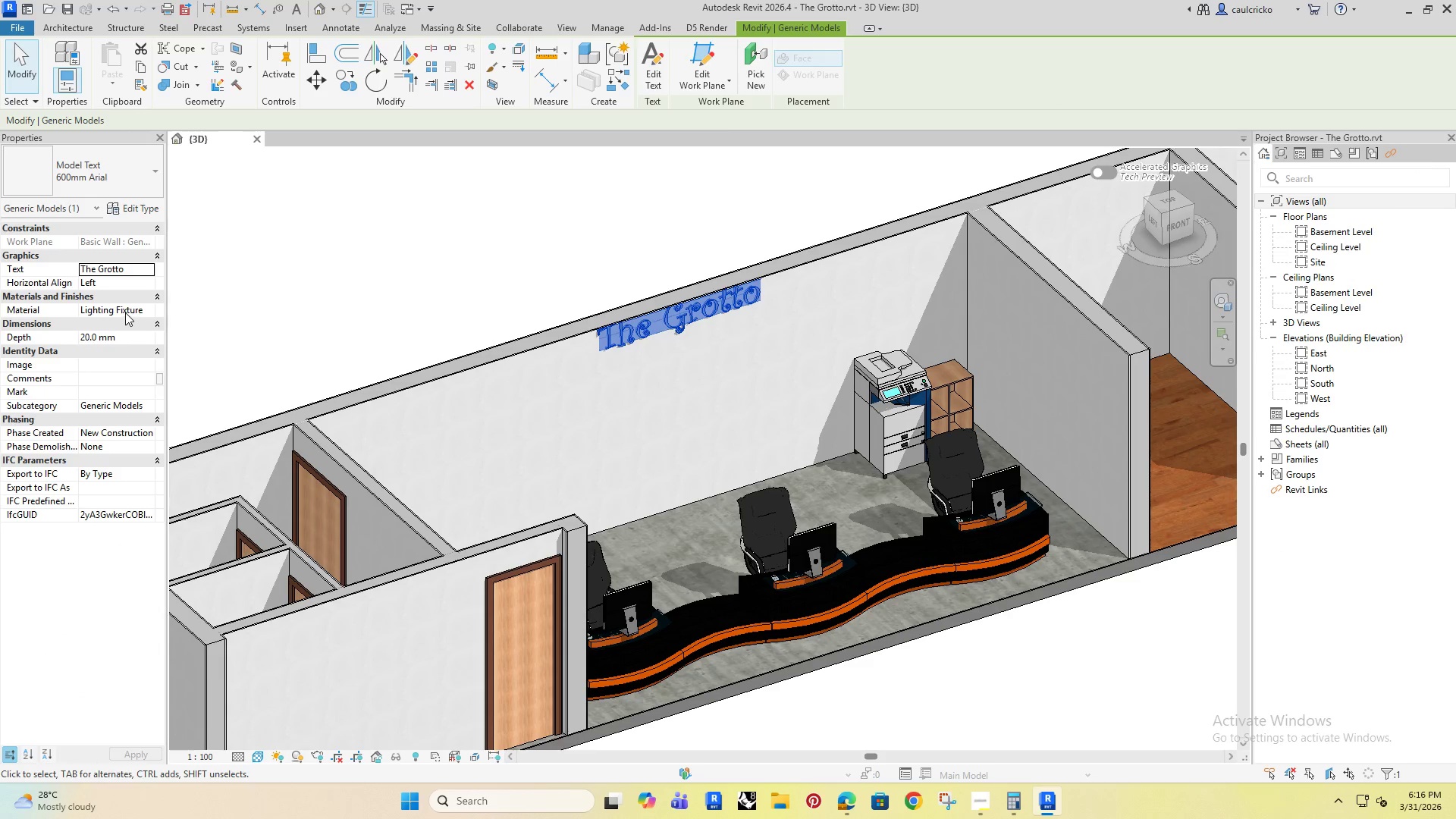 
double_click([149, 311])
 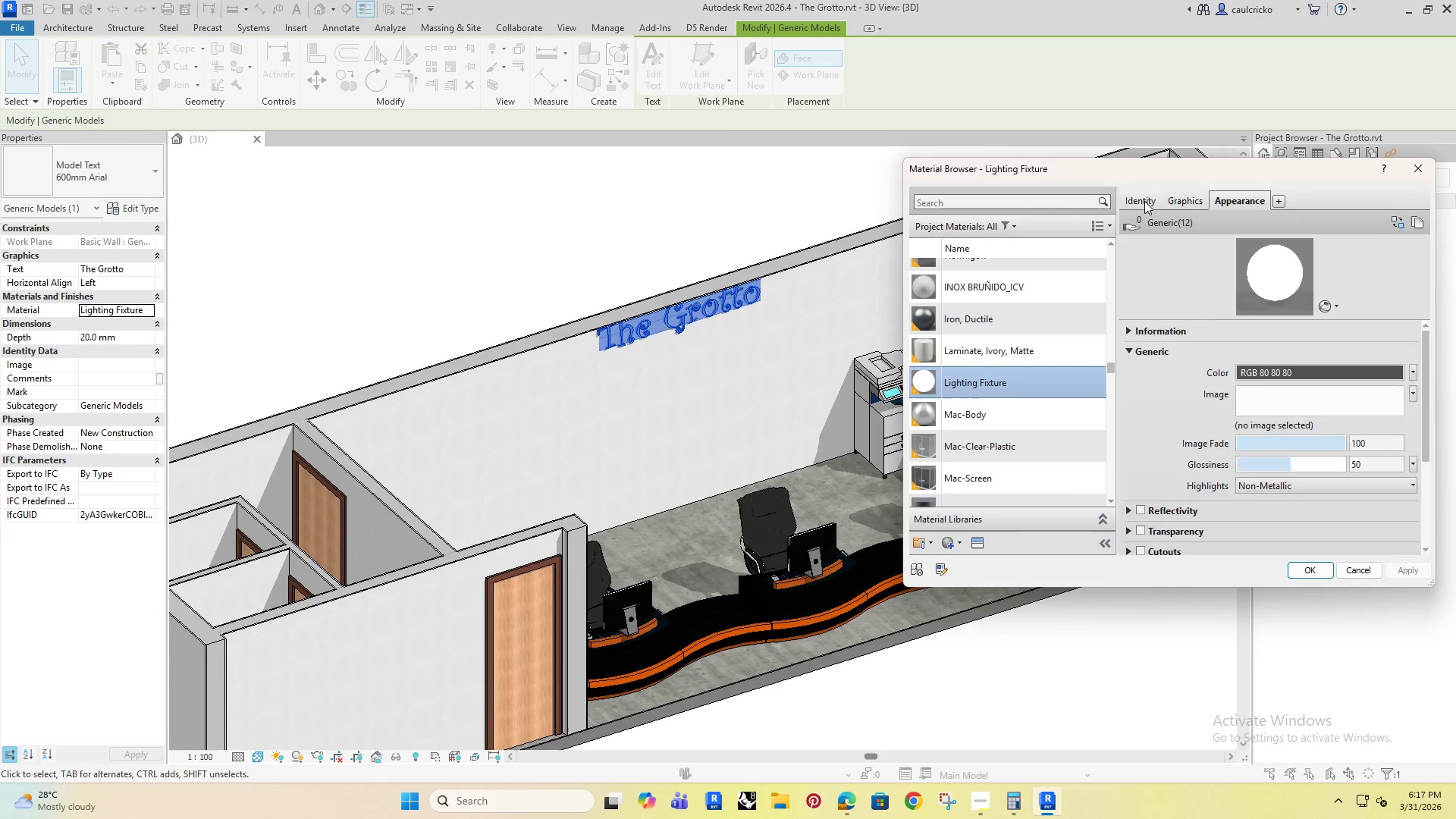 
left_click([1179, 200])
 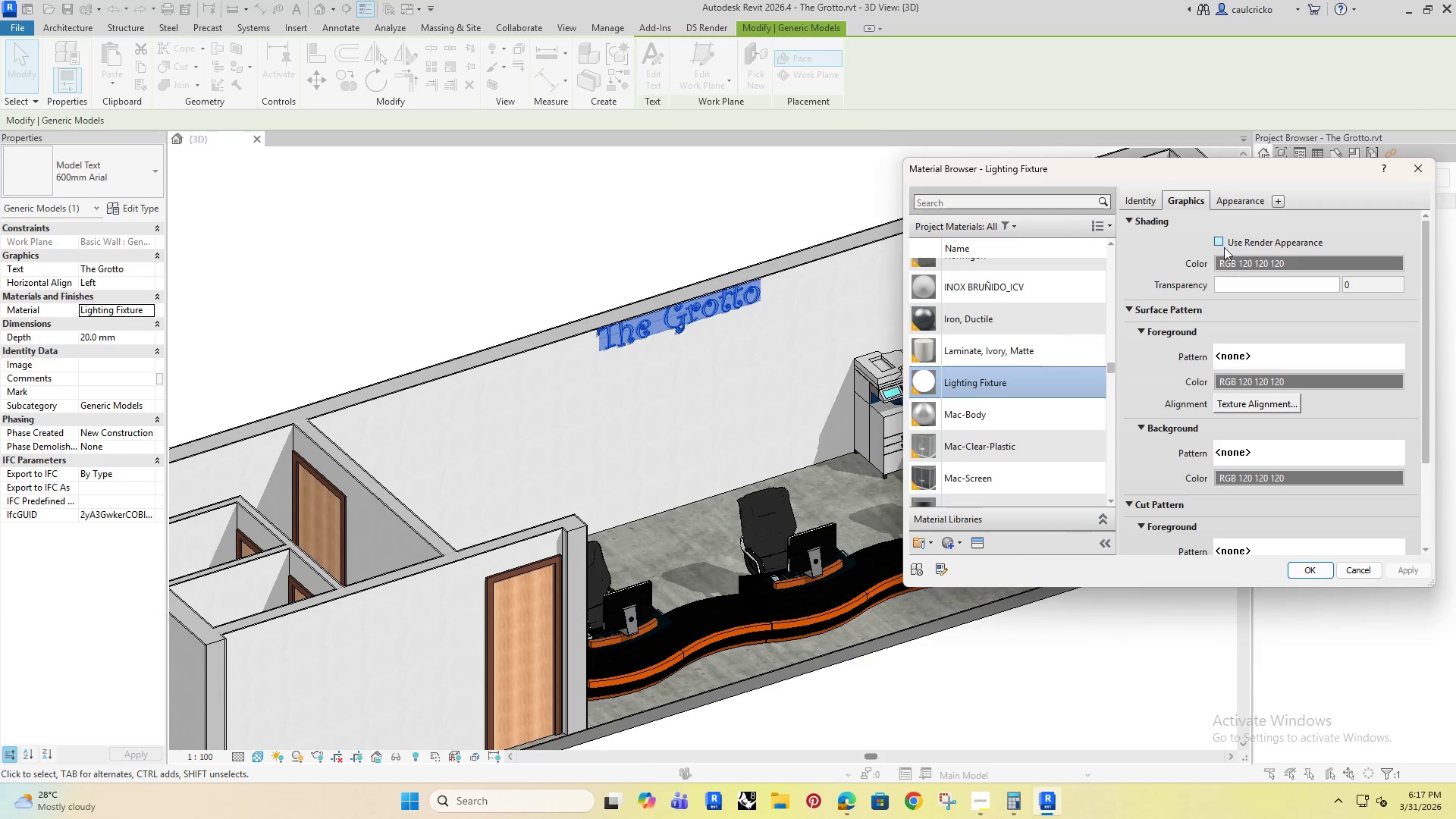 
left_click([1224, 243])
 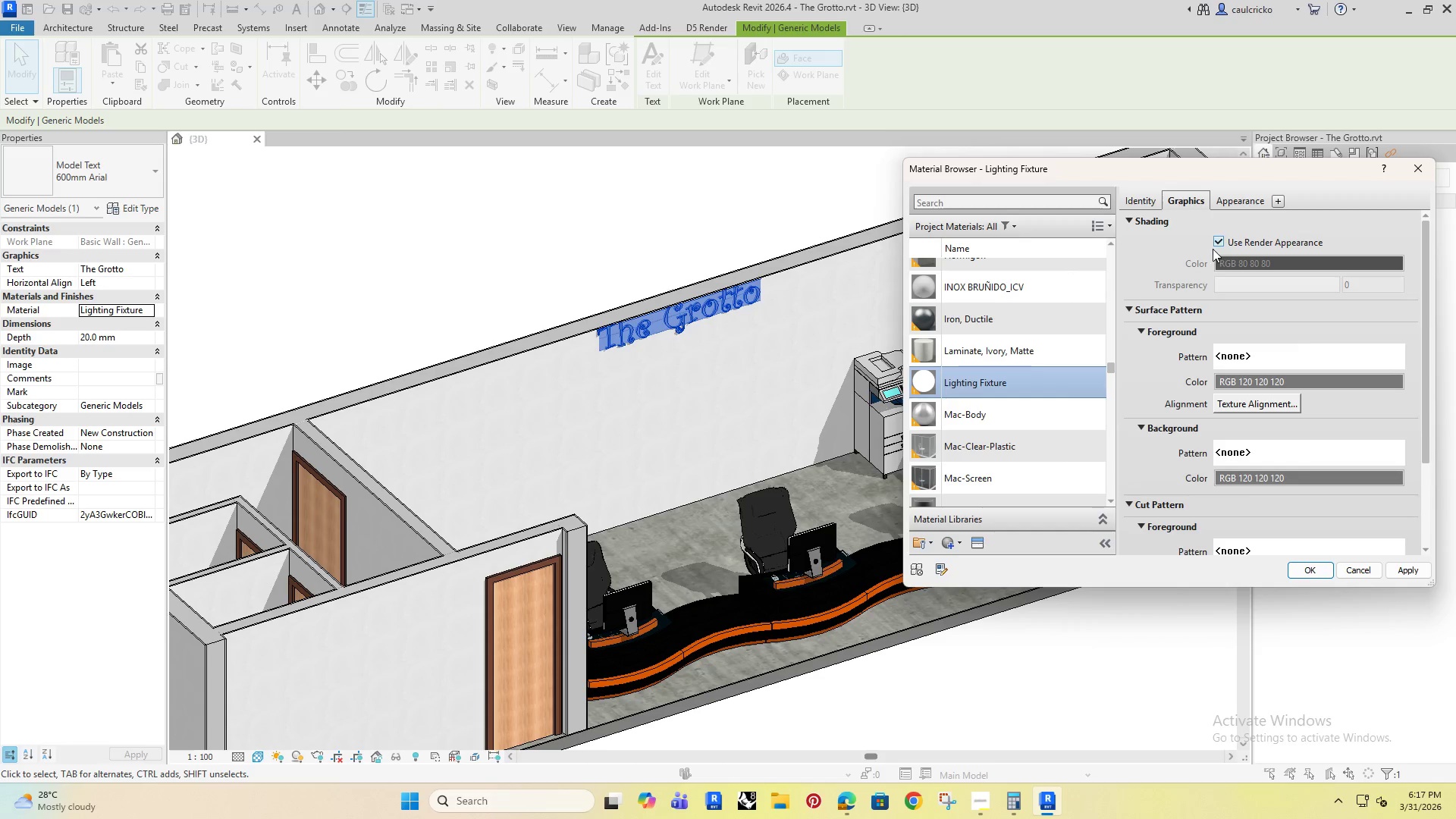 
left_click([1227, 191])
 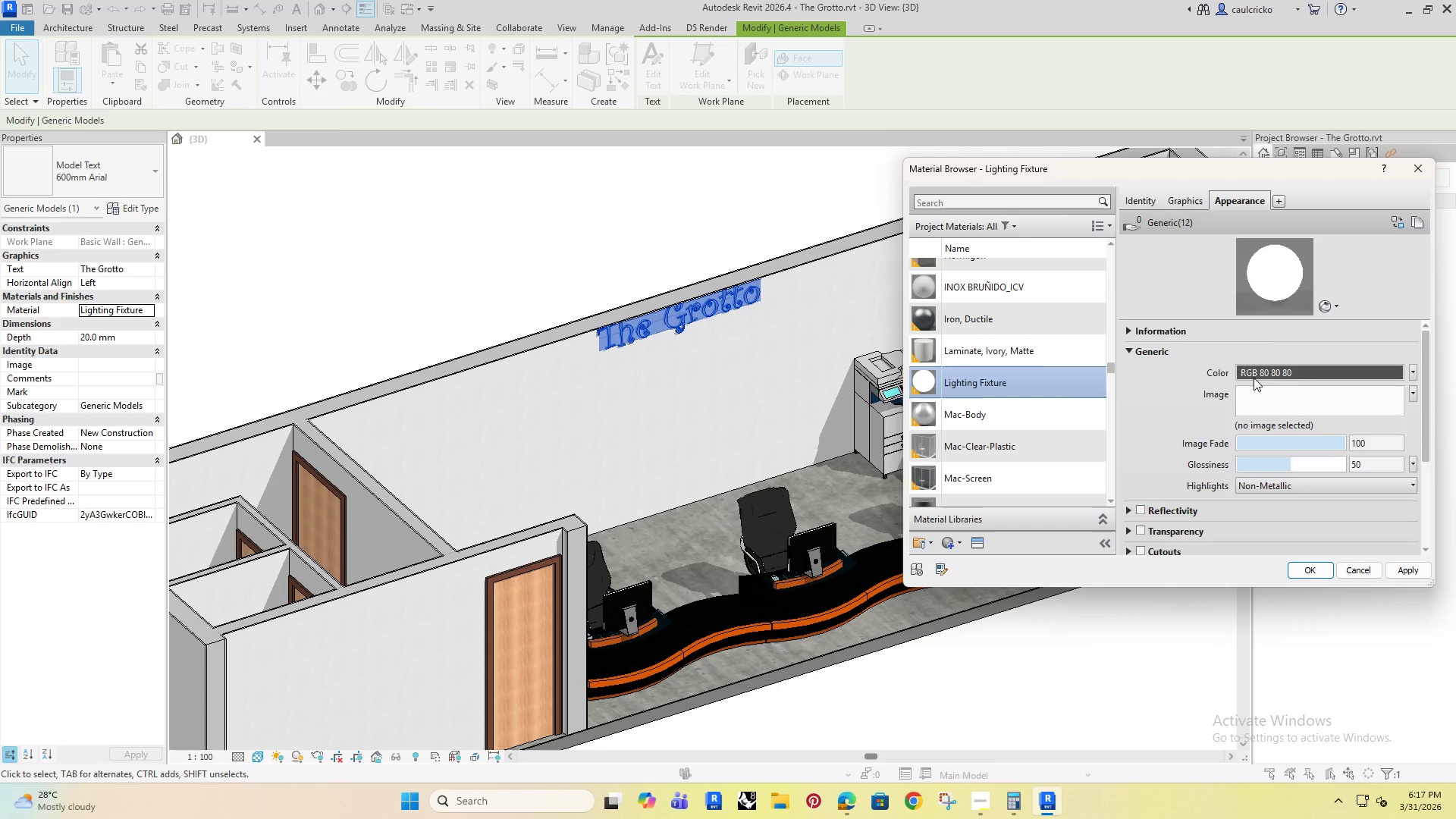 
left_click([1325, 372])
 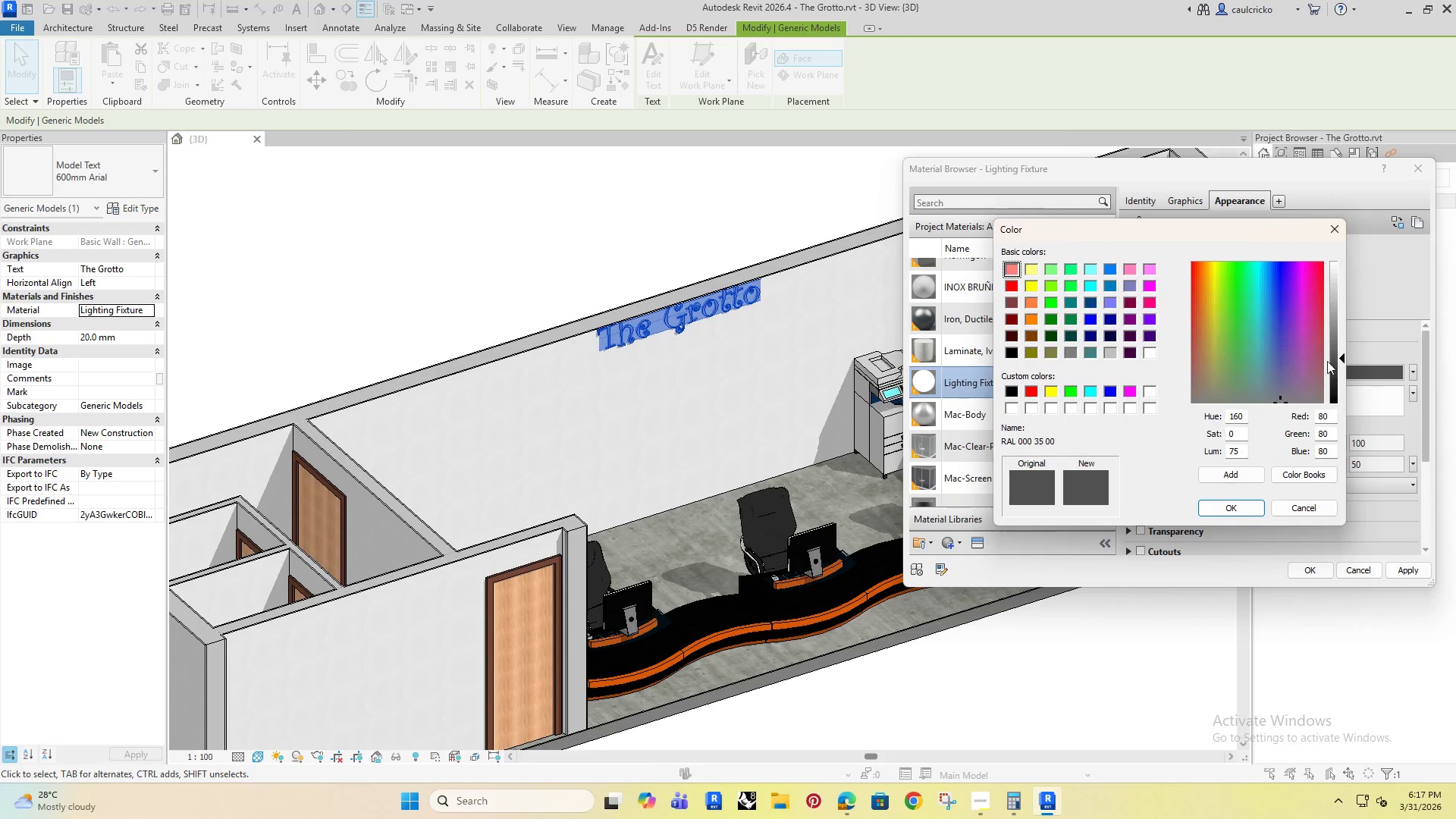 
left_click_drag(start_coordinate=[1342, 362], to_coordinate=[1338, 262])
 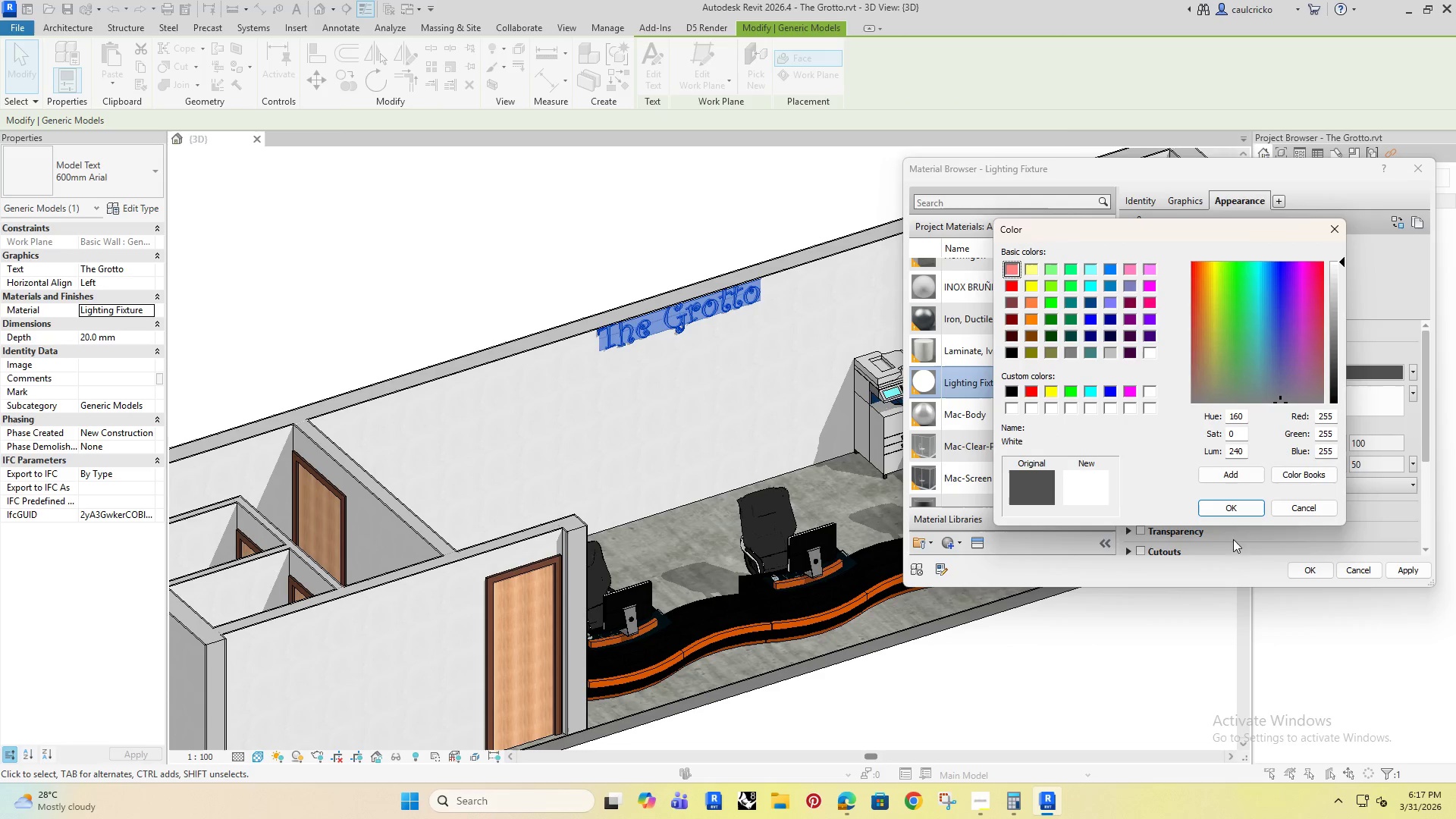 
left_click([1230, 507])
 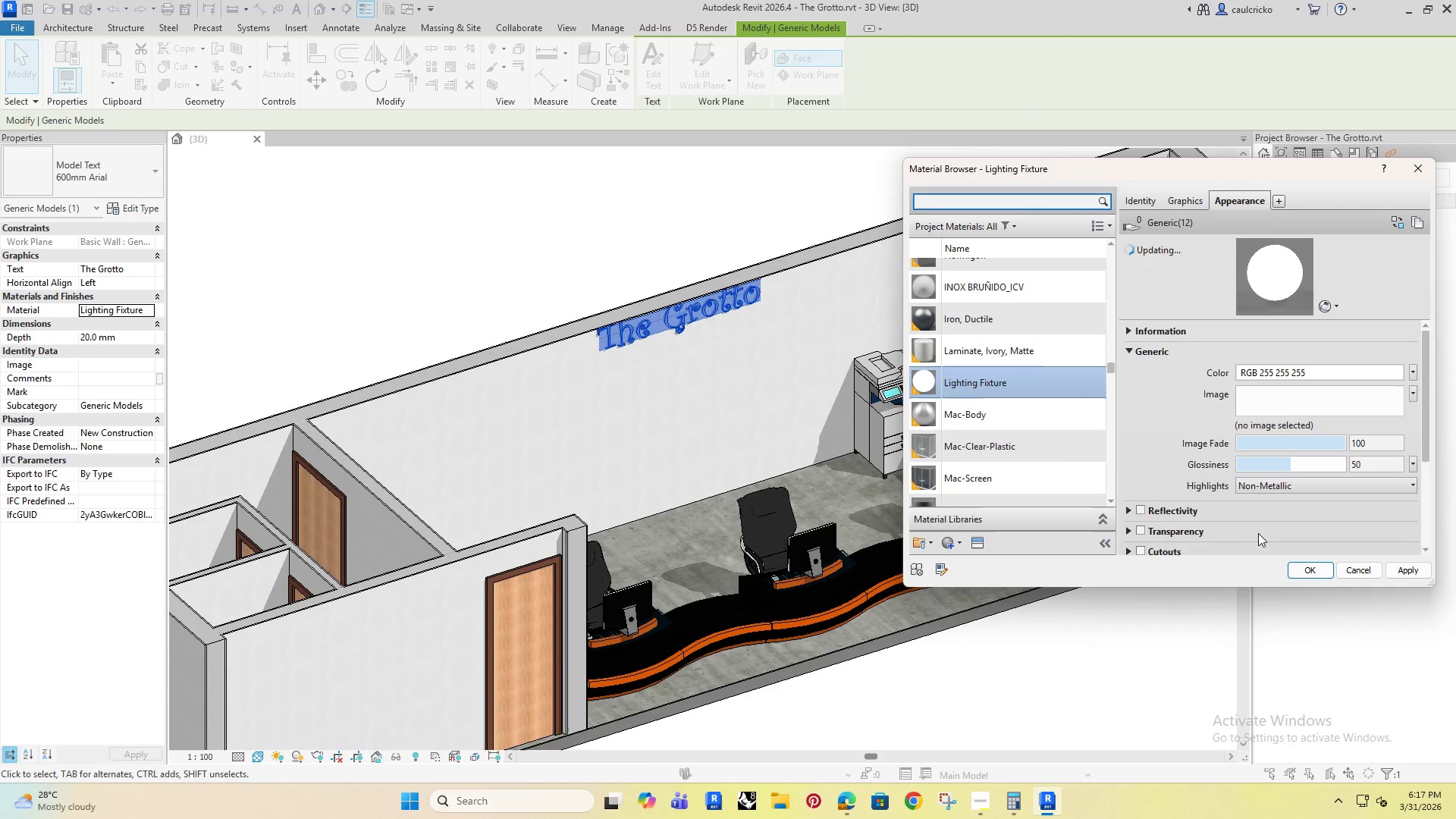 
left_click([1305, 566])
 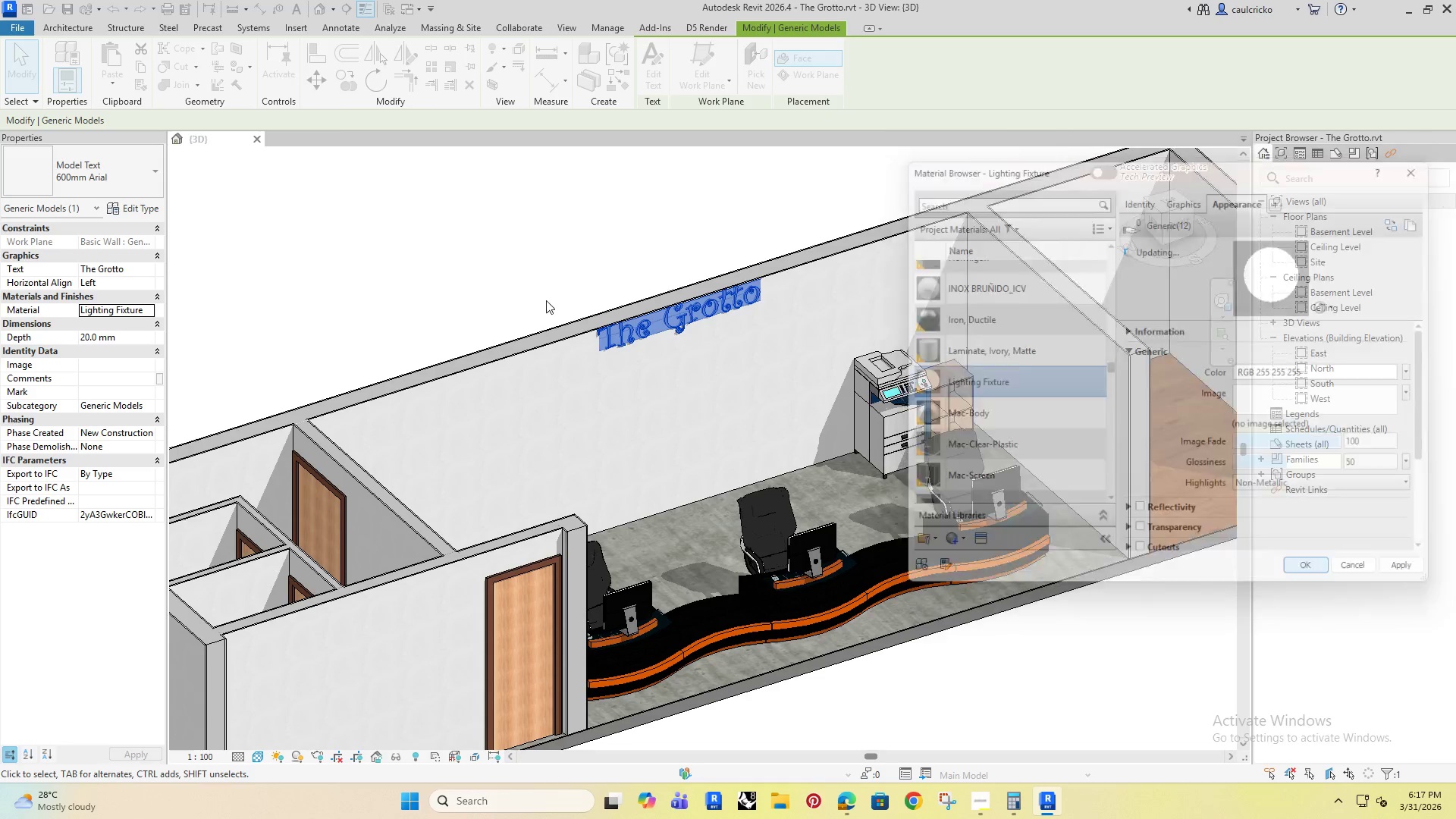 
left_click([529, 240])
 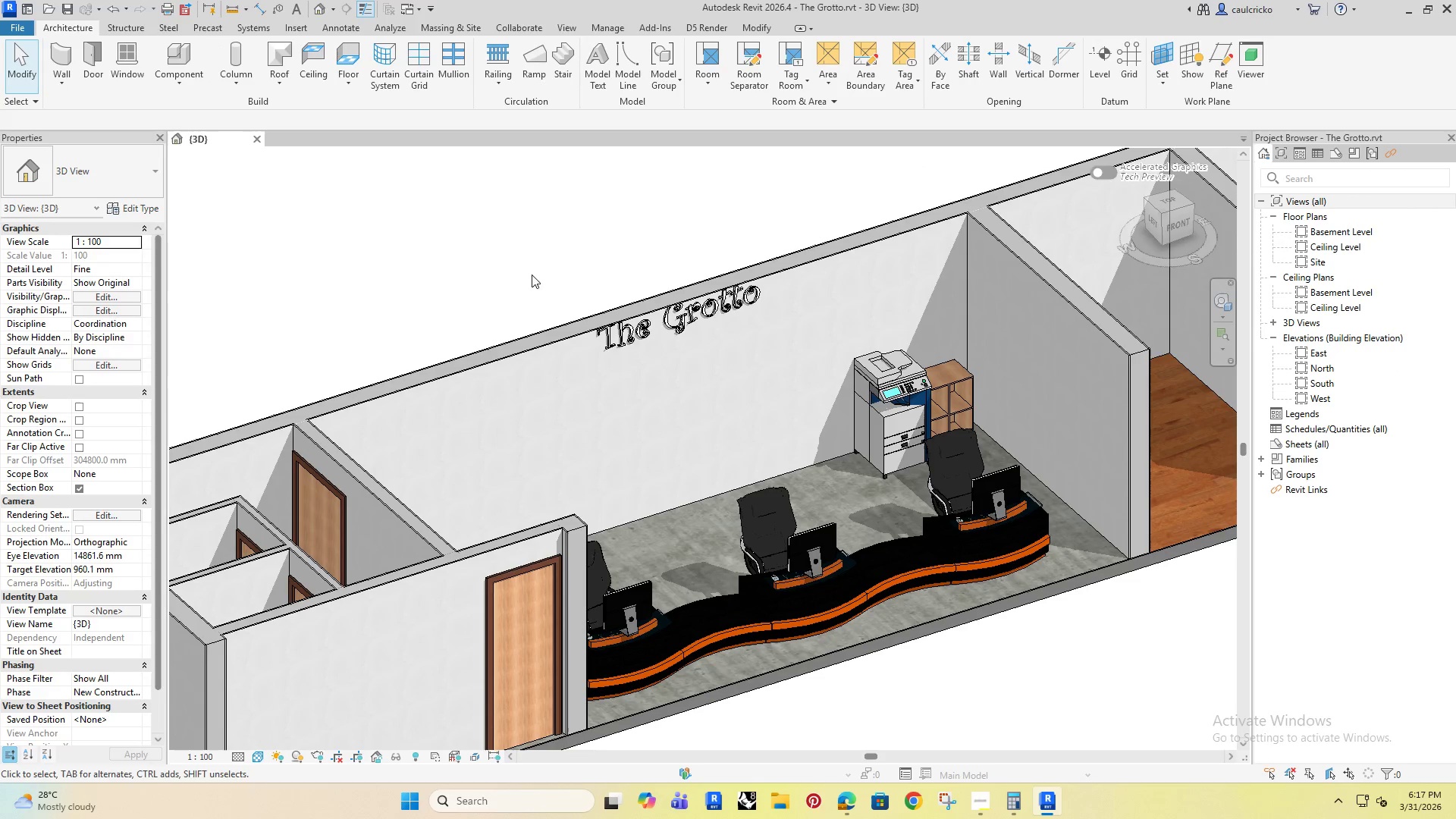 
scroll: coordinate [649, 292], scroll_direction: up, amount: 11.0
 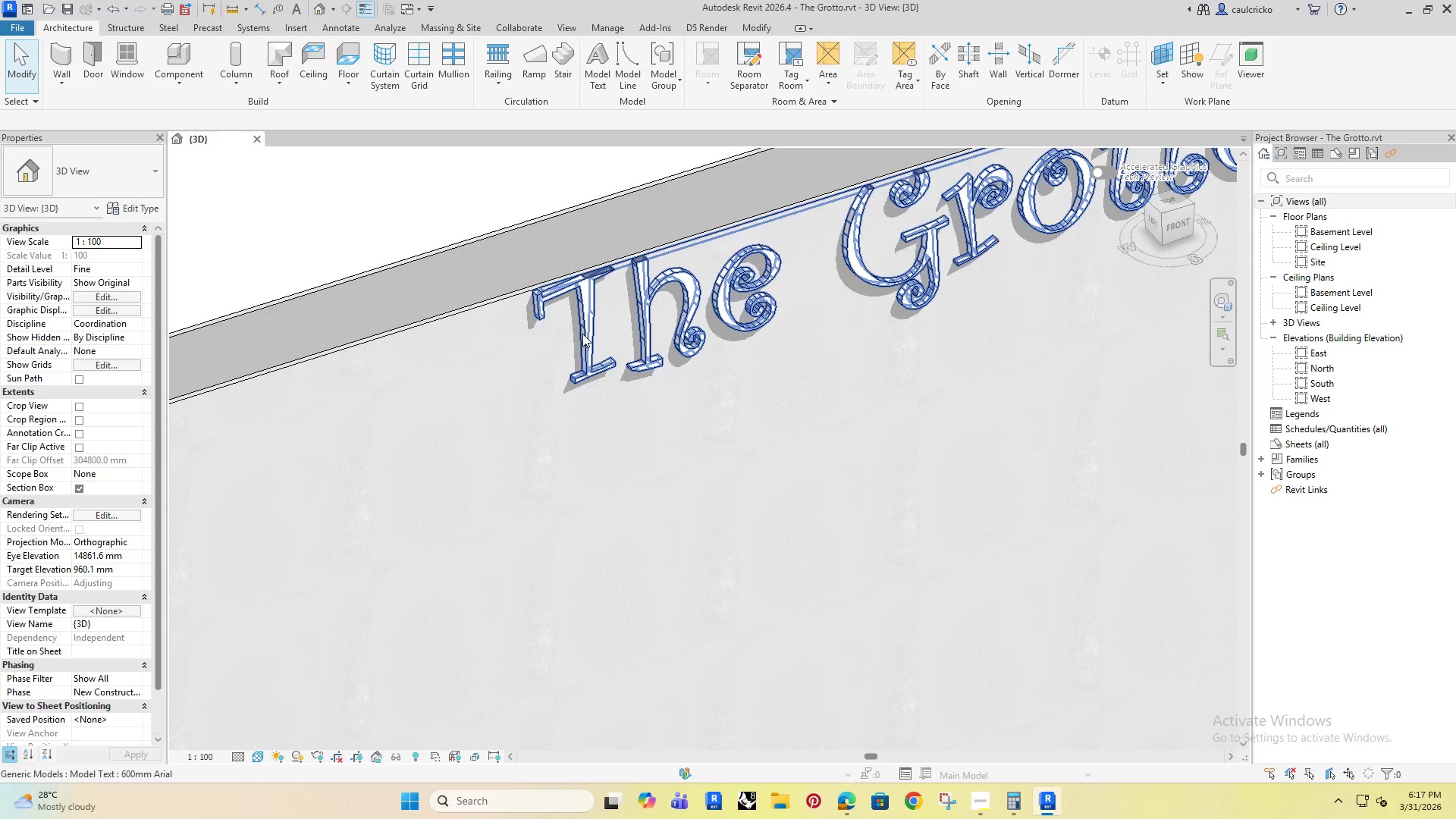 
key(Shift+ShiftRight)
 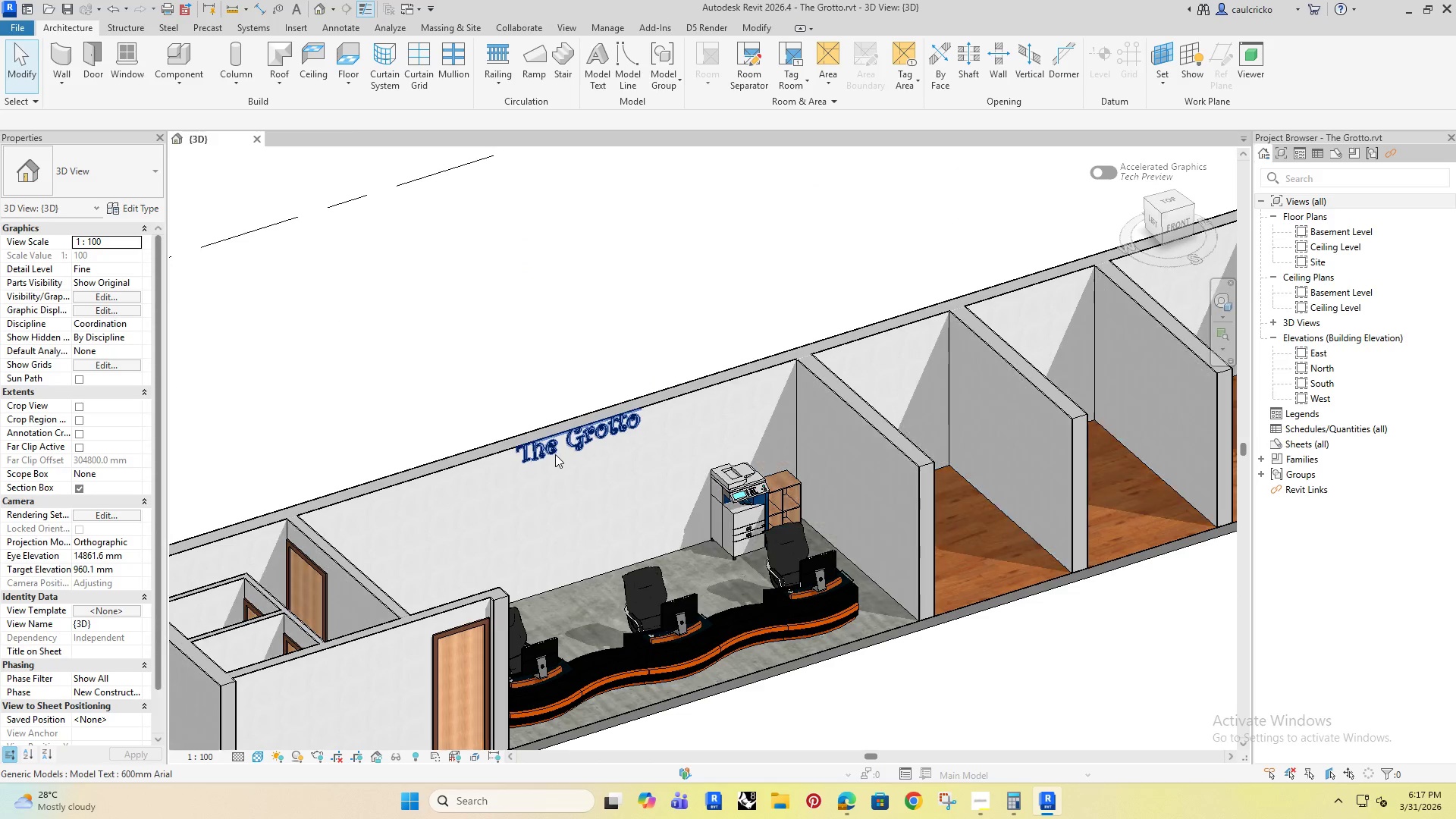 
scroll: coordinate [514, 474], scroll_direction: down, amount: 13.0
 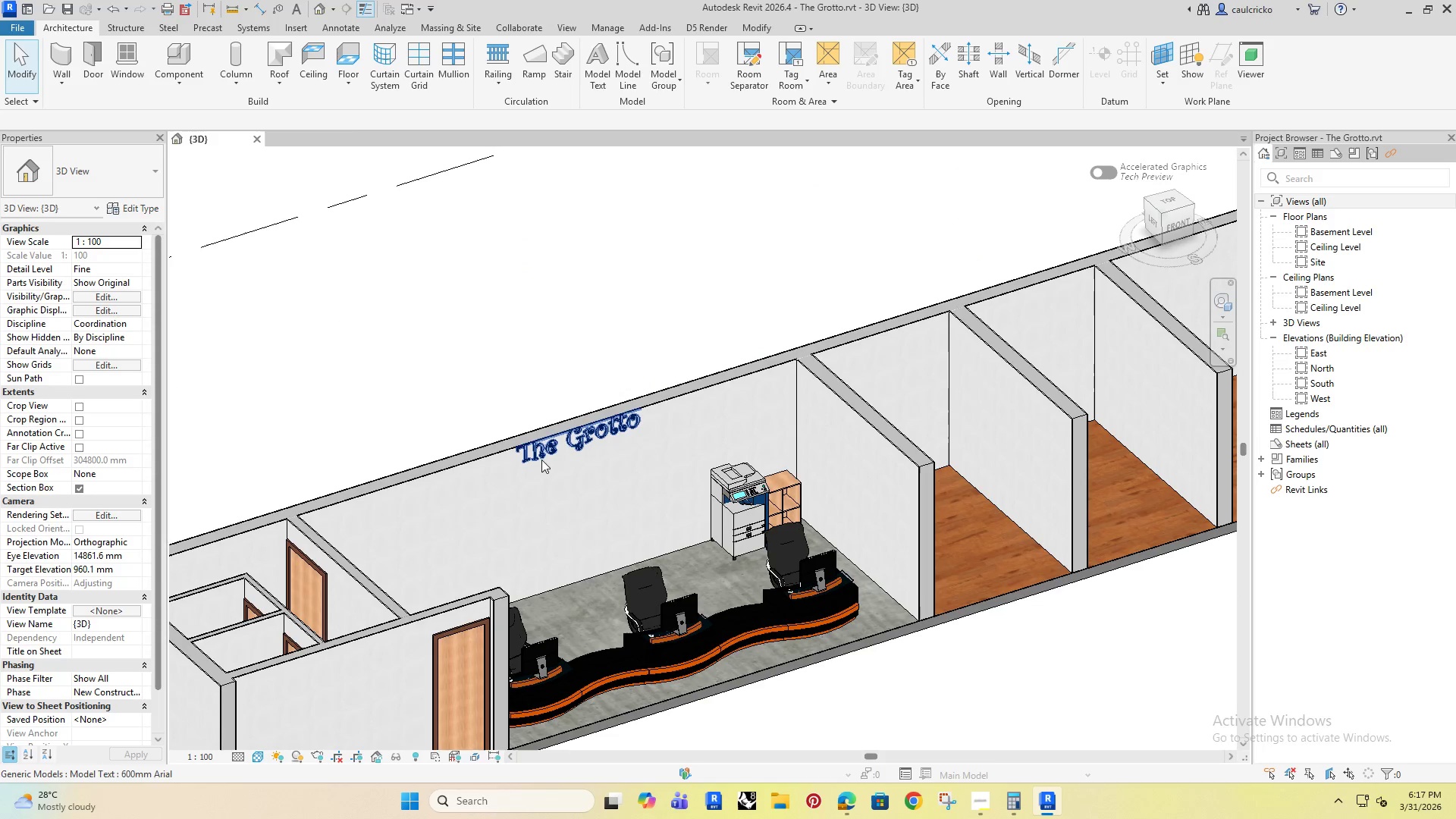 
left_click([556, 453])
 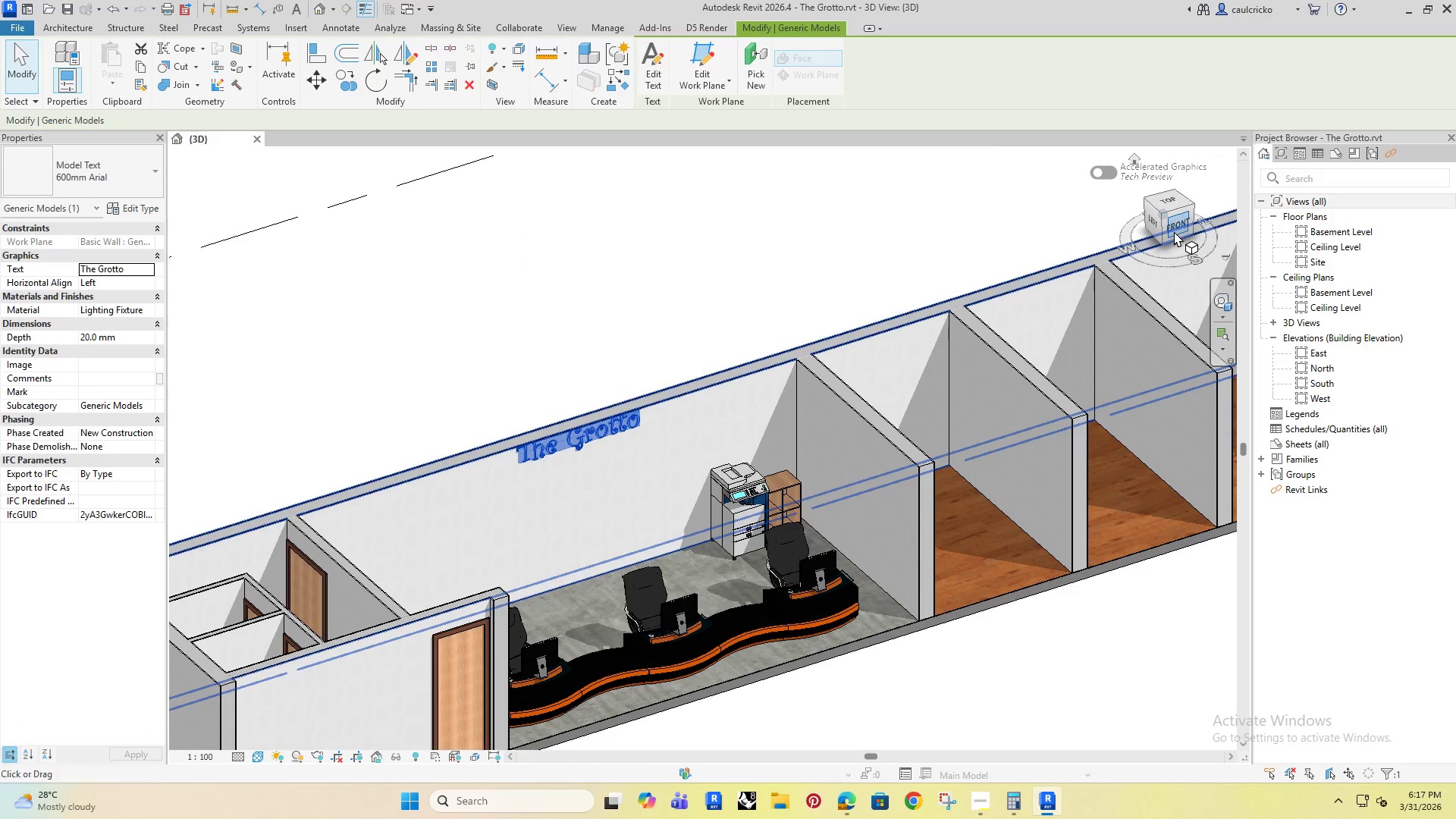 
left_click([1178, 223])
 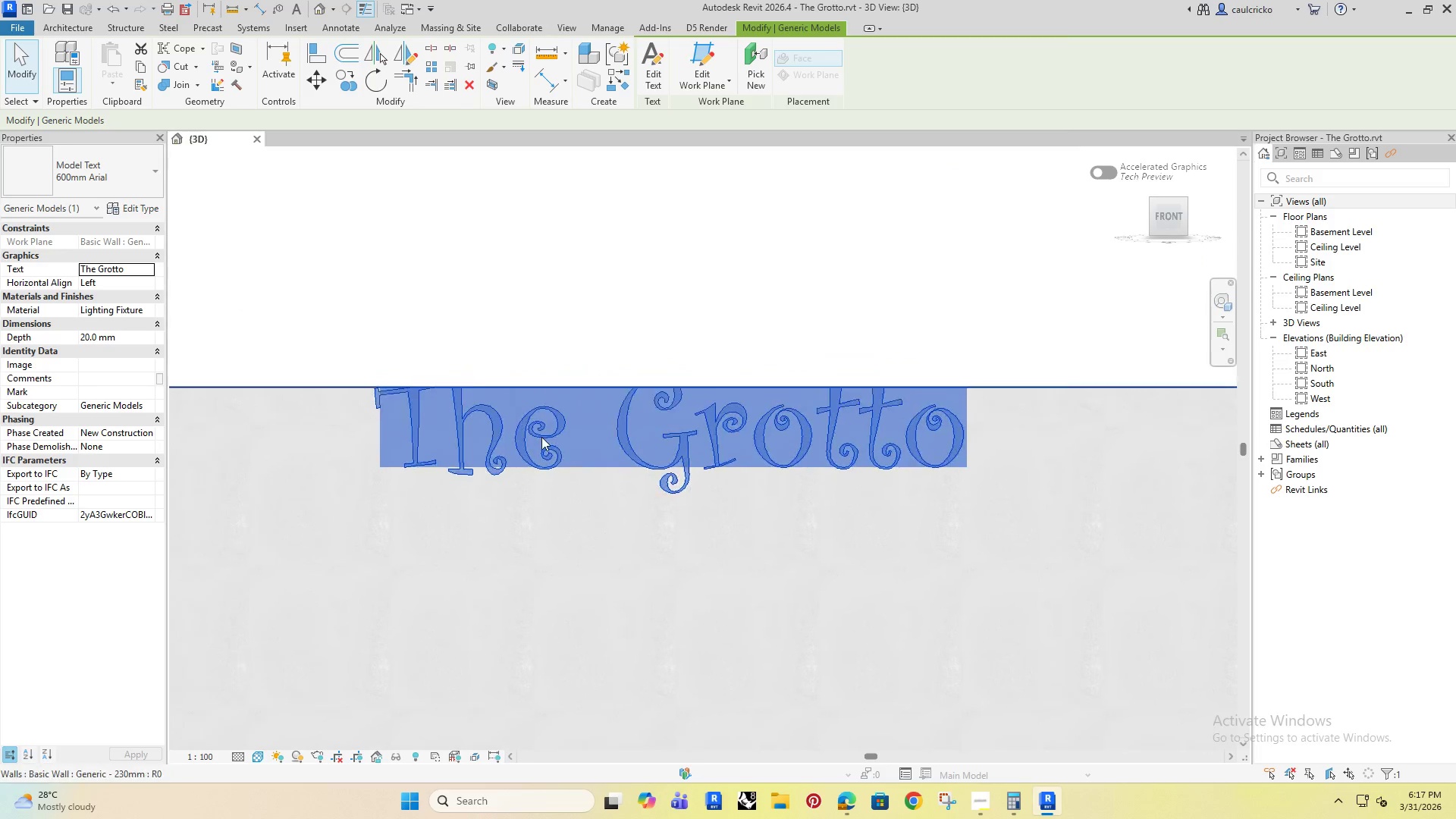 
key(ArrowDown)
 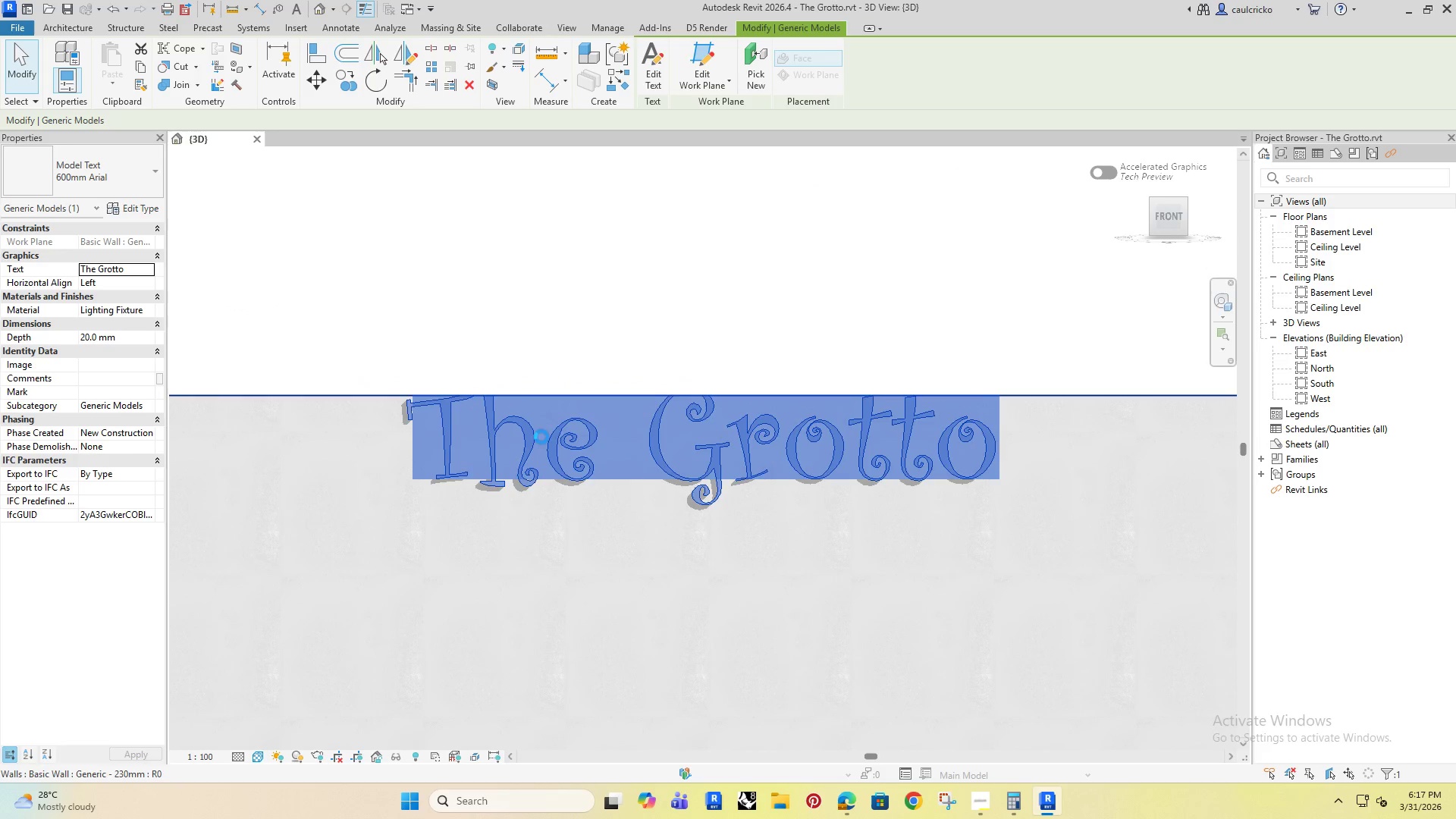 
key(ArrowDown)
 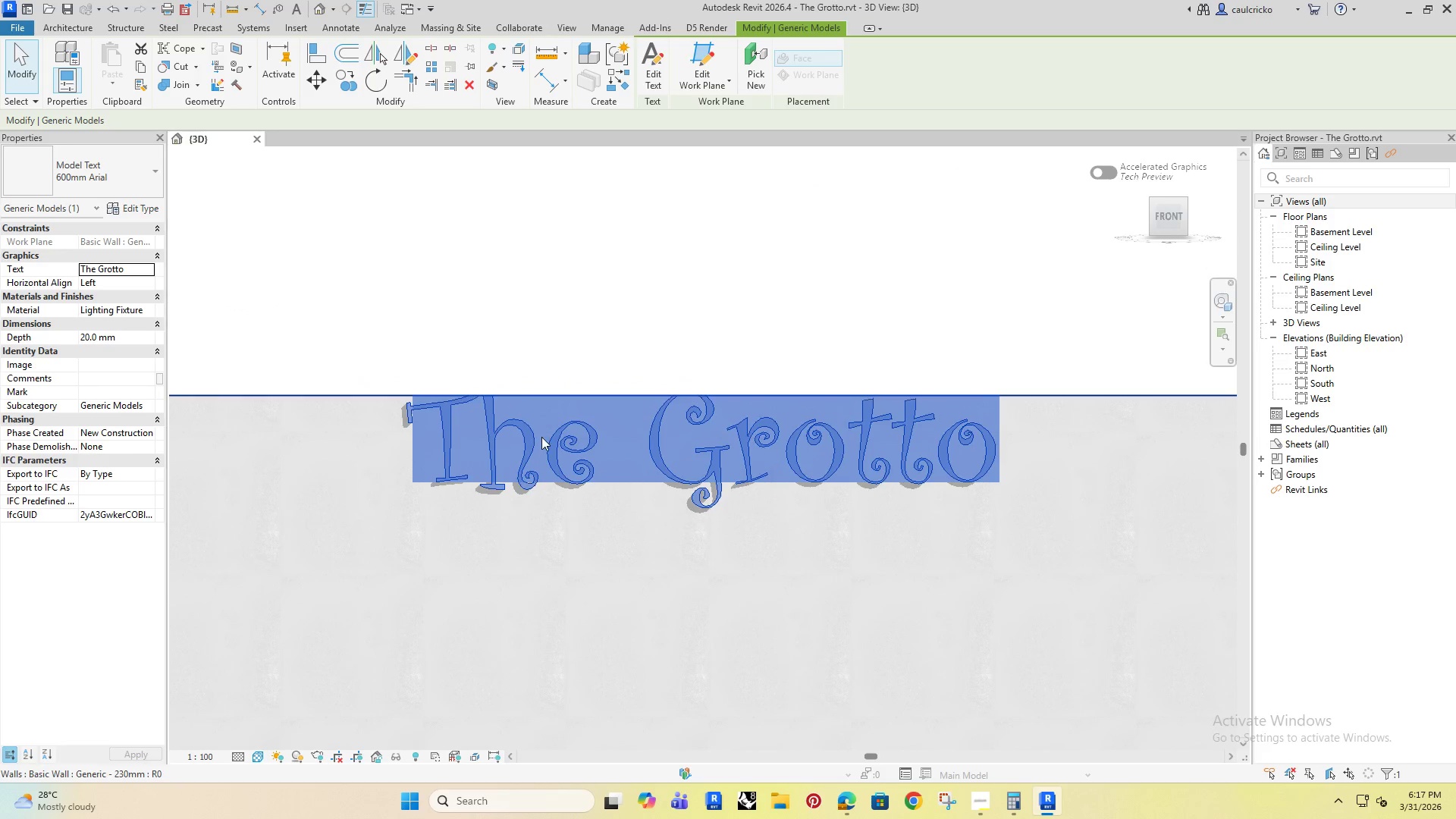 
key(ArrowDown)
 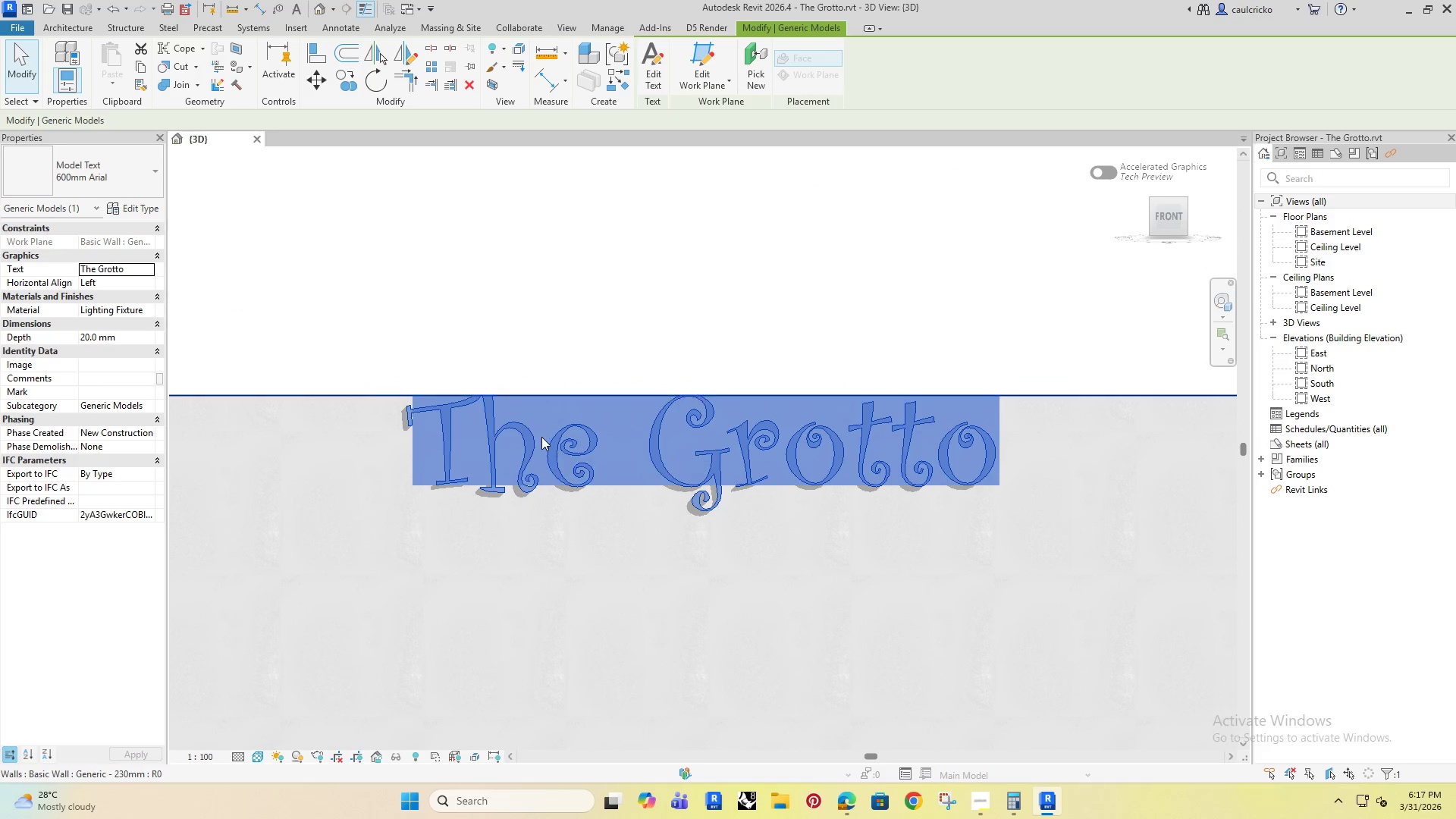 
key(ArrowDown)
 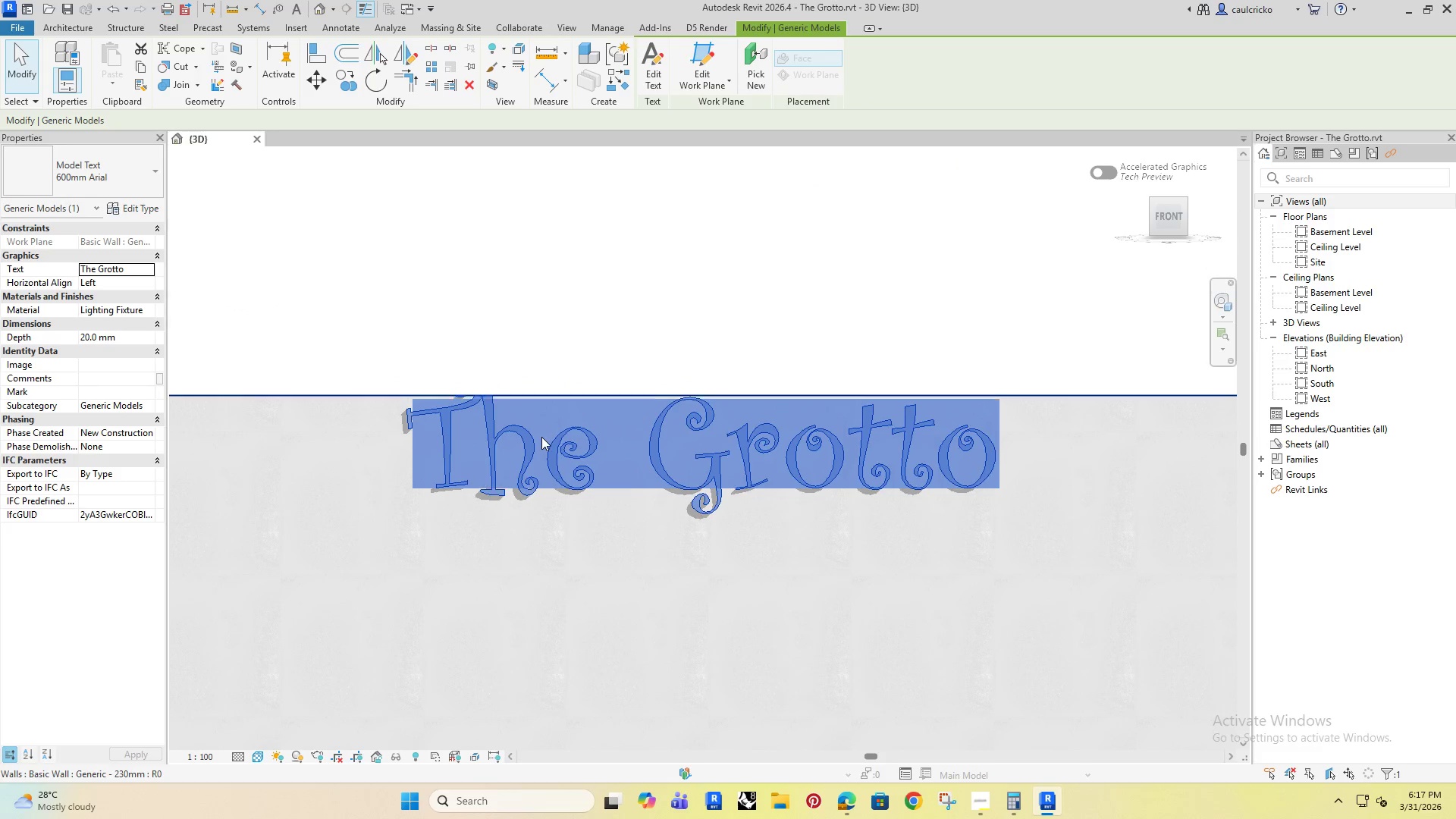 
key(ArrowDown)
 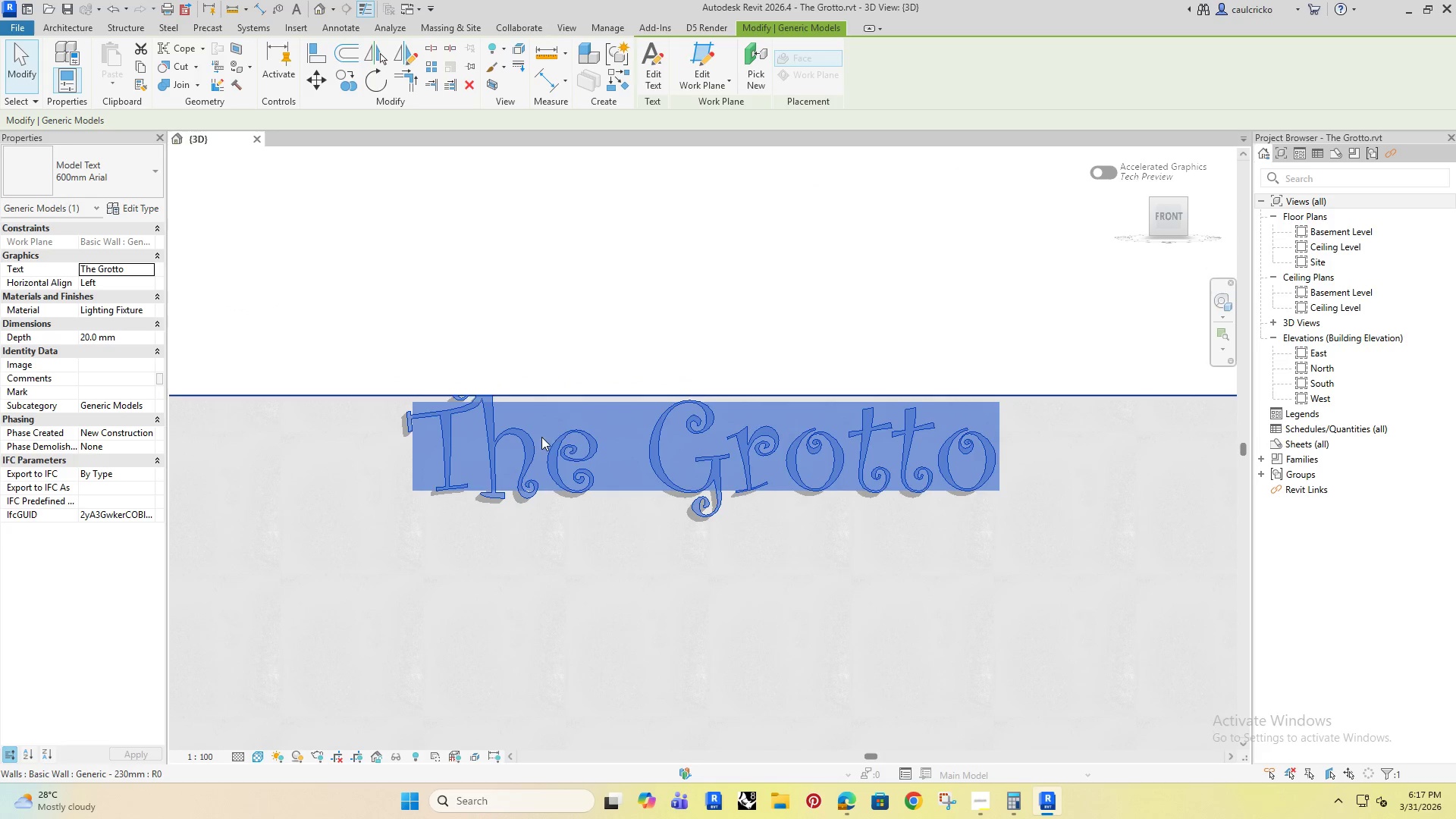 
key(ArrowDown)
 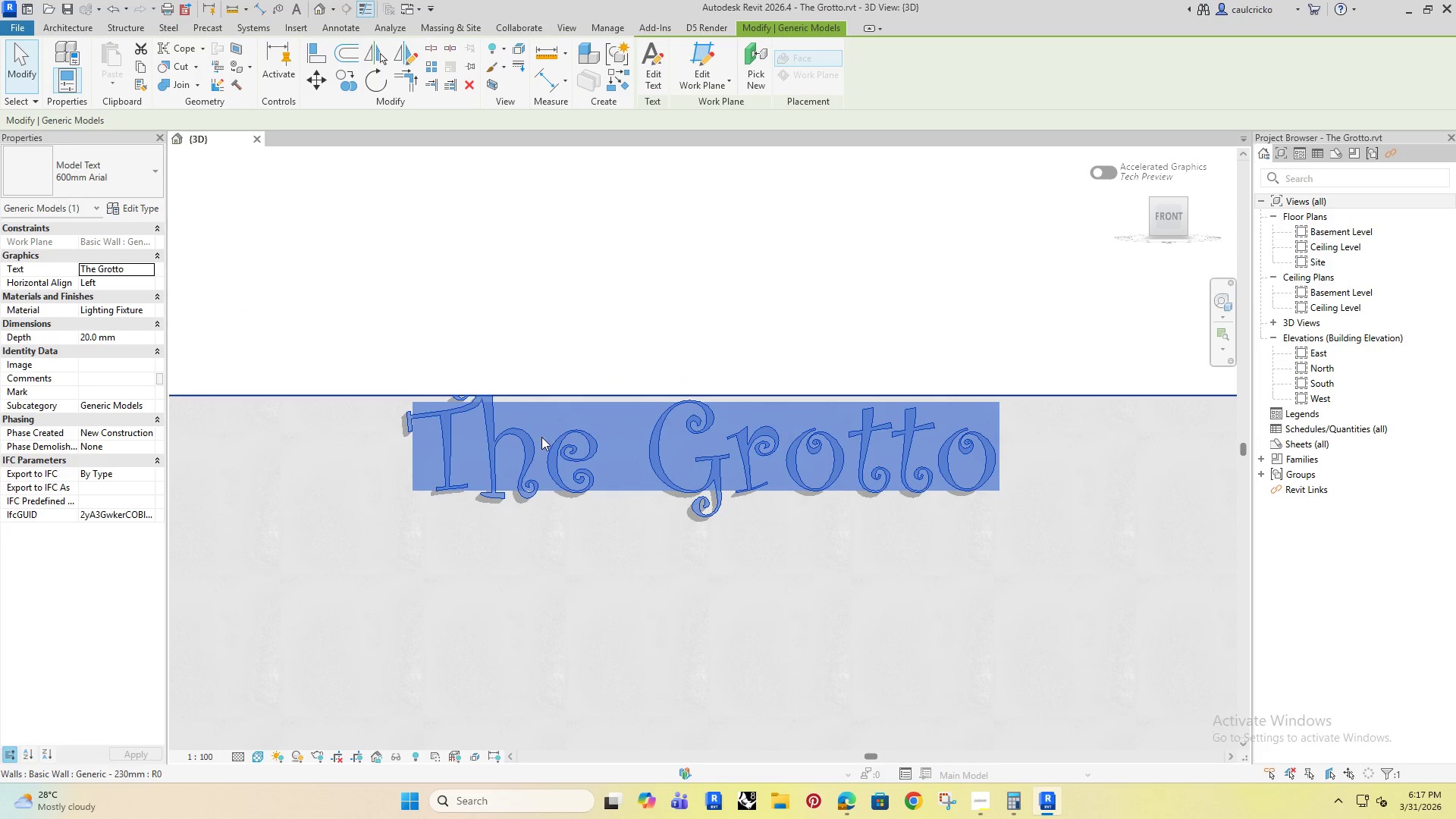 
key(ArrowDown)
 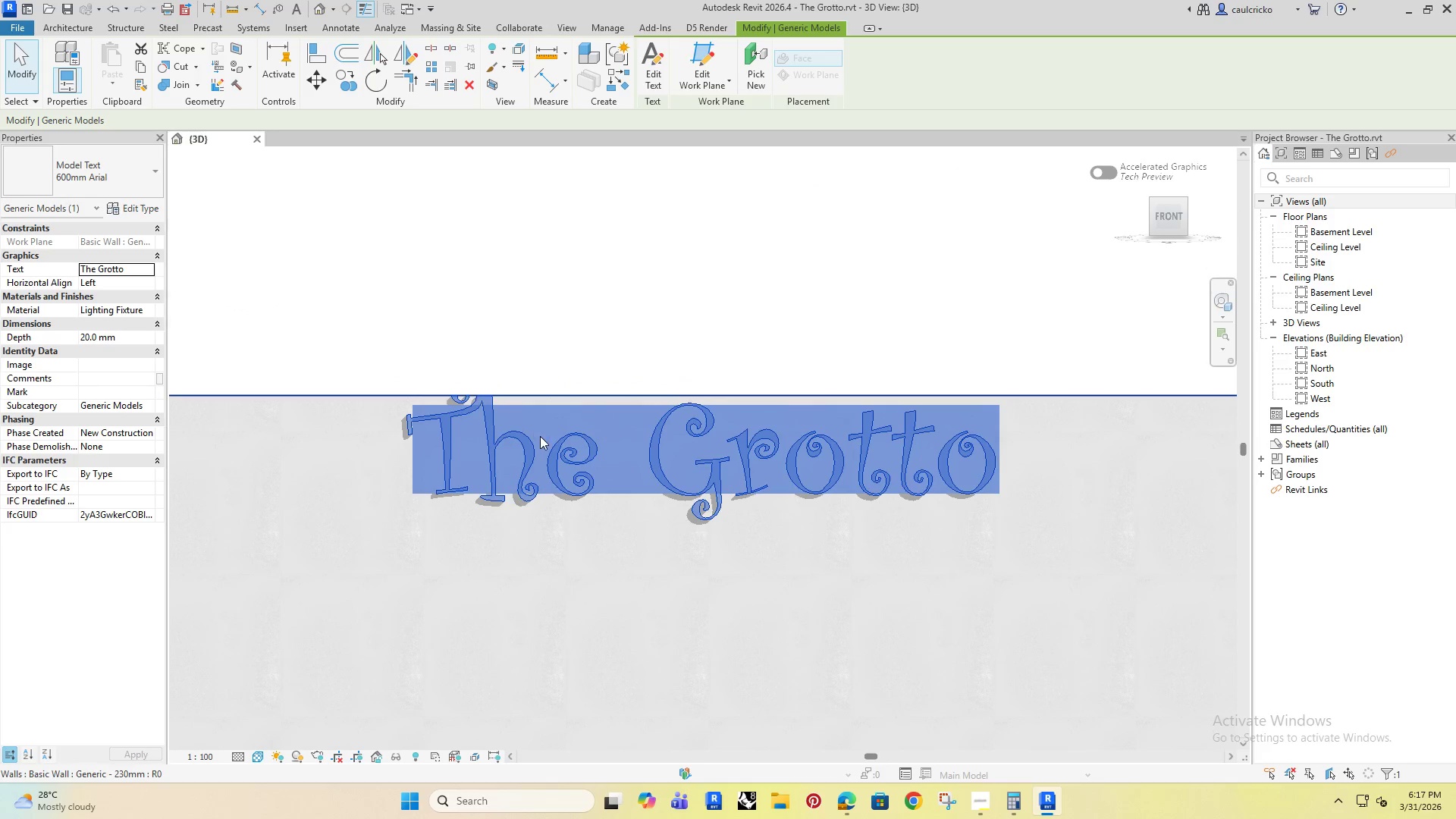 
key(ArrowDown)
 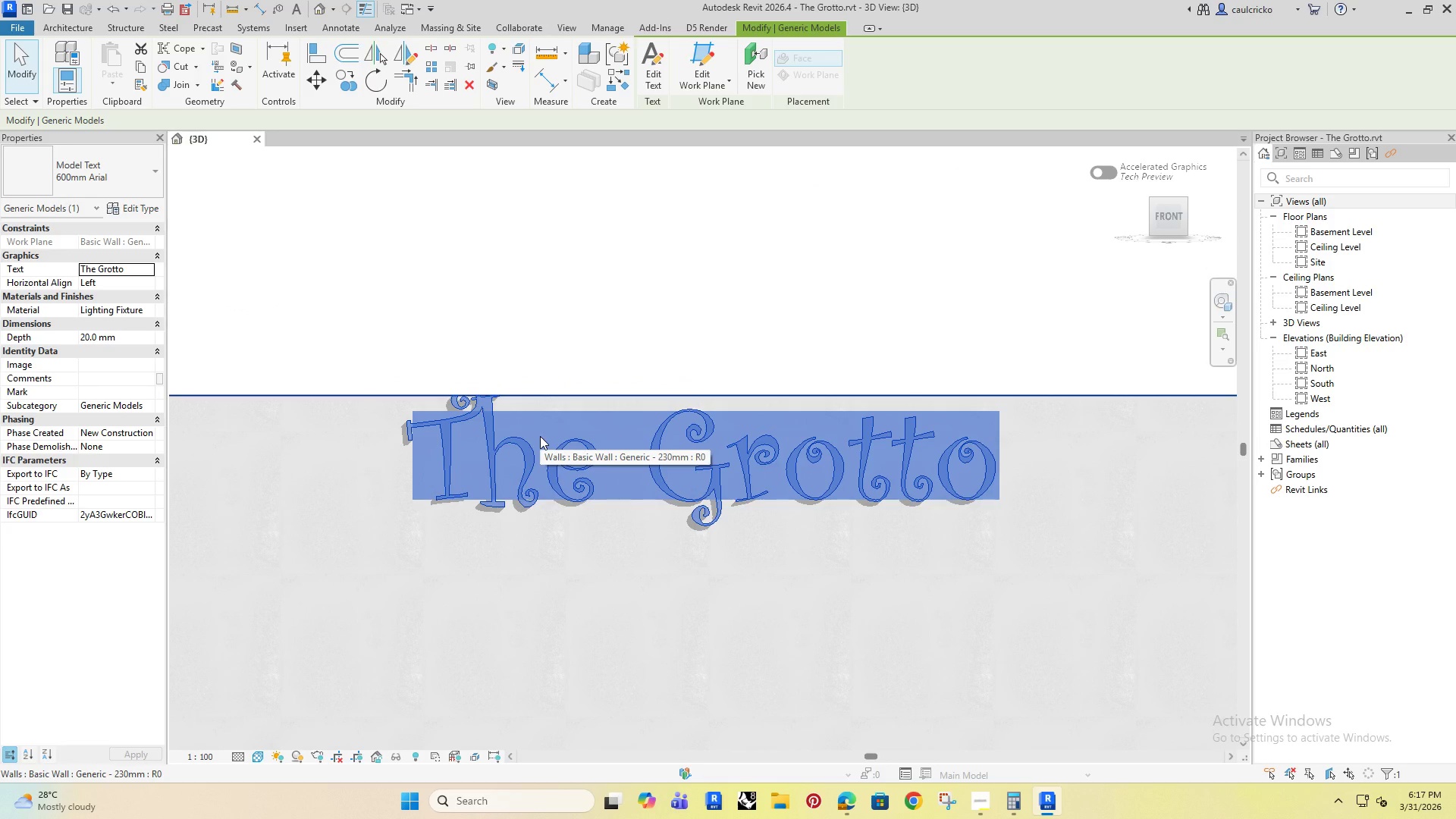 
wait(6.98)
 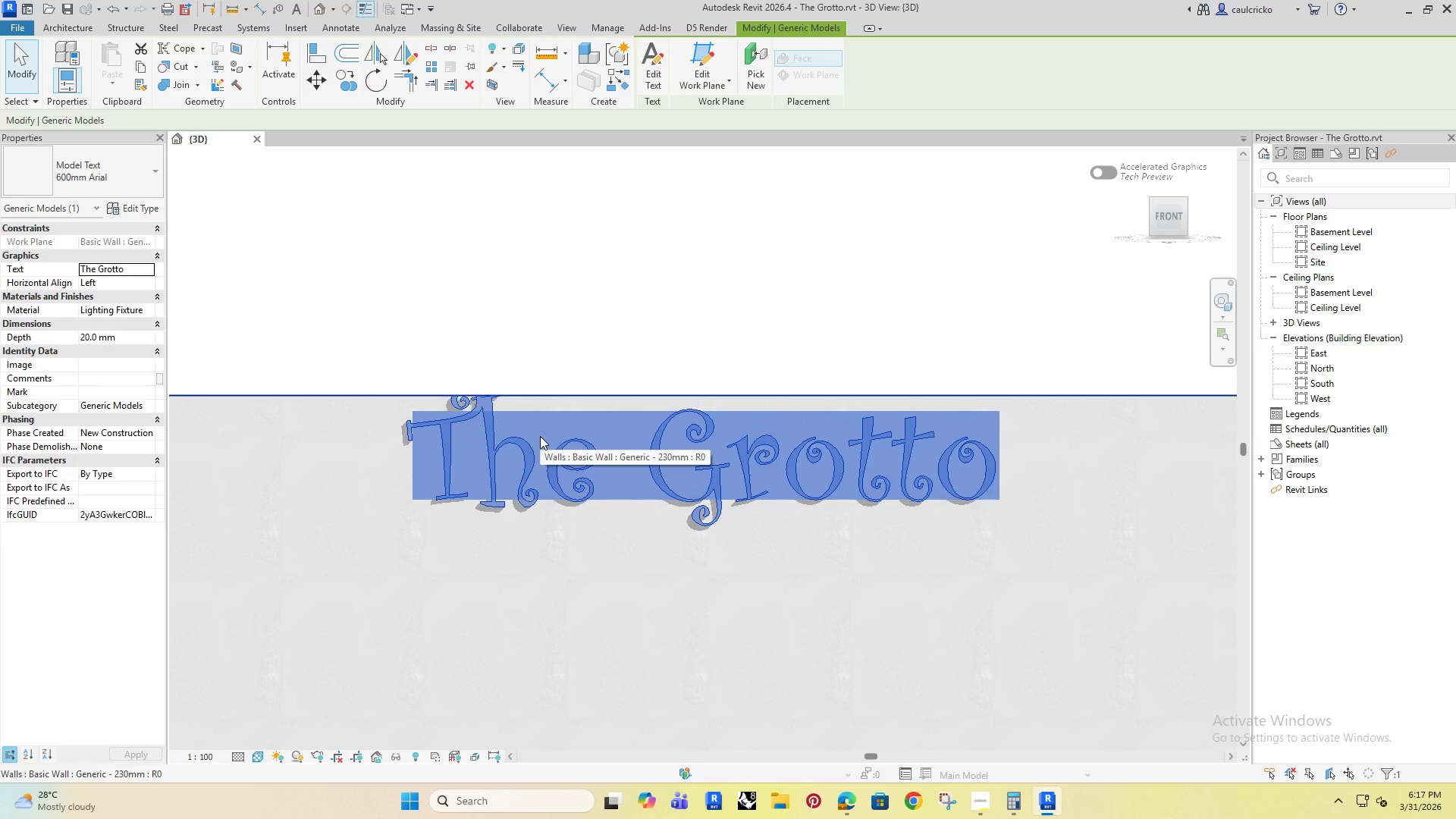 
key(ArrowDown)
 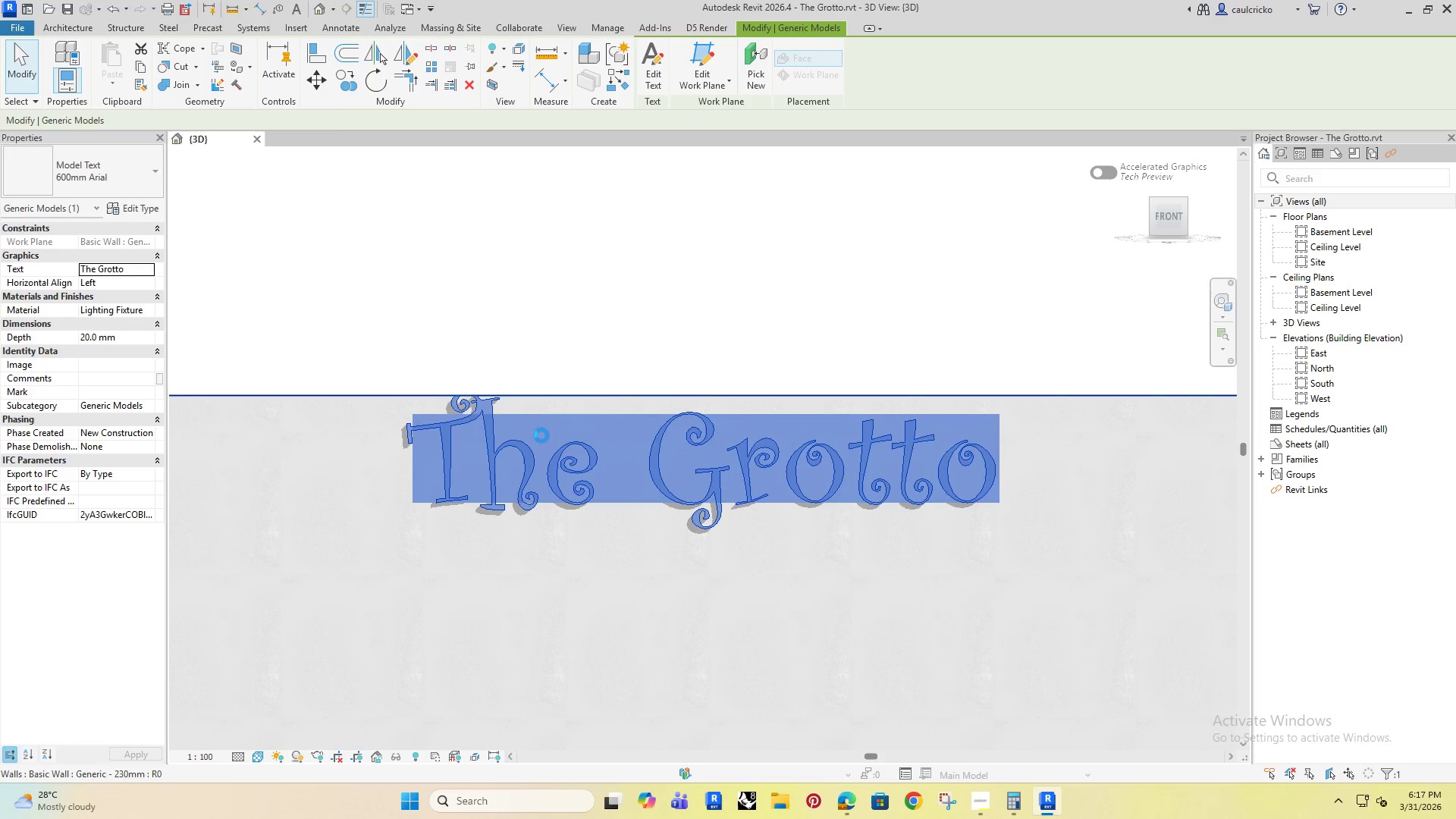 
key(ArrowDown)
 